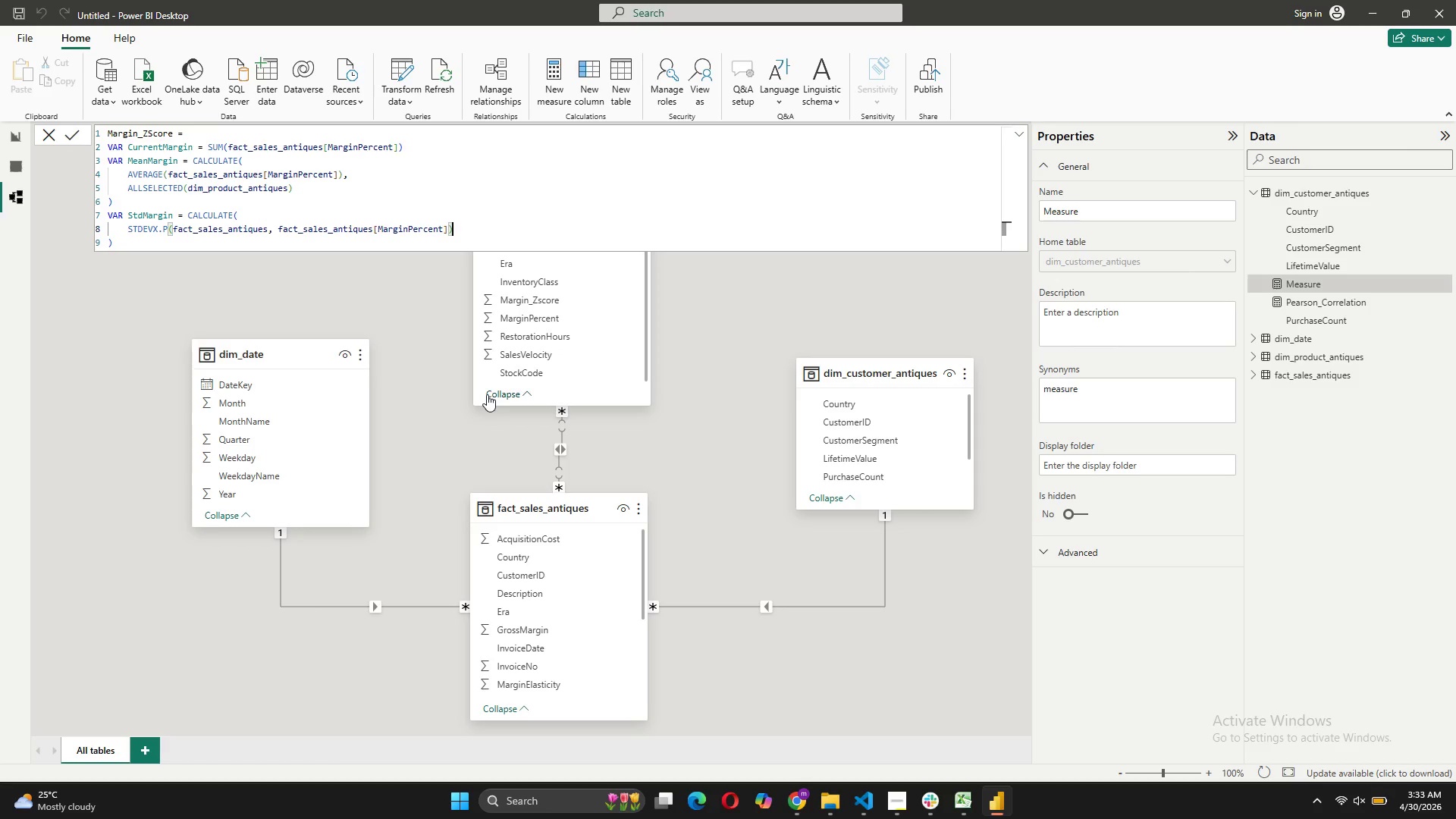 
key(Comma)
 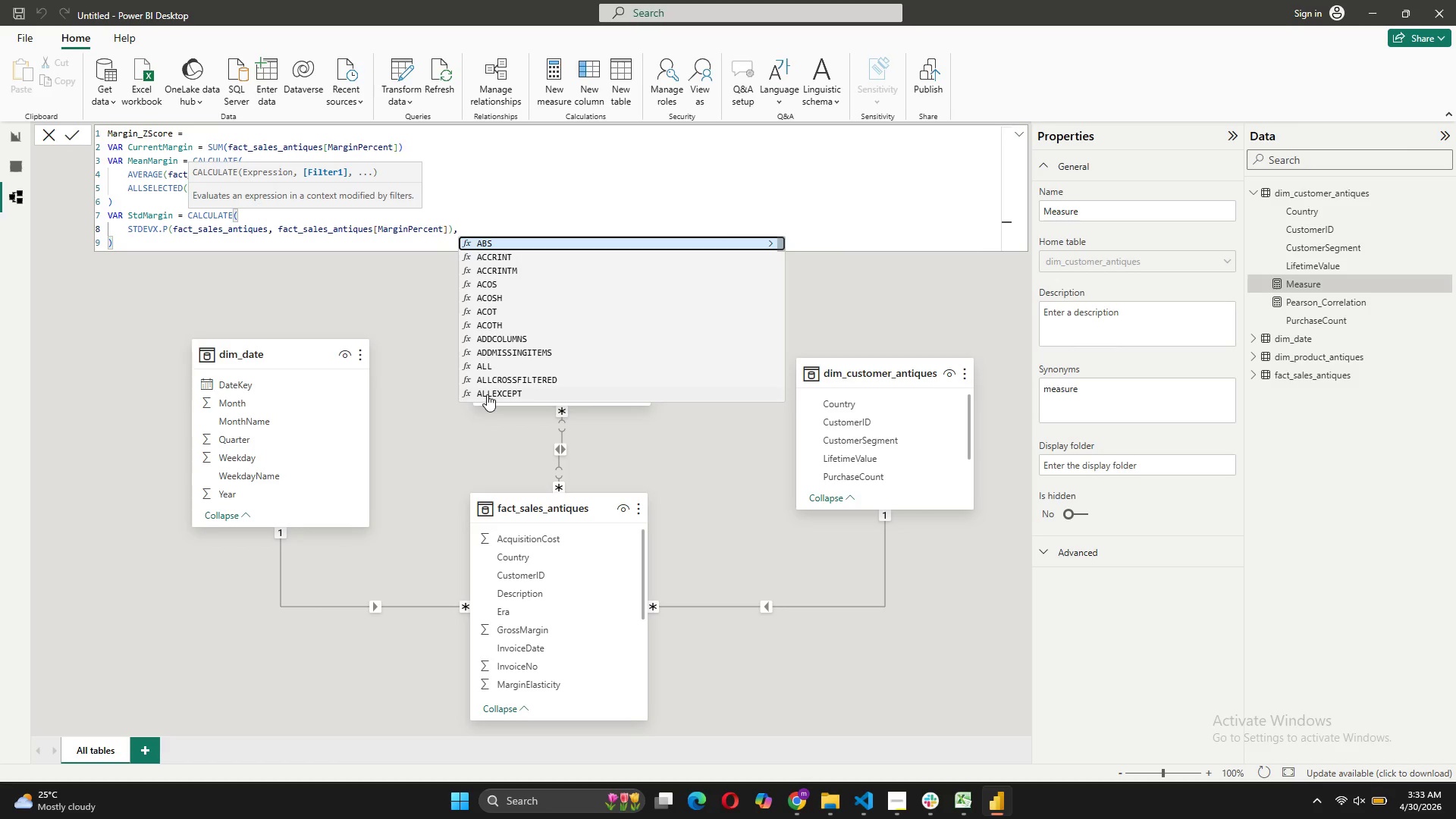 
key(Shift+Enter)
 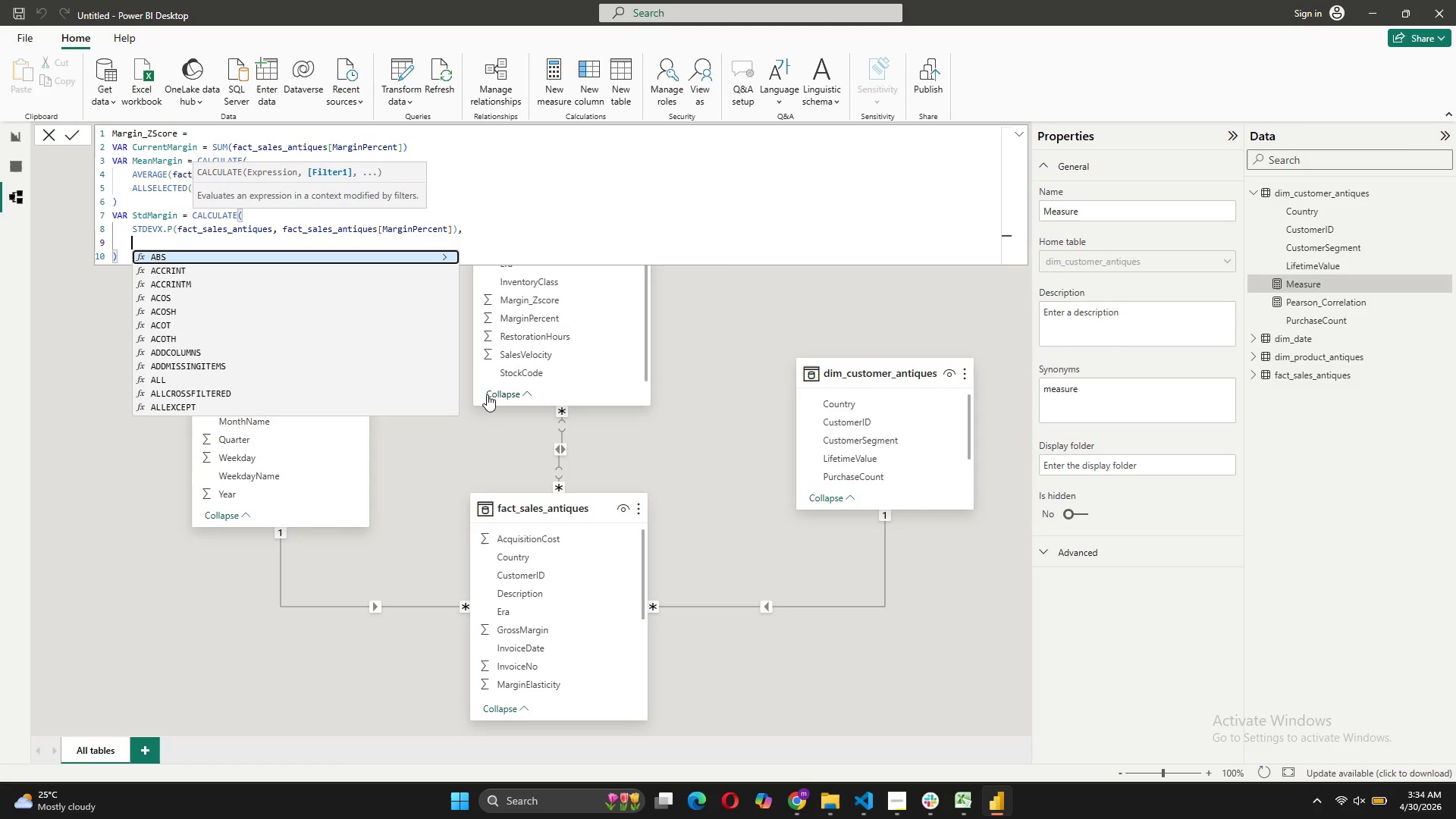 
type(ALLSE)
key(Tab)
type(DIM)
 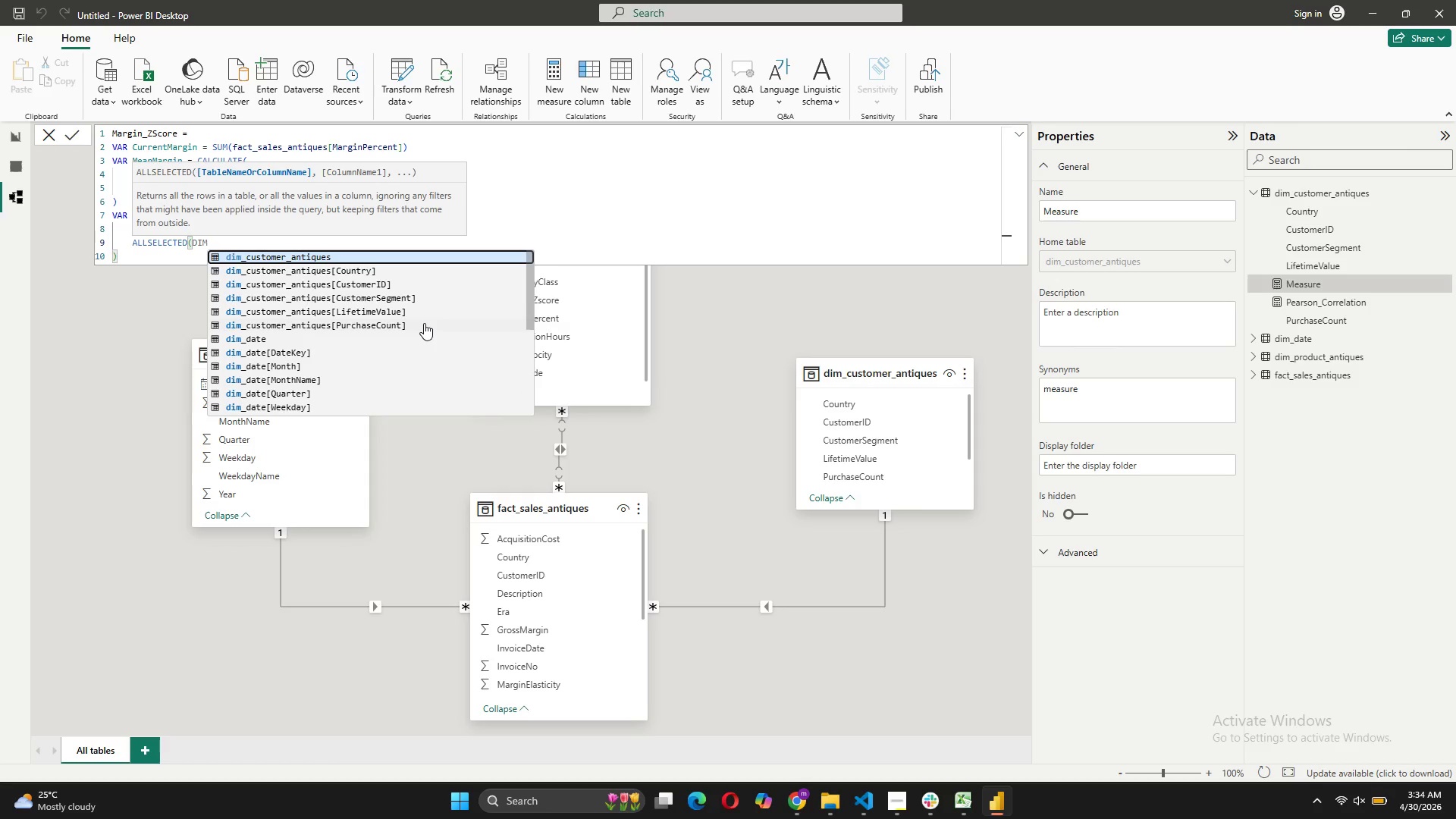 
wait(6.28)
 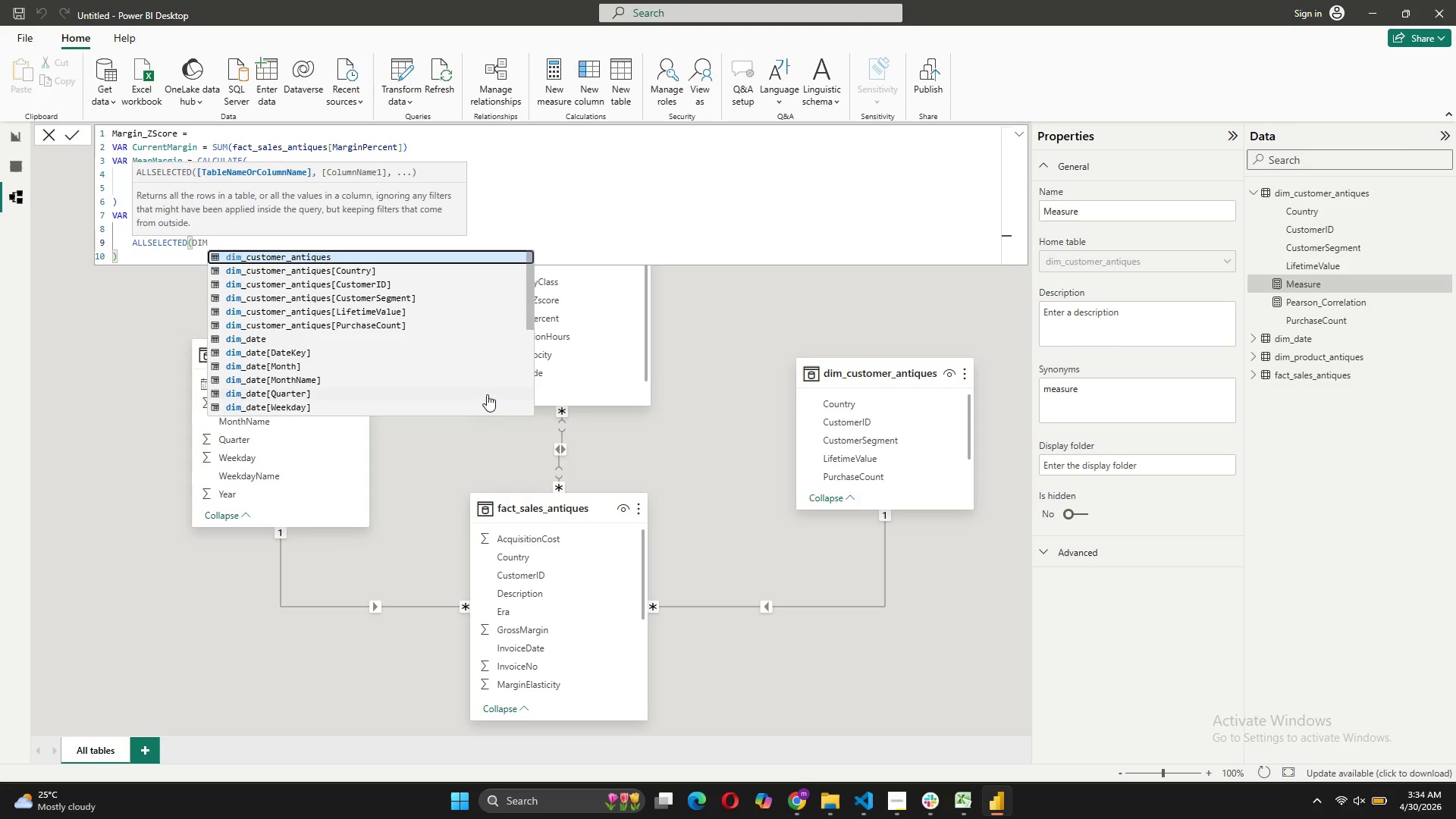 
left_click([359, 253])
 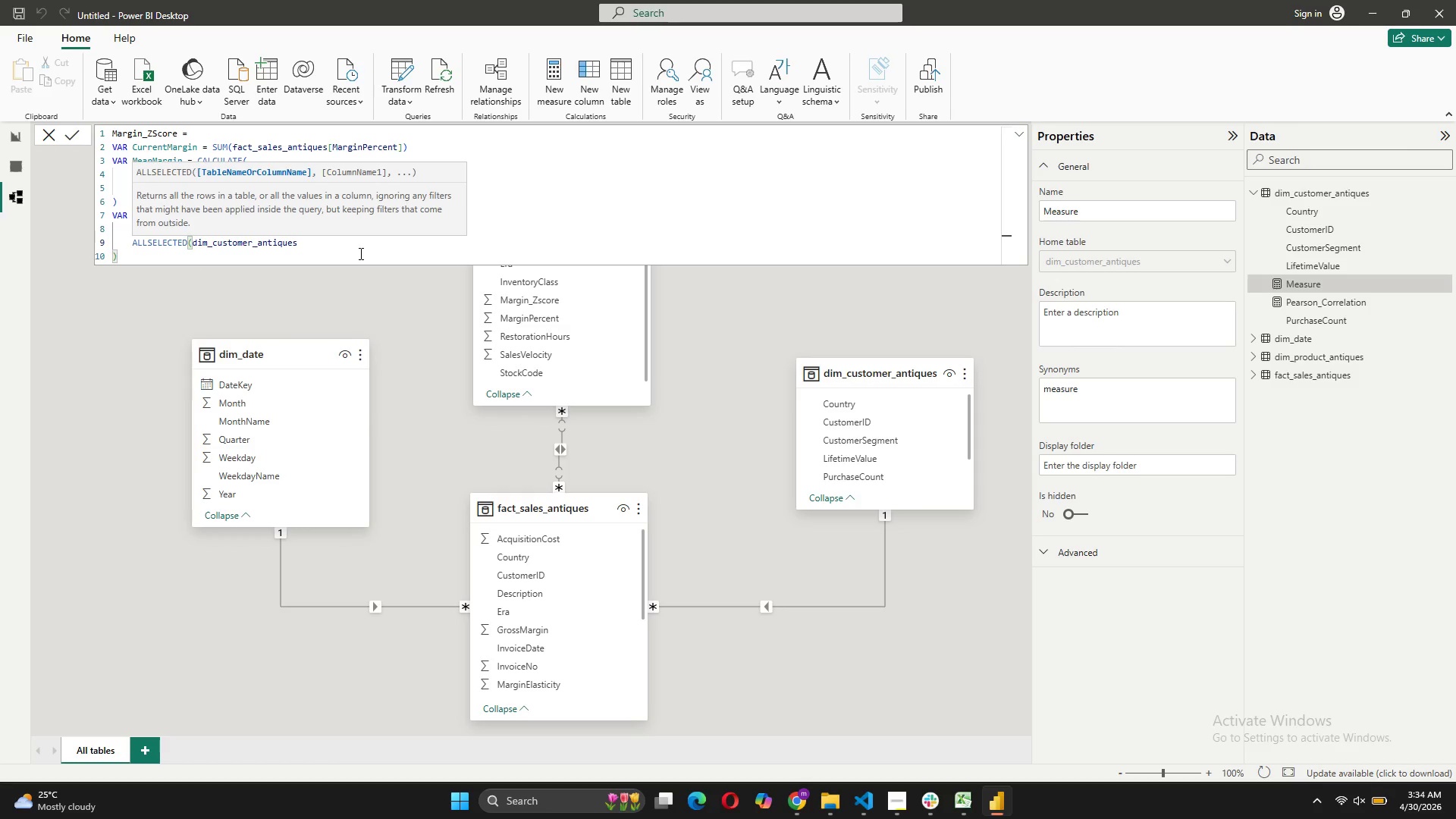 
key(Shift+0)
 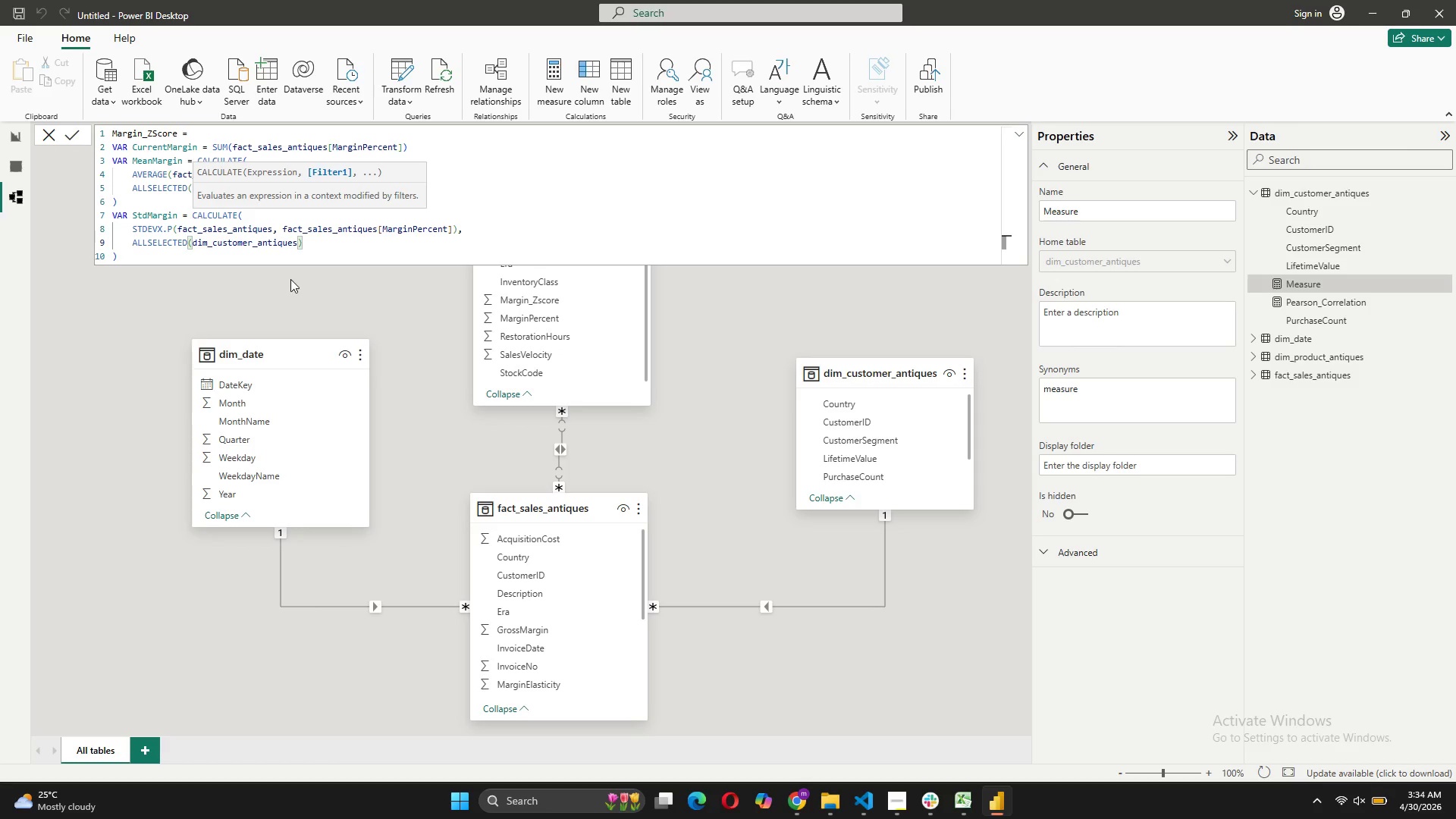 
left_click([157, 255])
 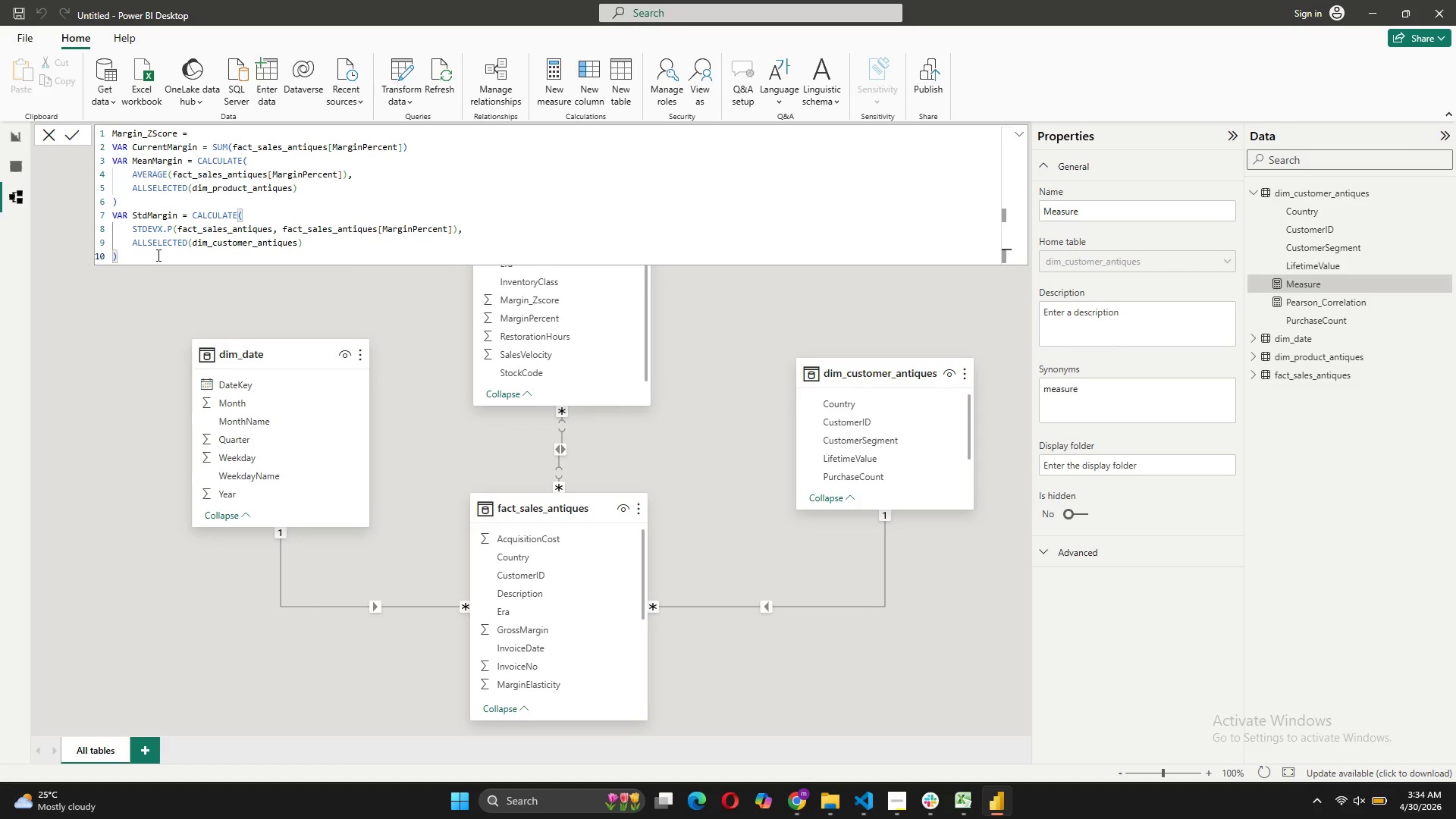 
key(Shift+ShiftRight)
 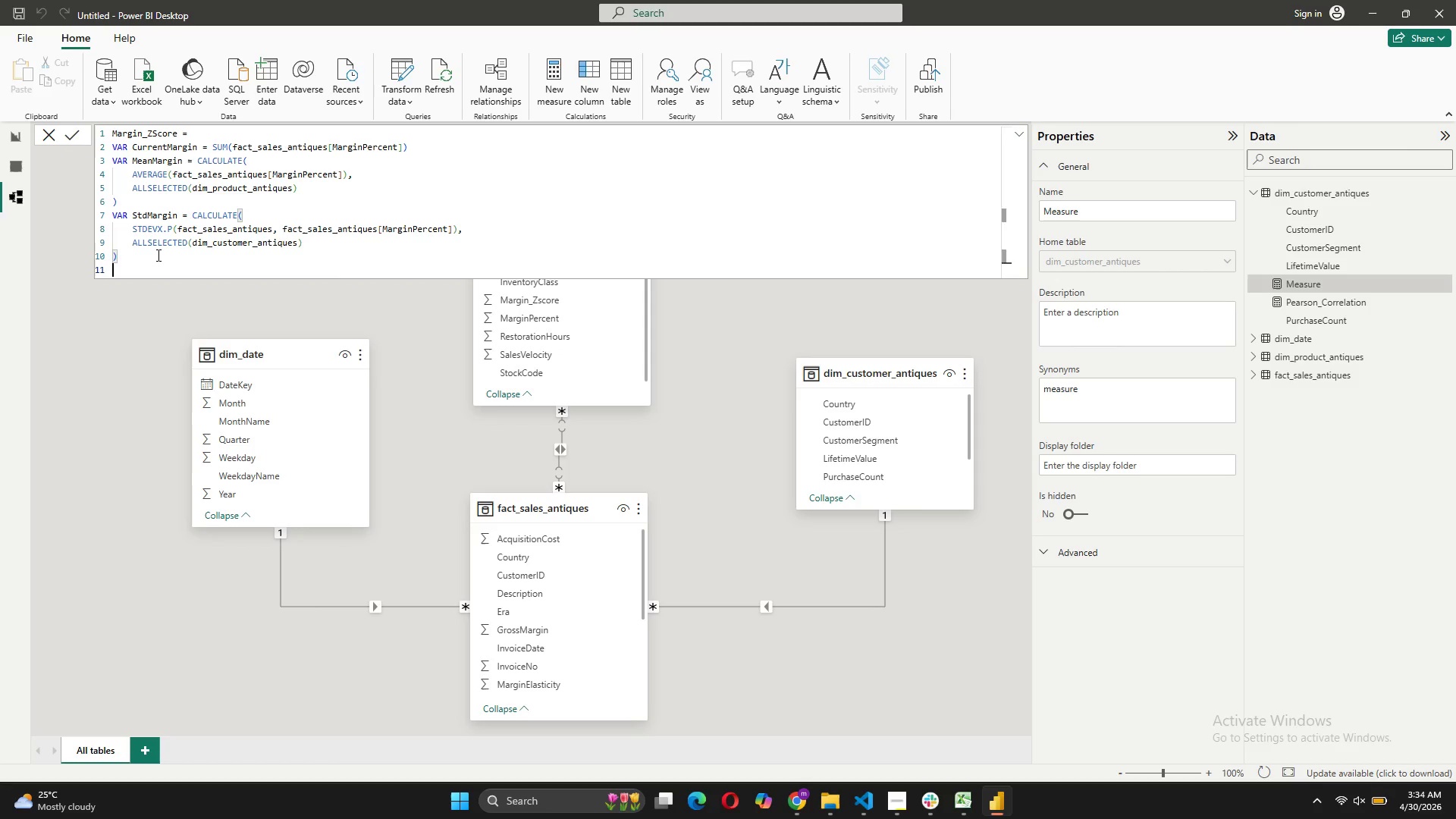 
key(Shift+Enter)
 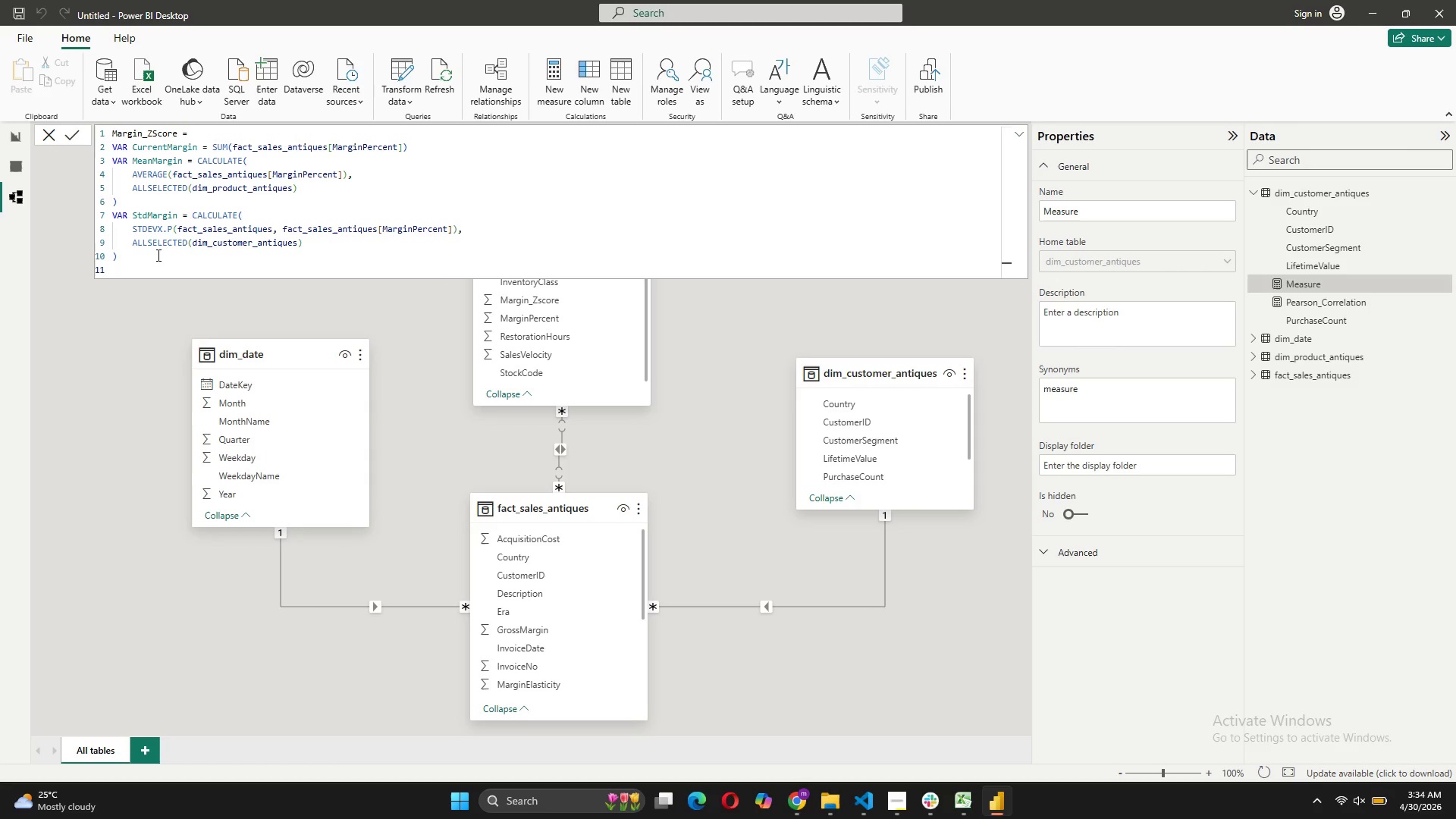 
type(RETURN)
 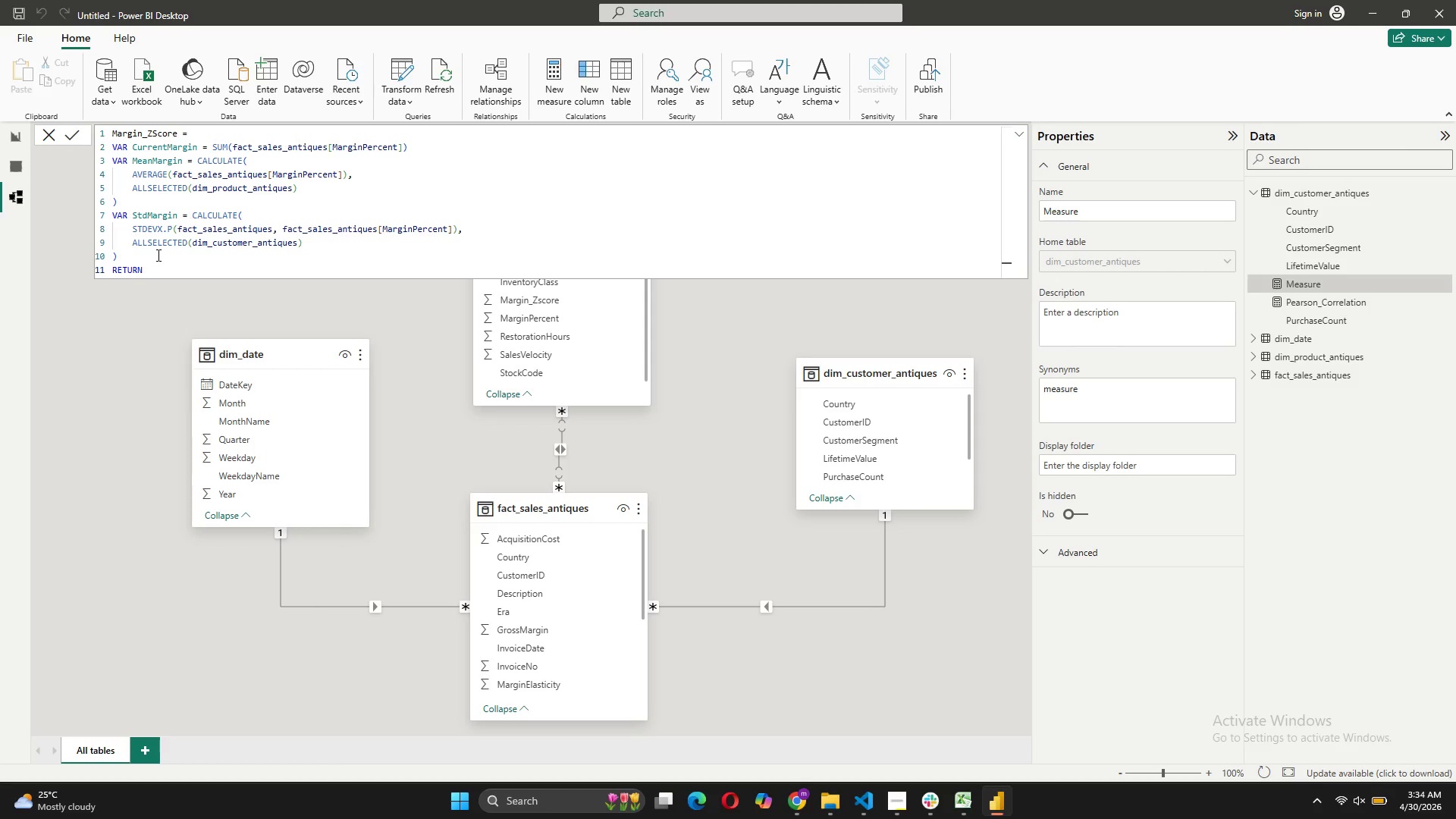 
key(Shift+Enter)
 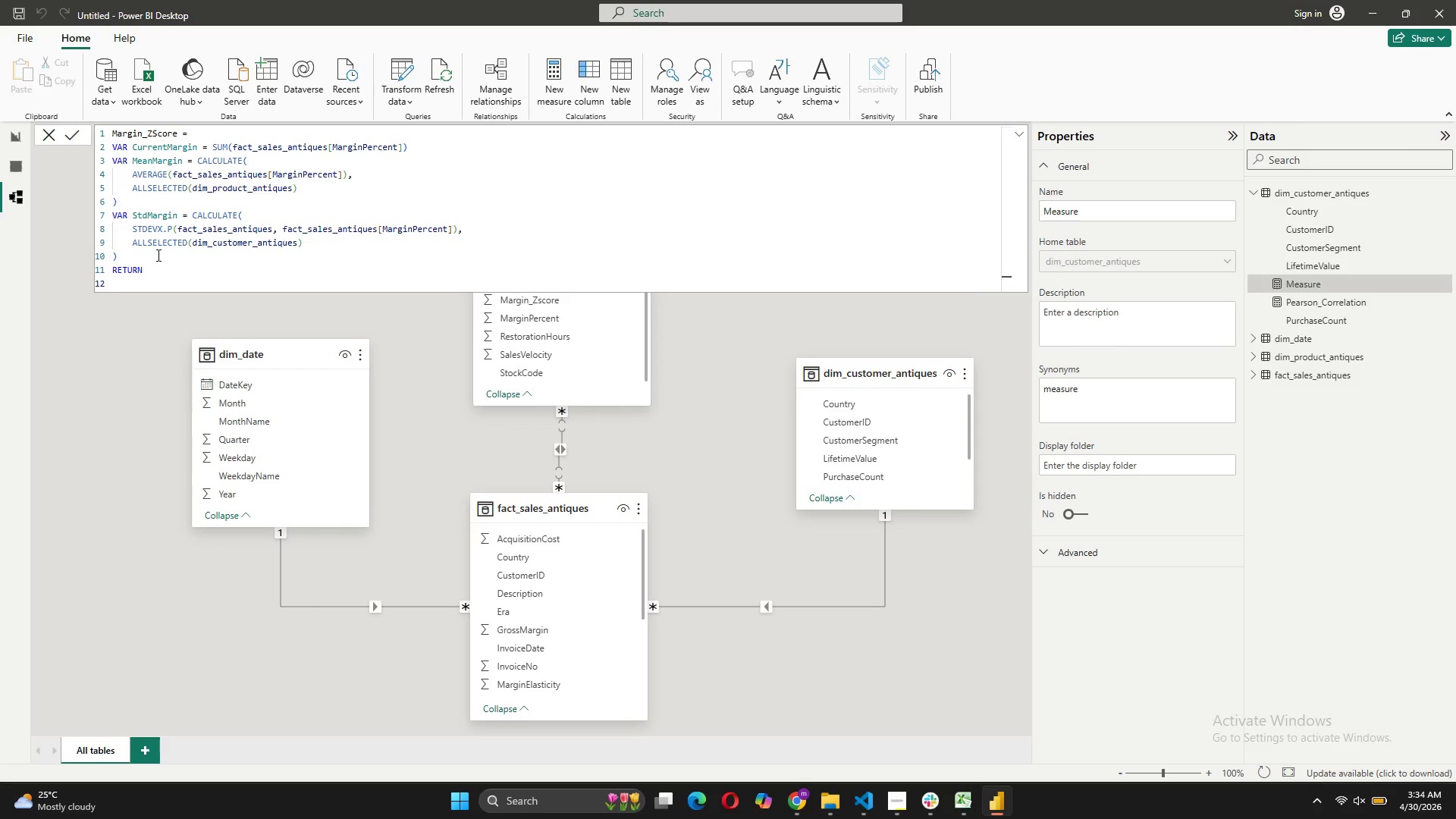 
key(Tab)
type(DIVI)
key(Tab)
type(Cur)
 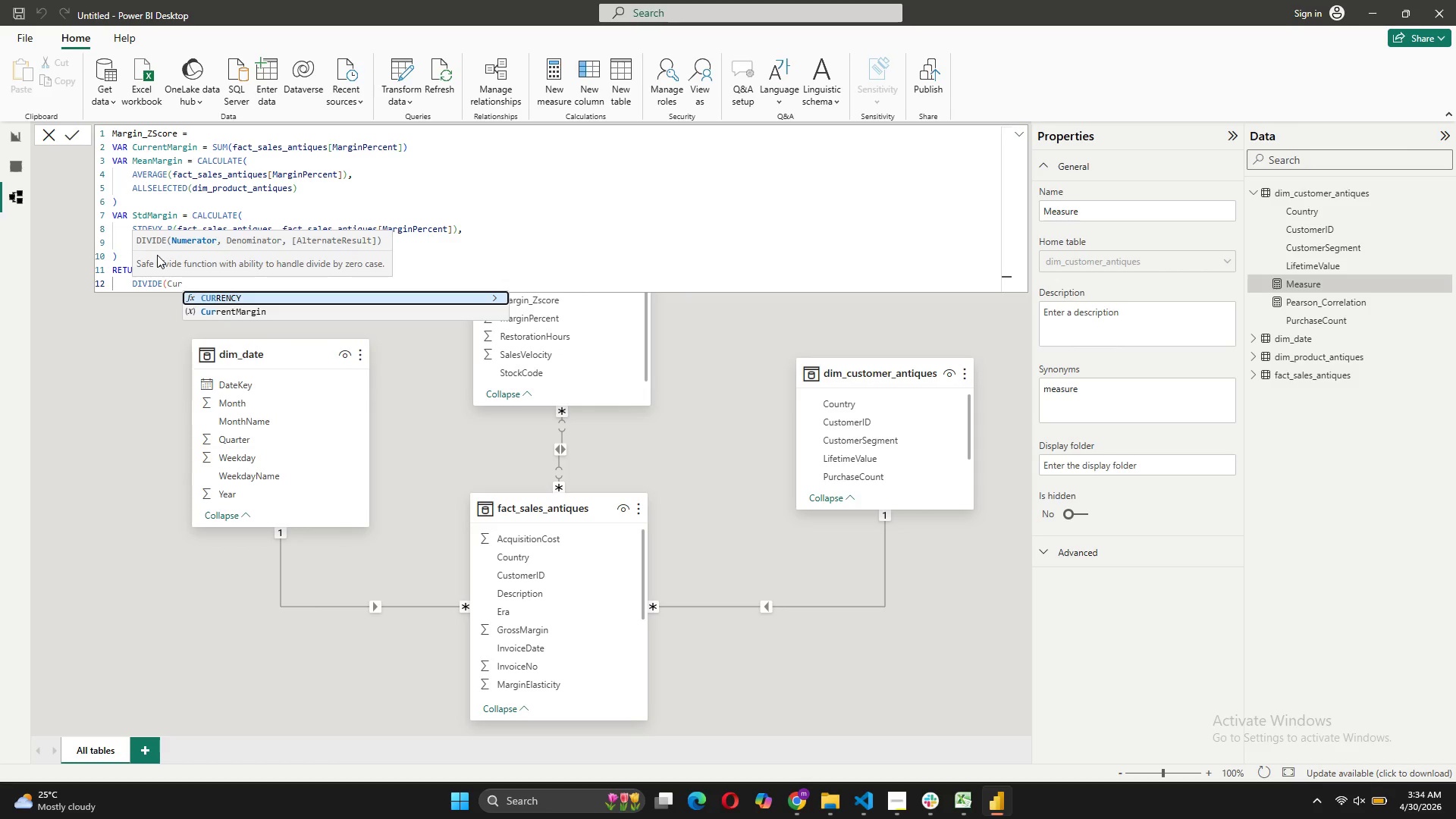 
key(ArrowDown)
 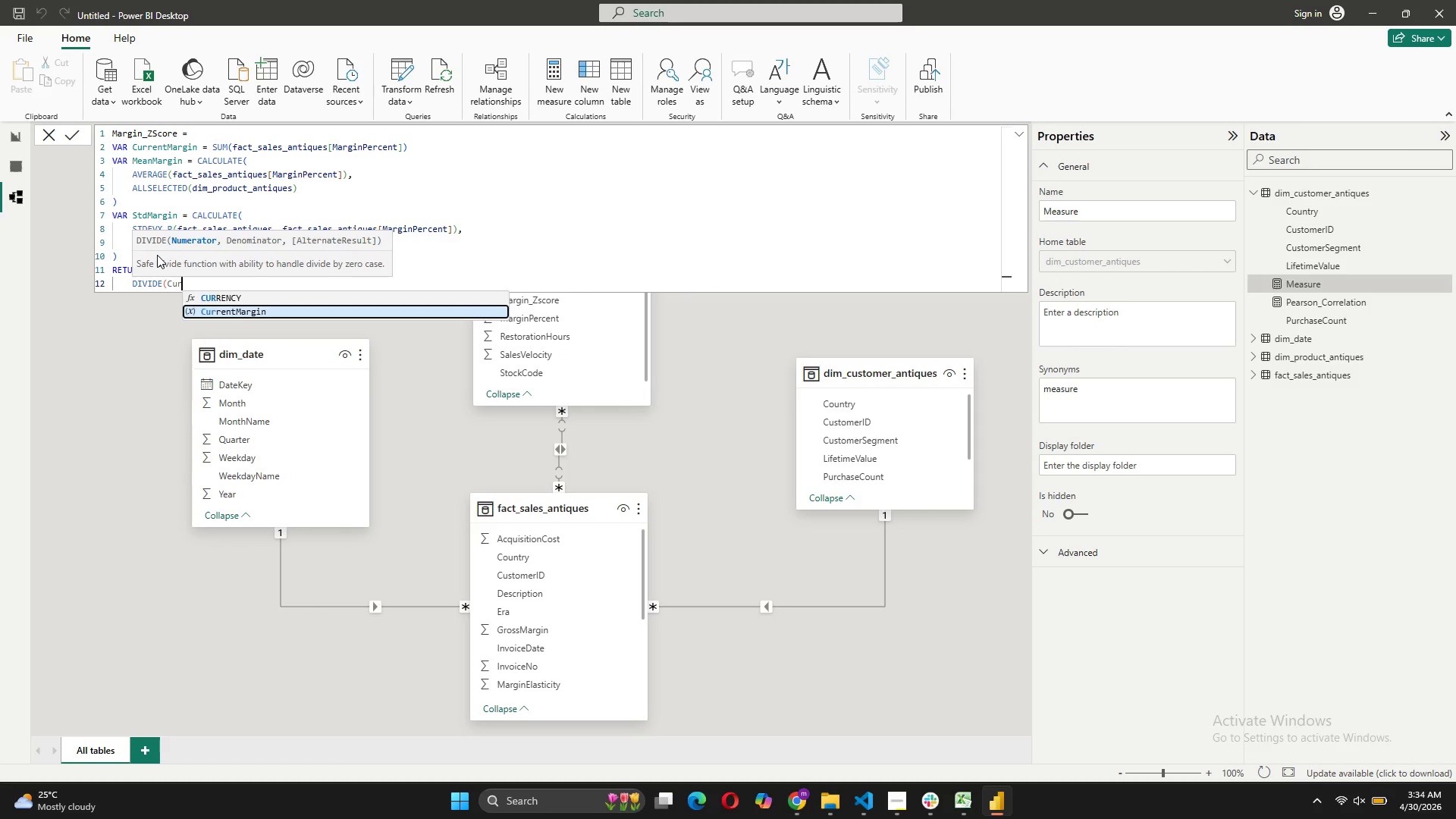 
key(Tab)
type( - Mean)
key(Tab)
type(, StdMargin)
 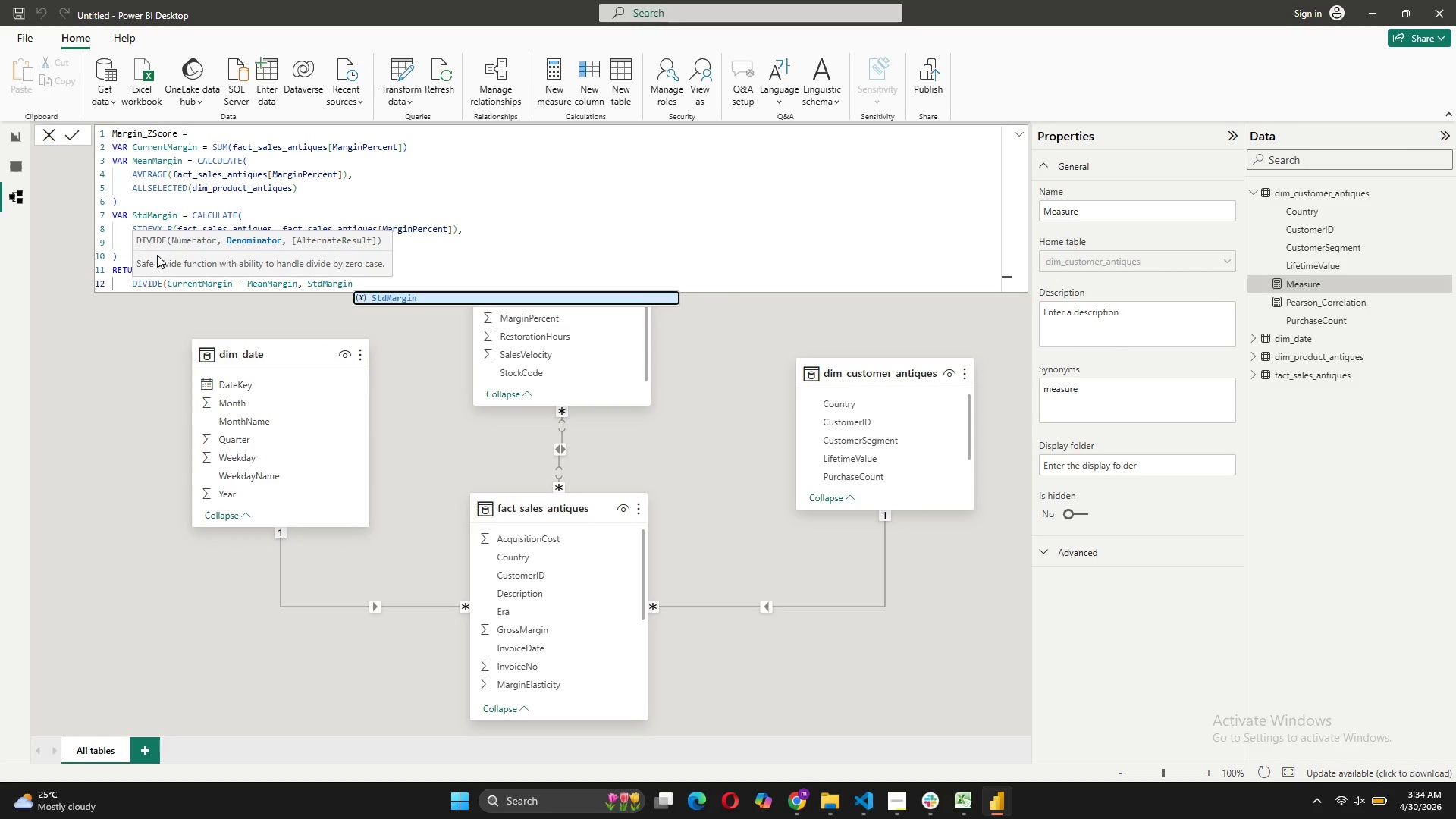 
type(, 0))
 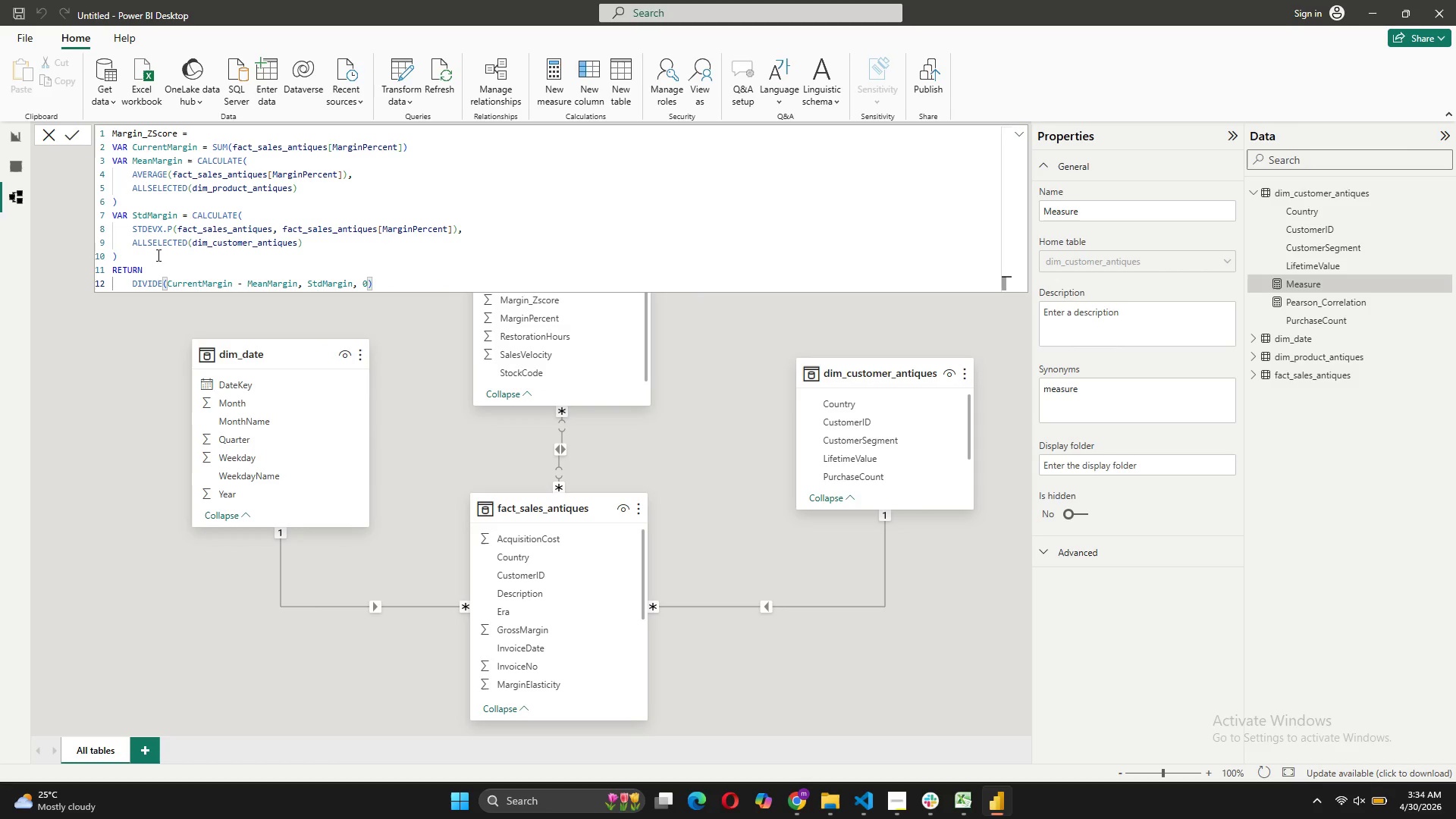 
wait(5.23)
 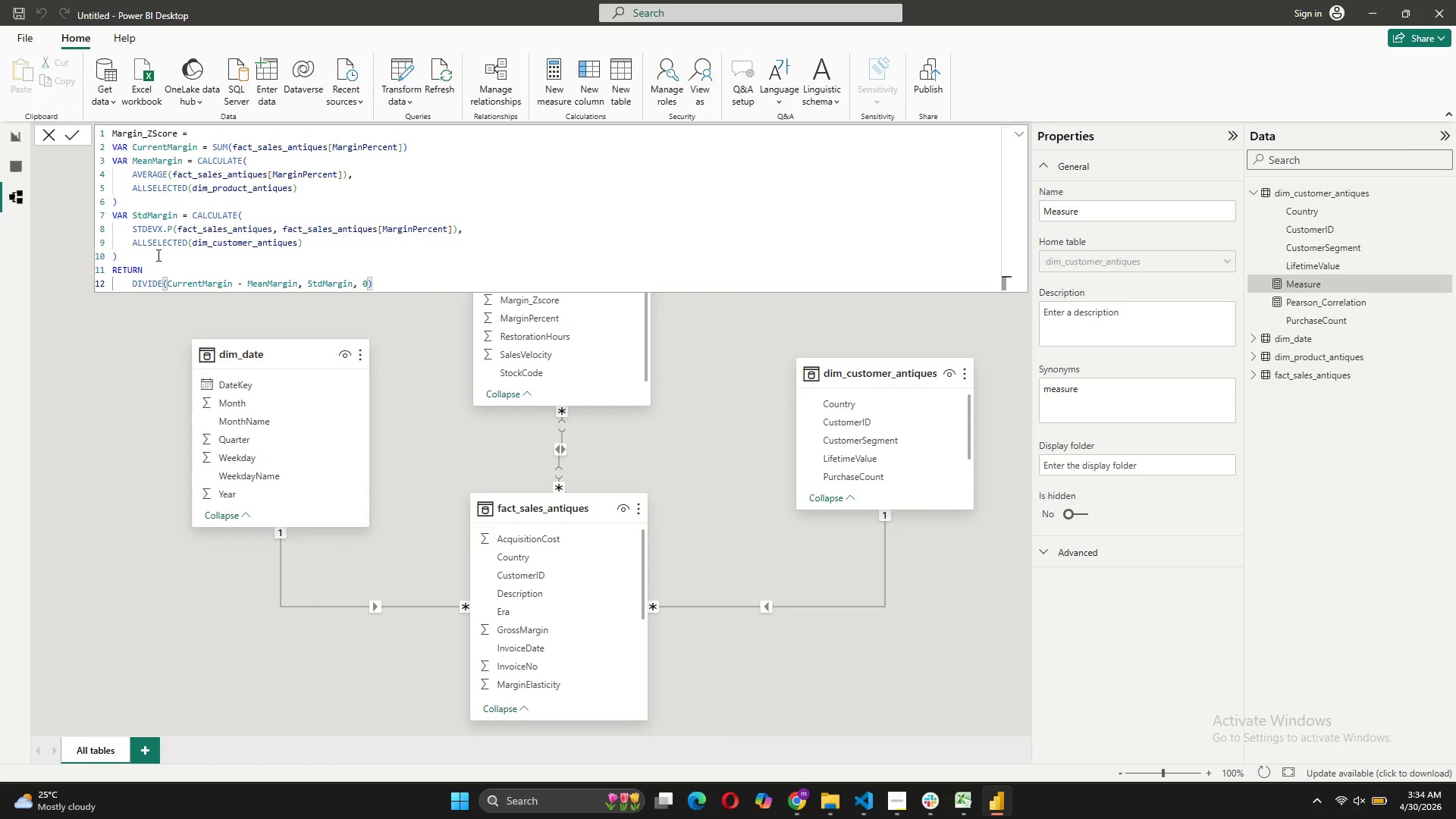 
left_click([74, 131])
 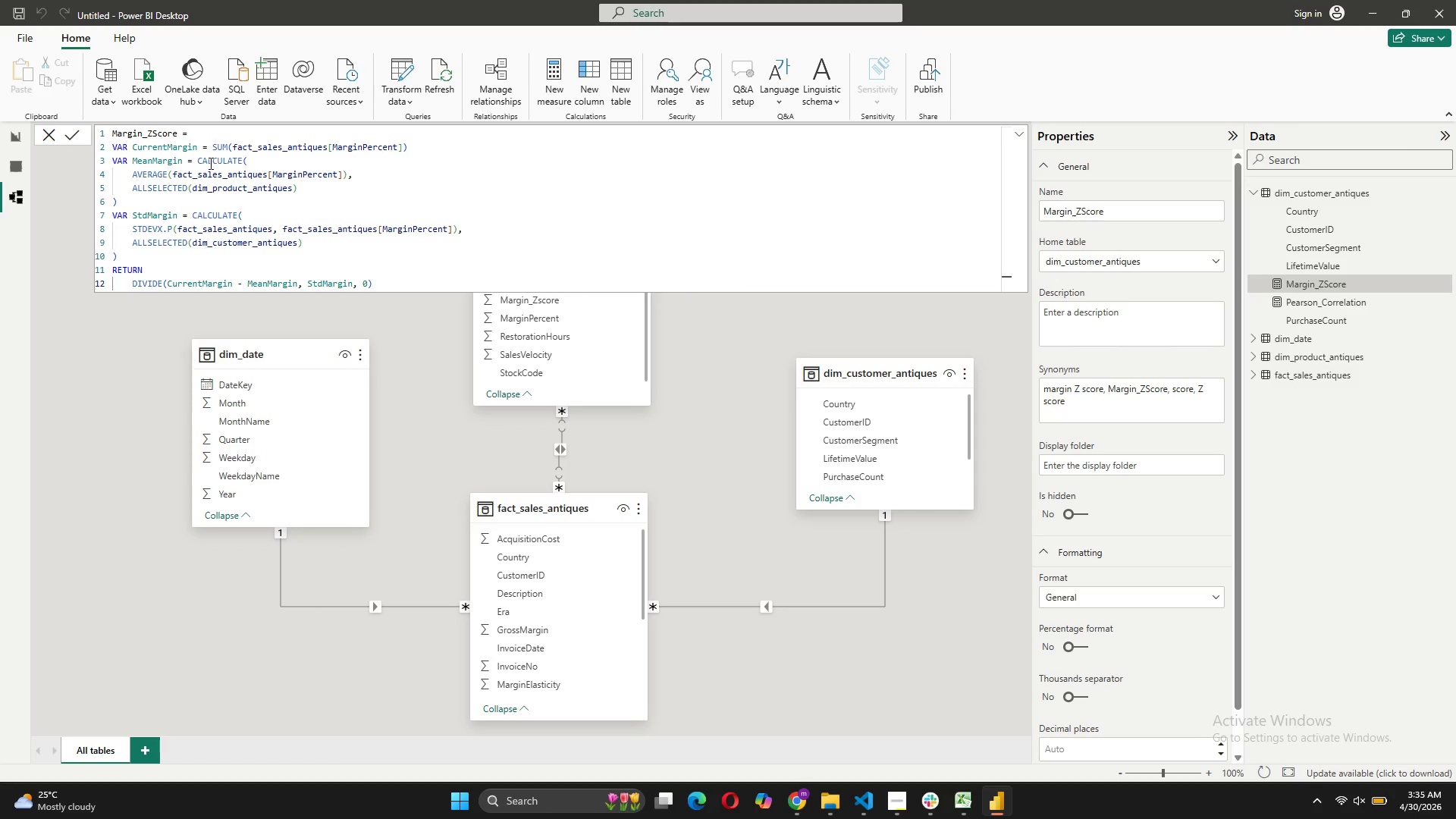 
wait(31.17)
 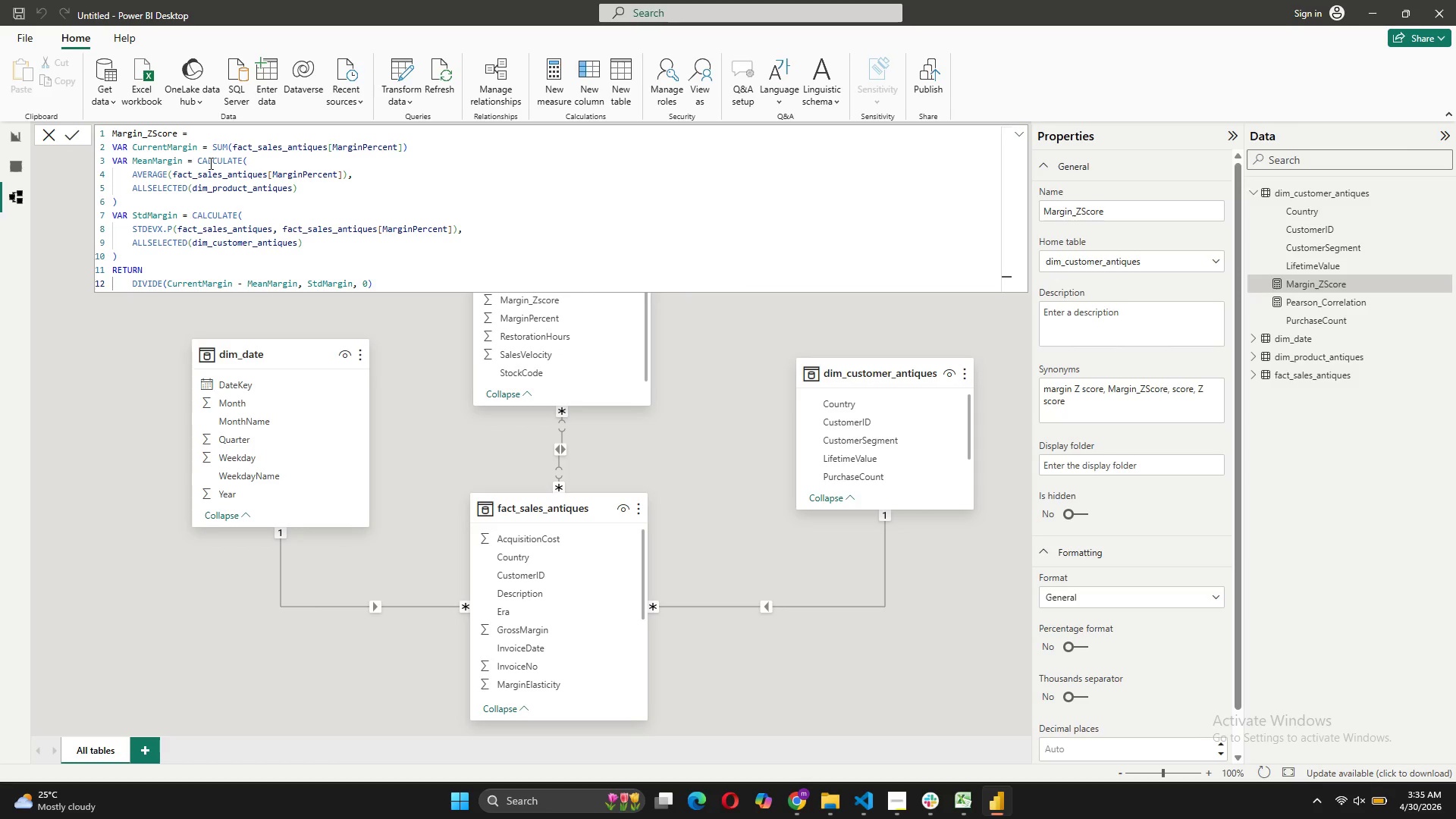 
left_click([559, 96])
 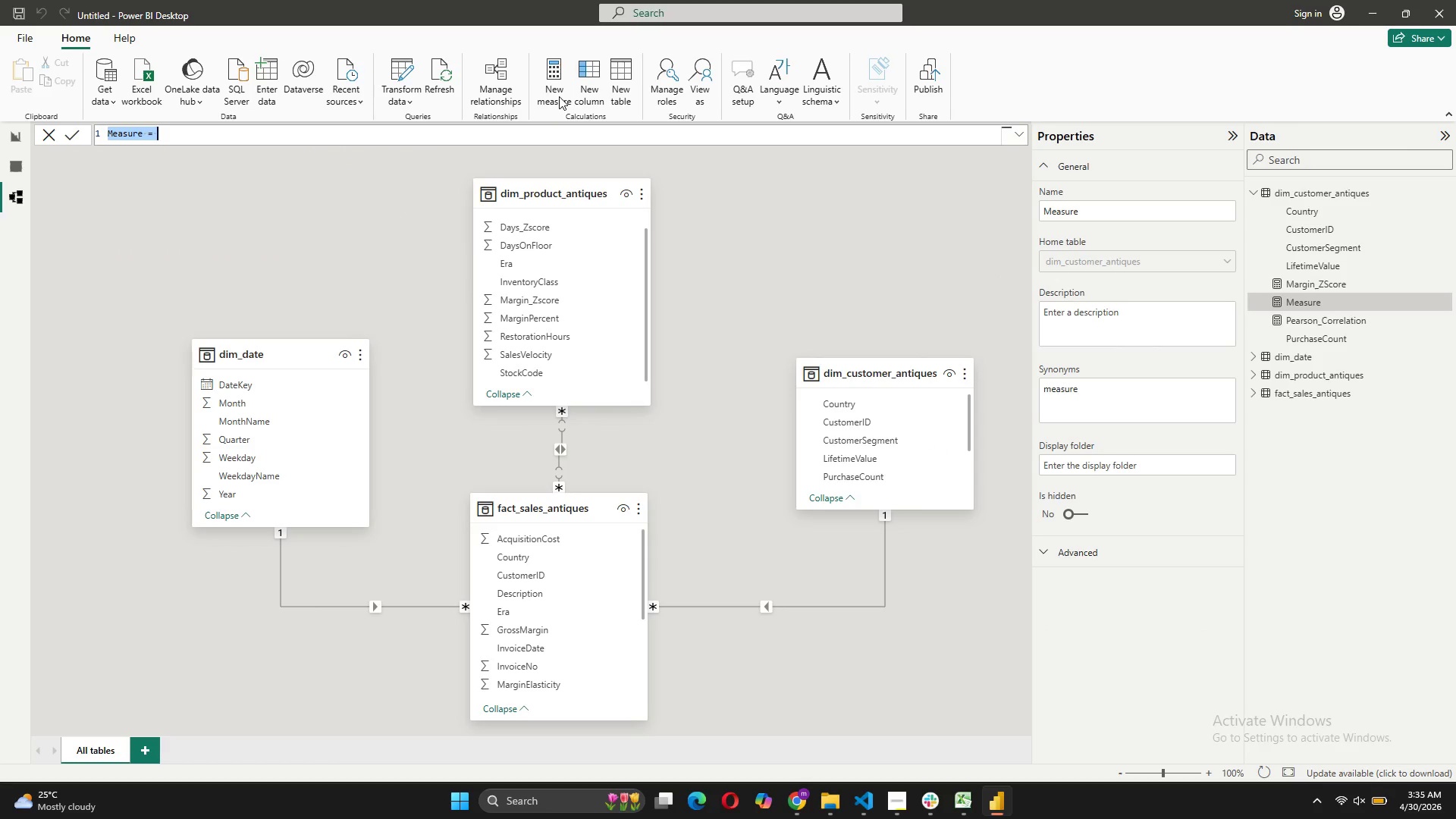 
wait(5.62)
 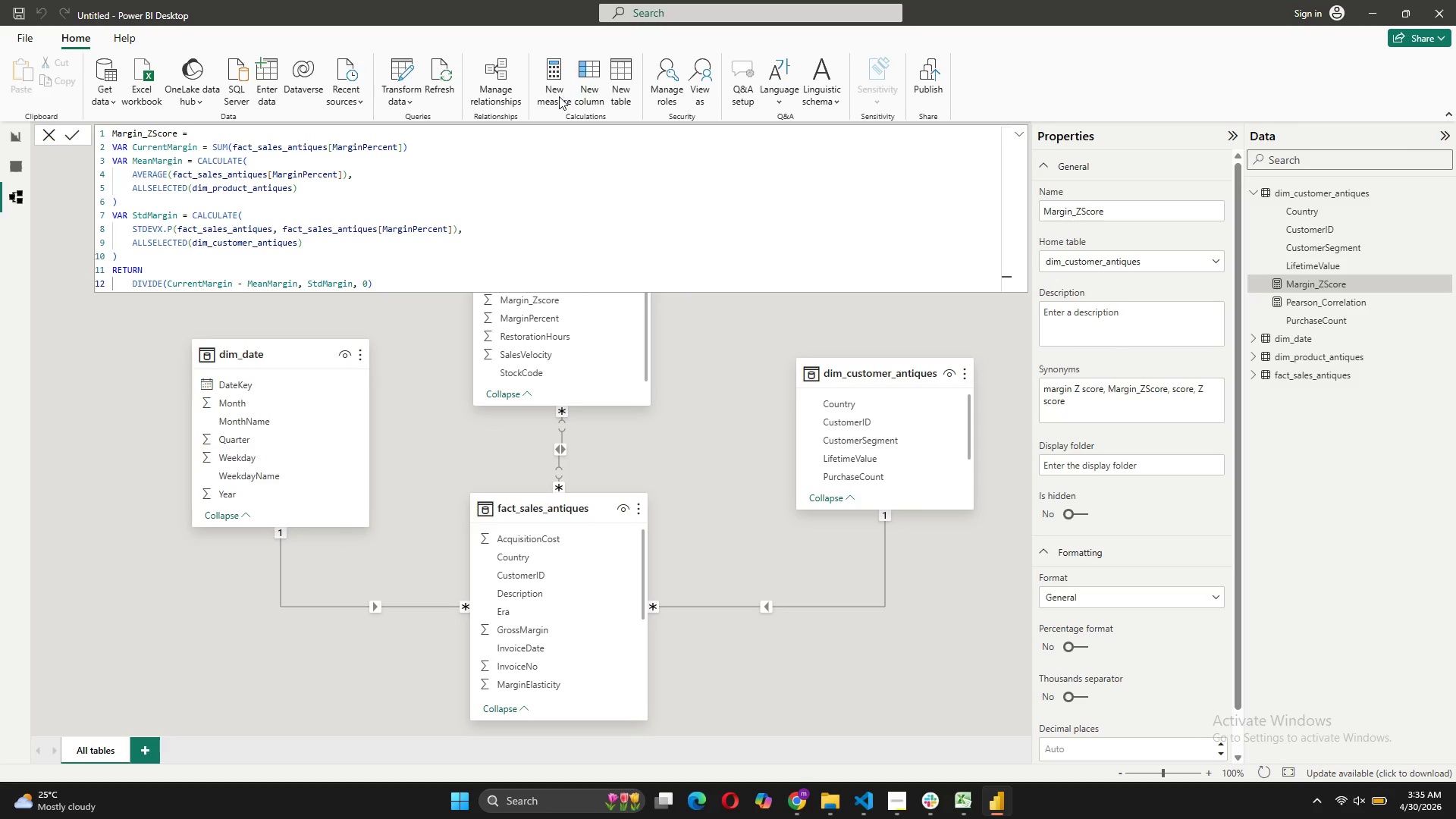 
type(Is_Dud_Inventory = )
 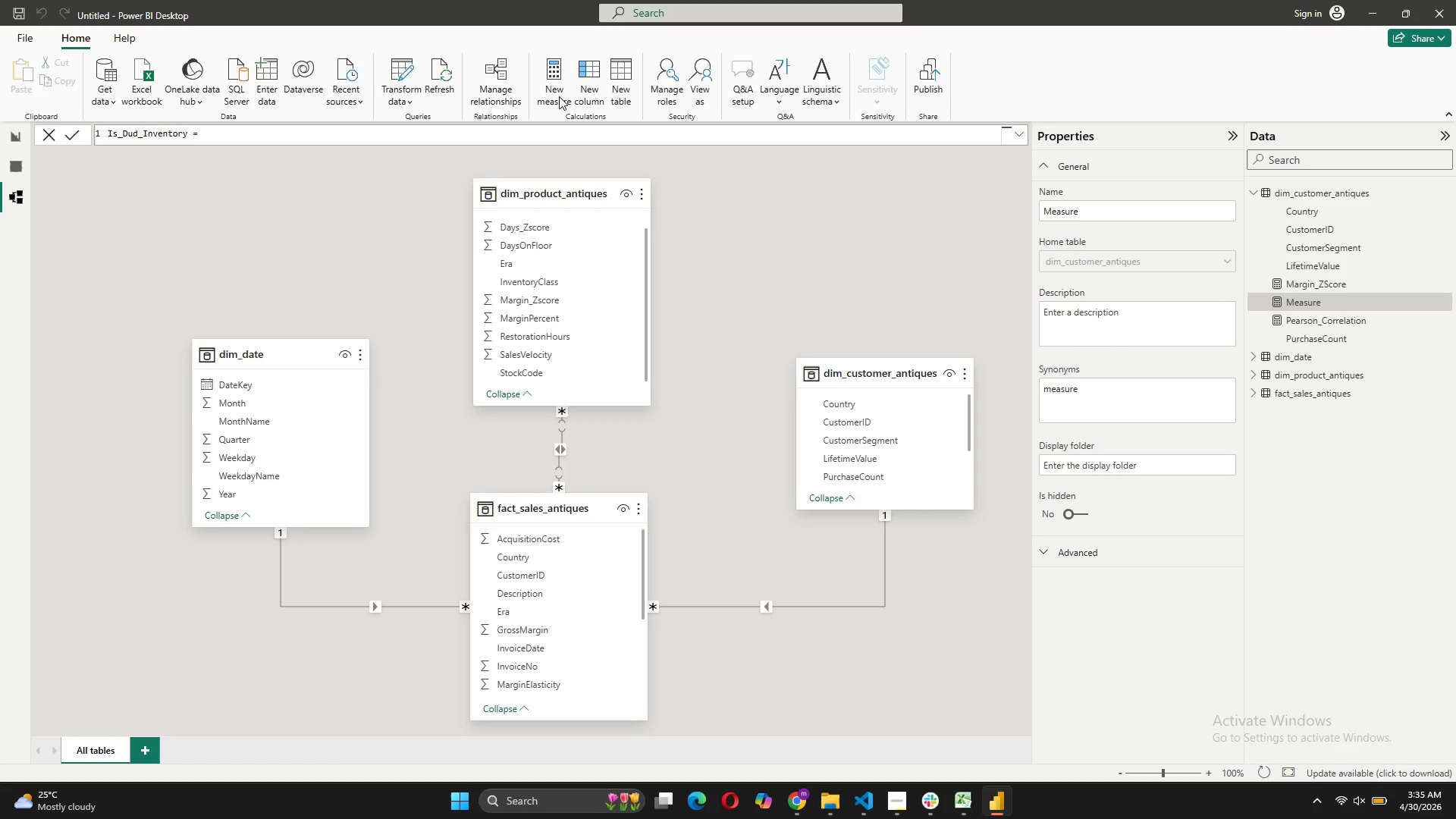 
key(Shift+Enter)
 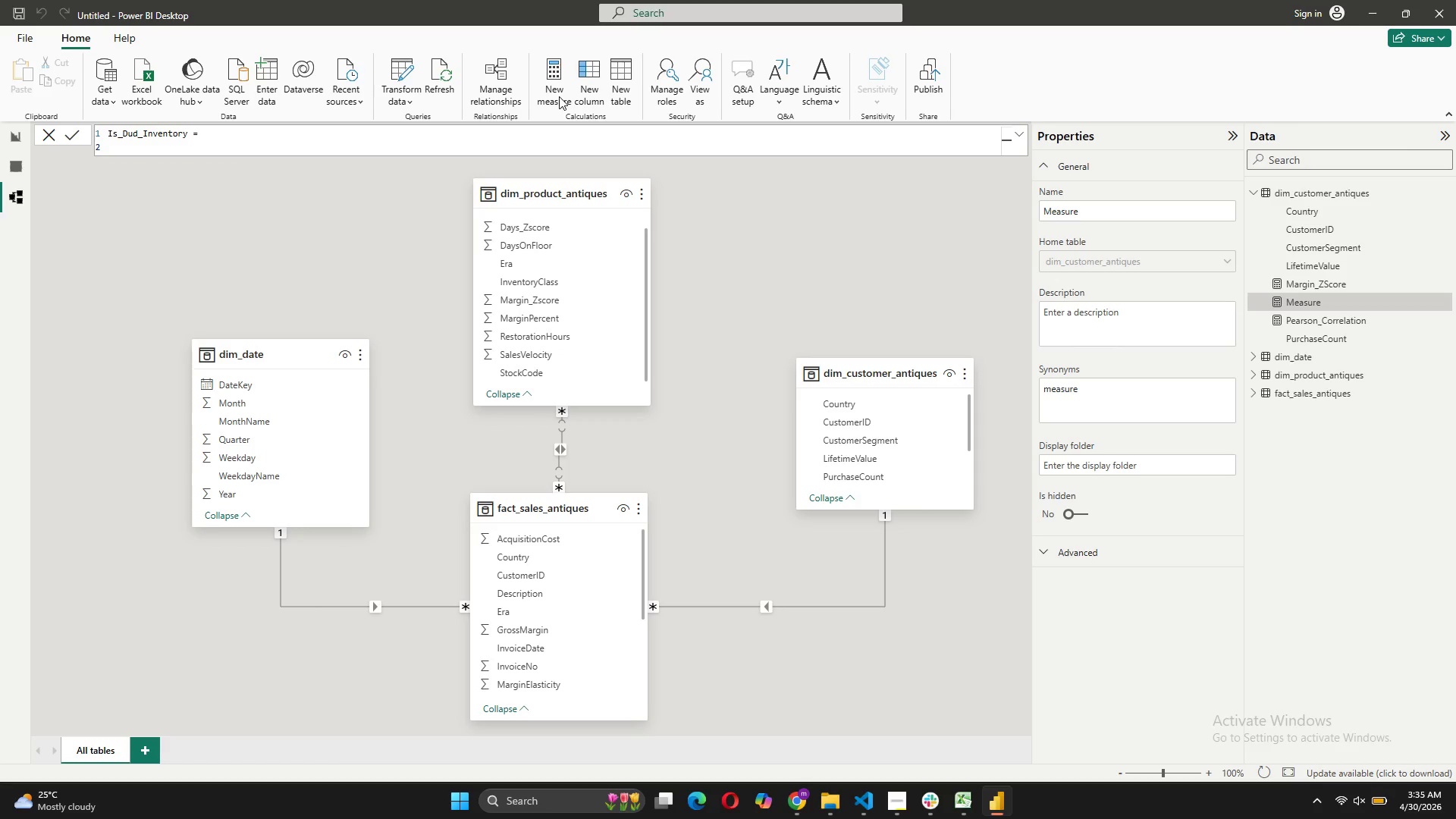 
type(VAR MarginZ = [)
key(Tab)
 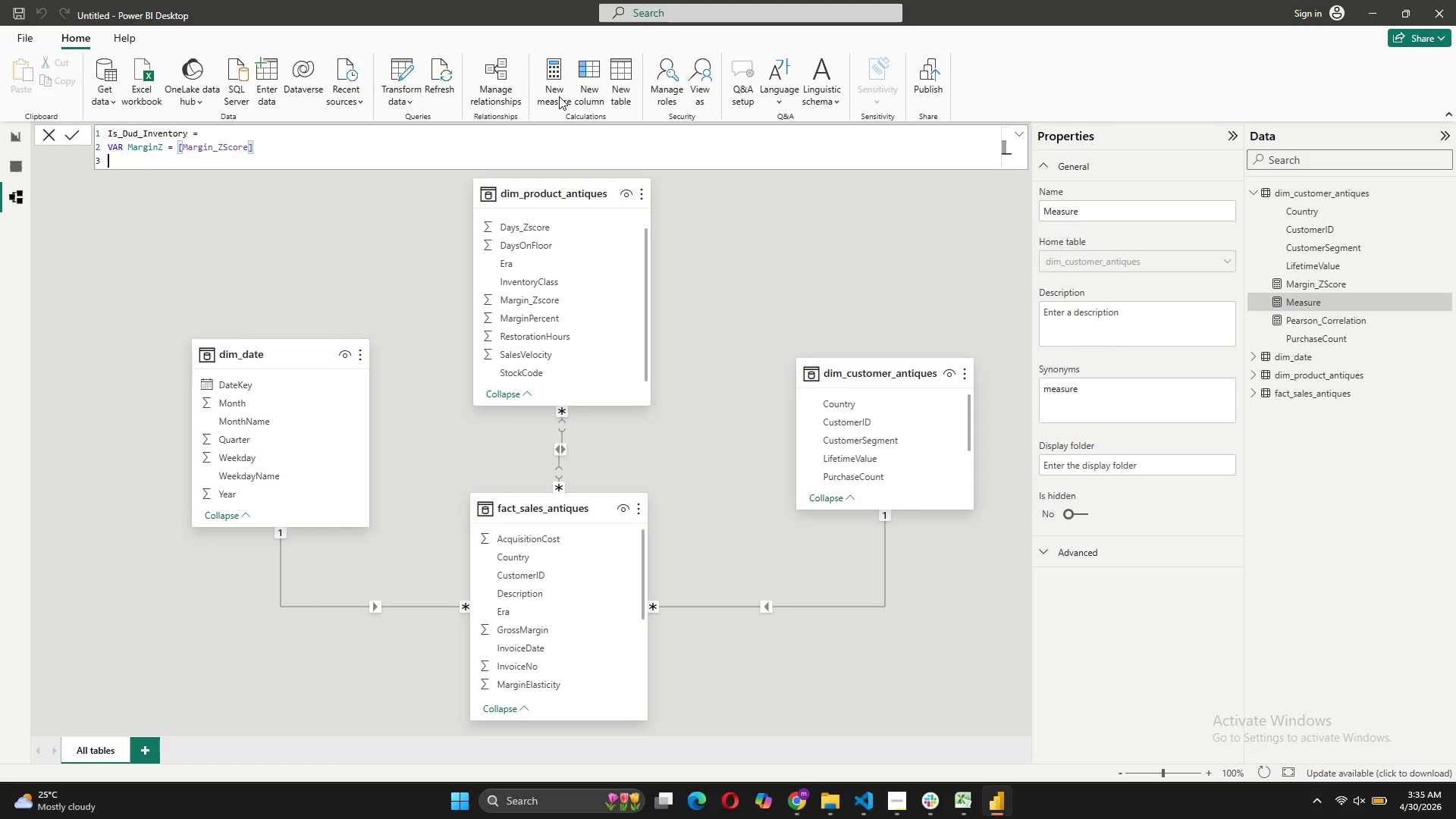 
key(Shift+Enter)
 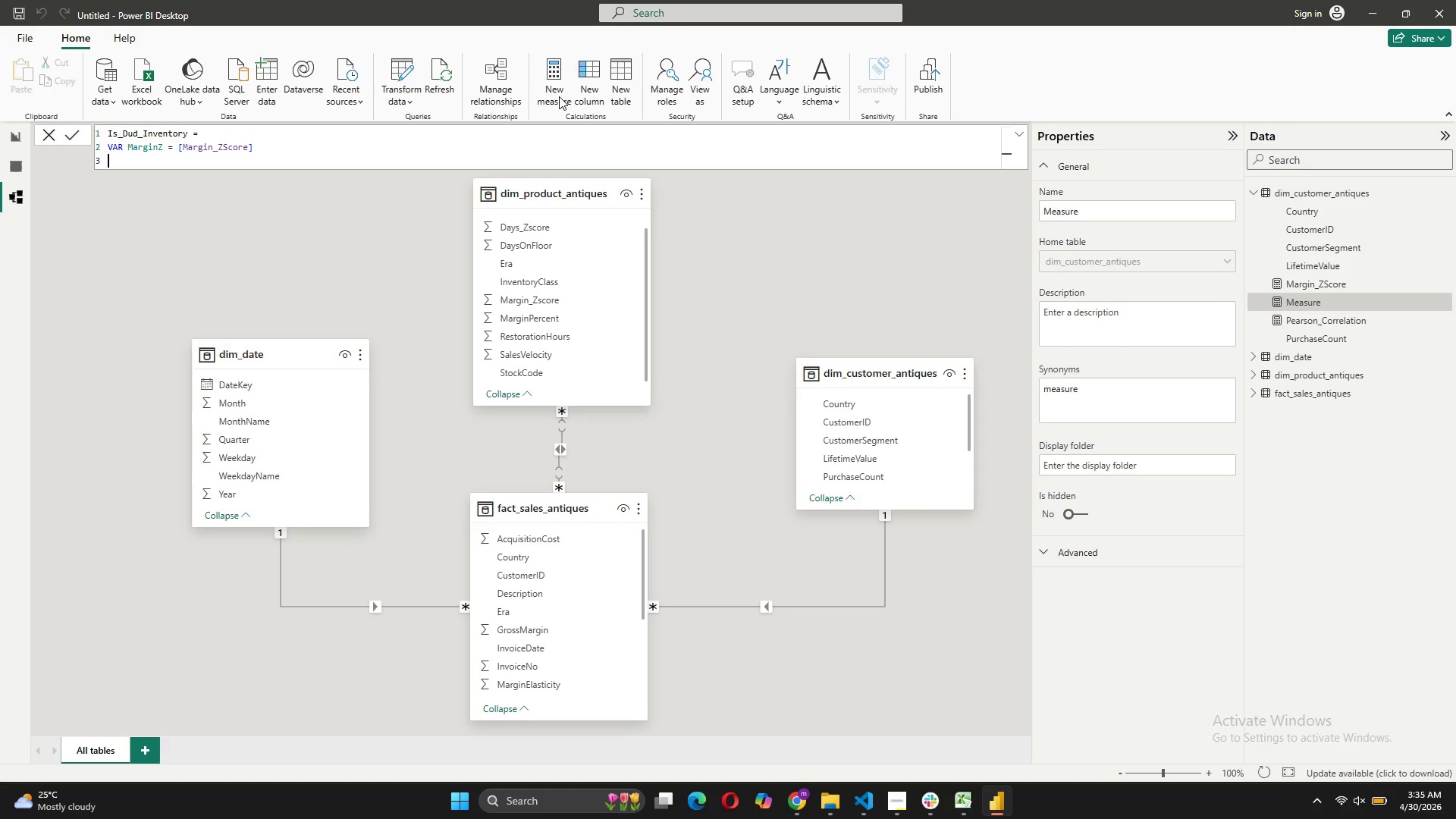 
type(VAR d)
key(Backspace)
type(DaysOnFloor = Aver)
 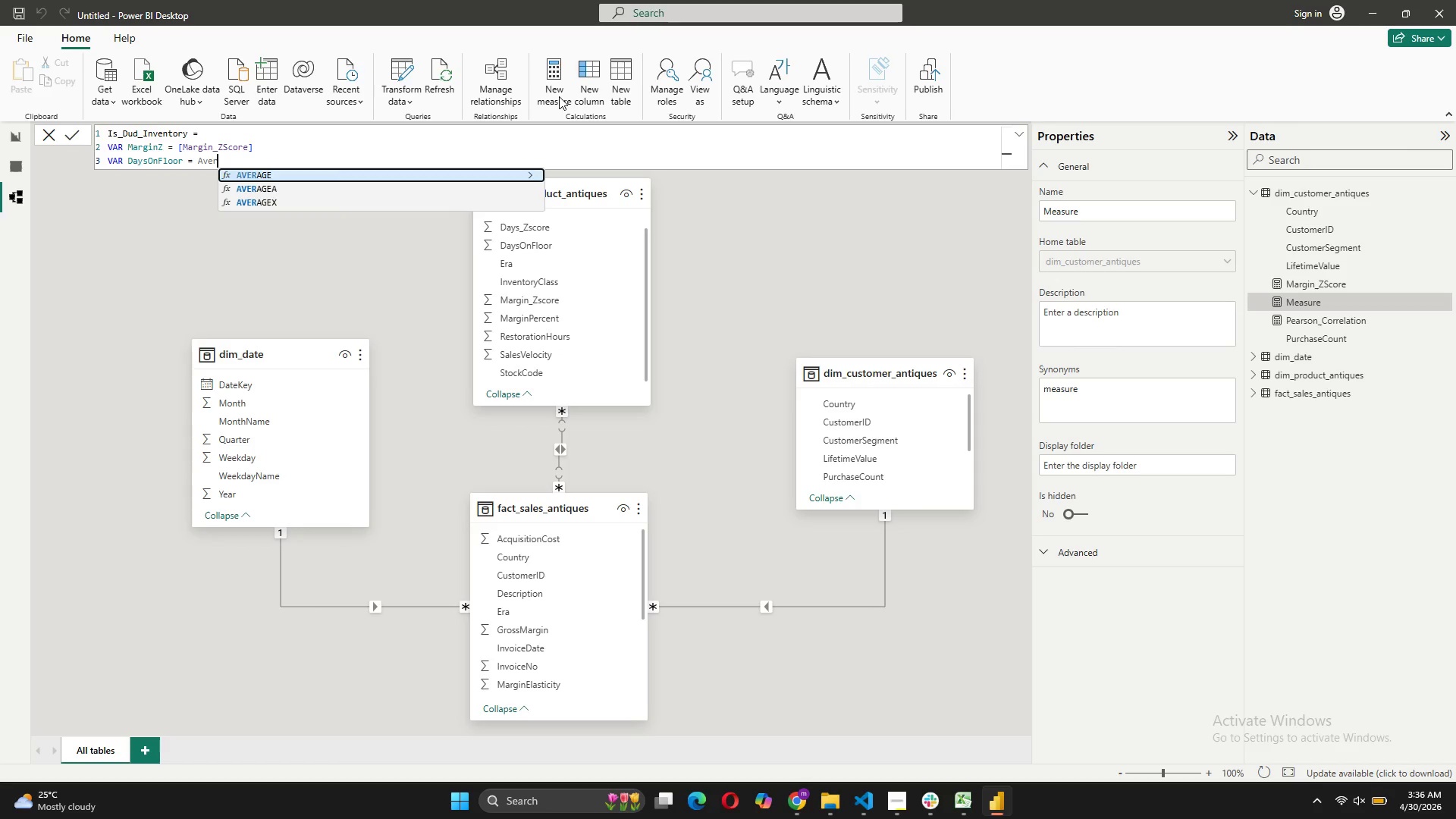 
key(ArrowLeft)
 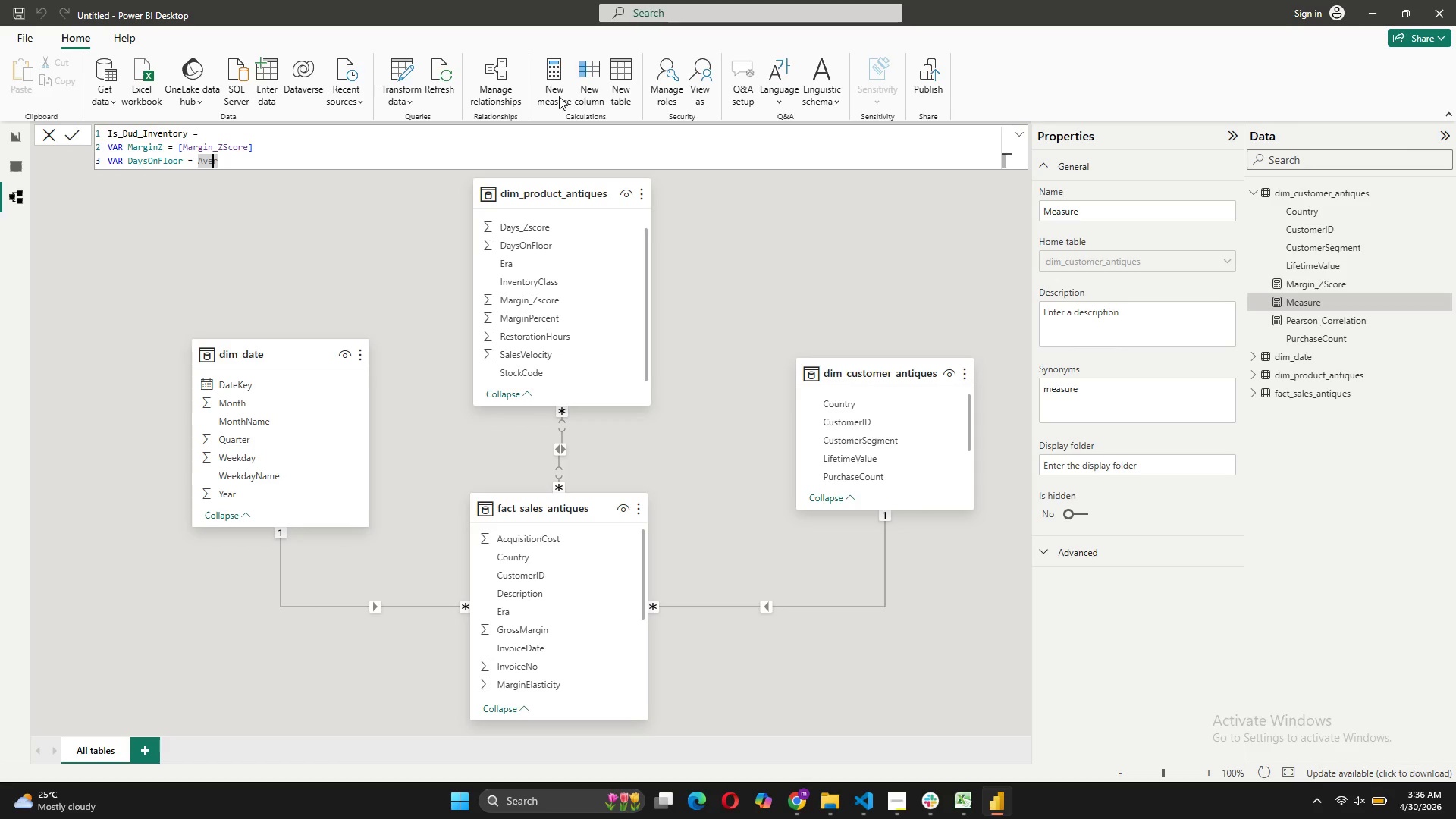 
key(Backspace)
 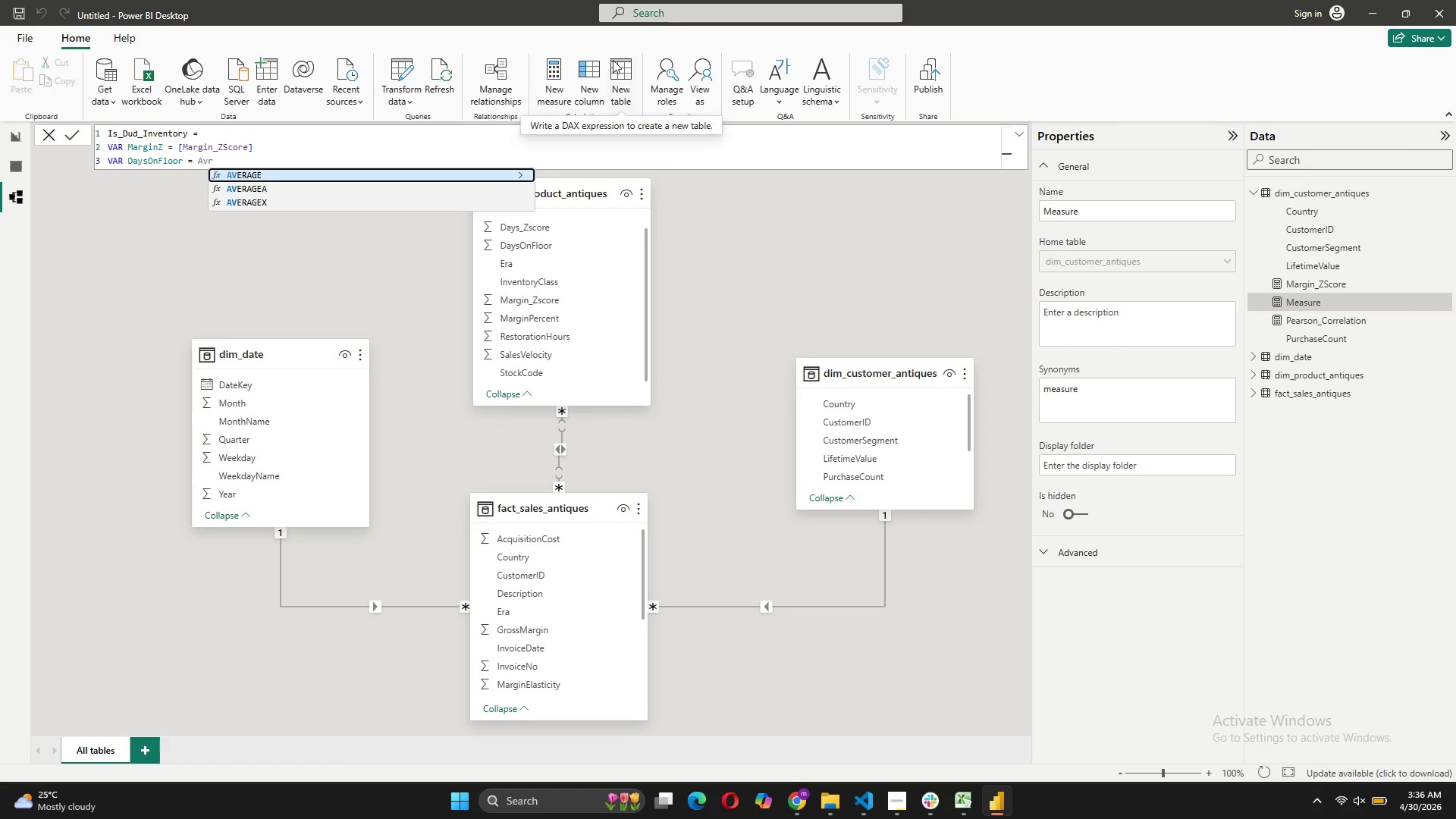 
wait(8.86)
 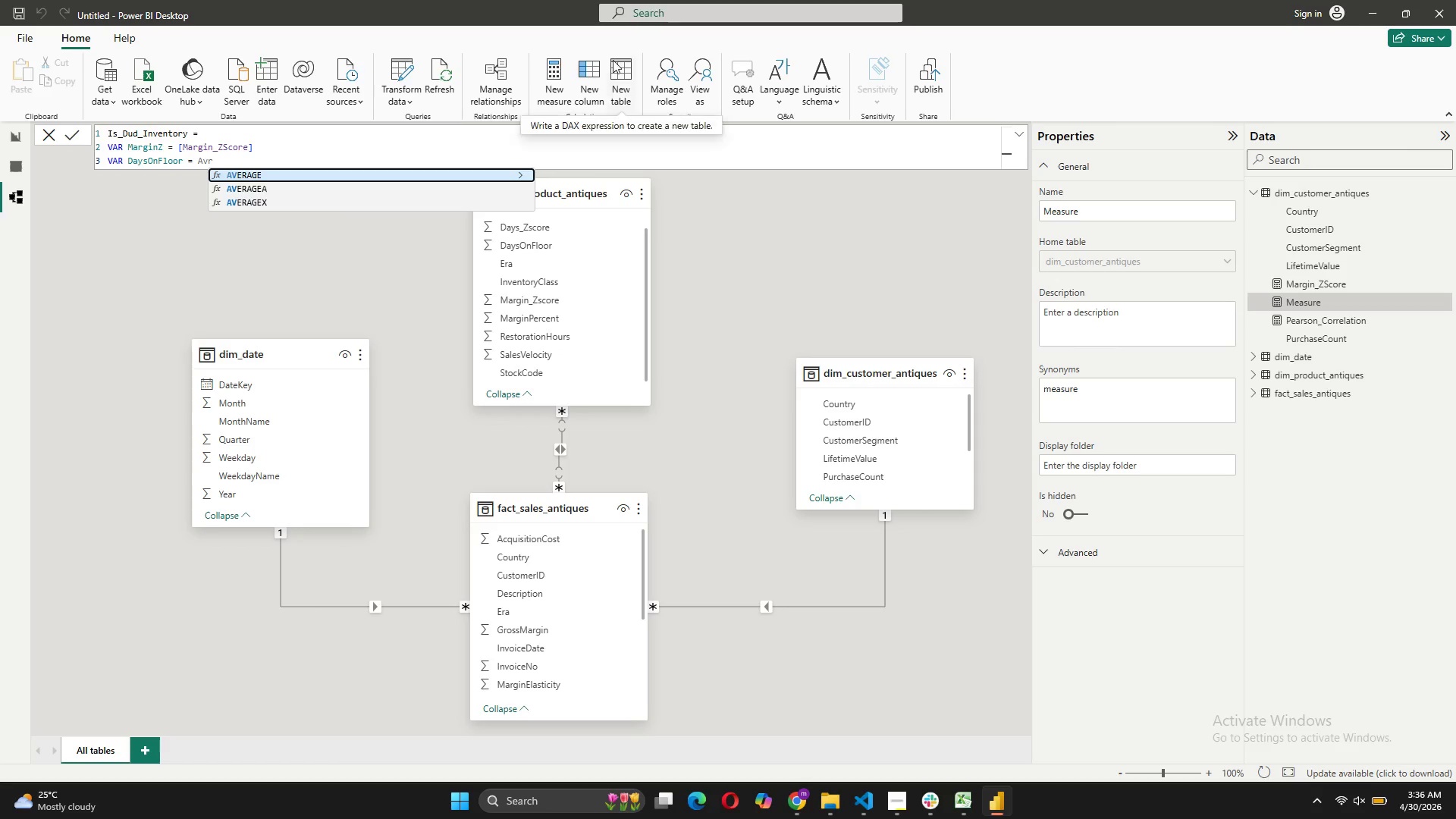 
left_click([227, 174])
 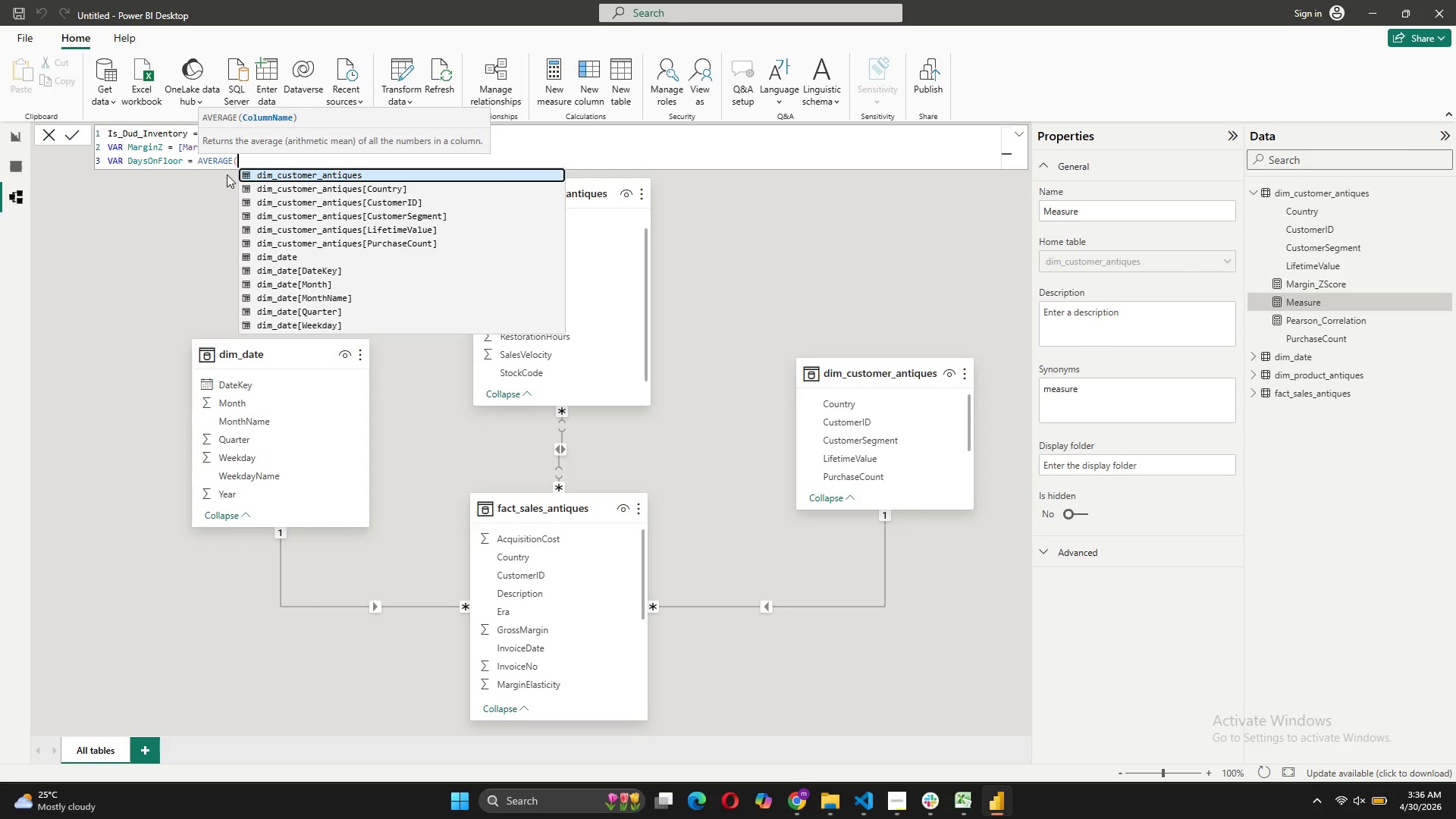 
wait(13.38)
 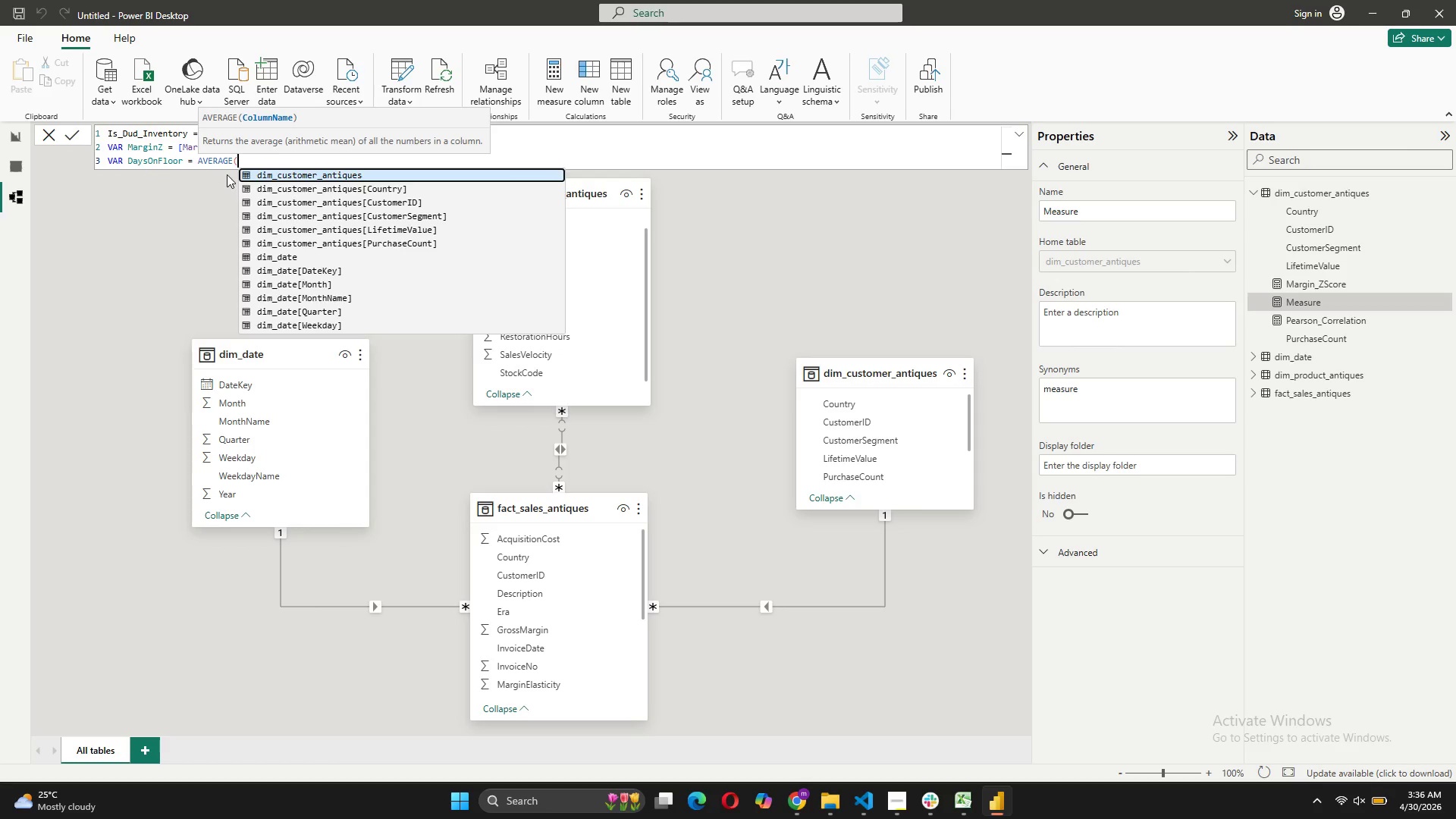 
left_click([398, 222])
 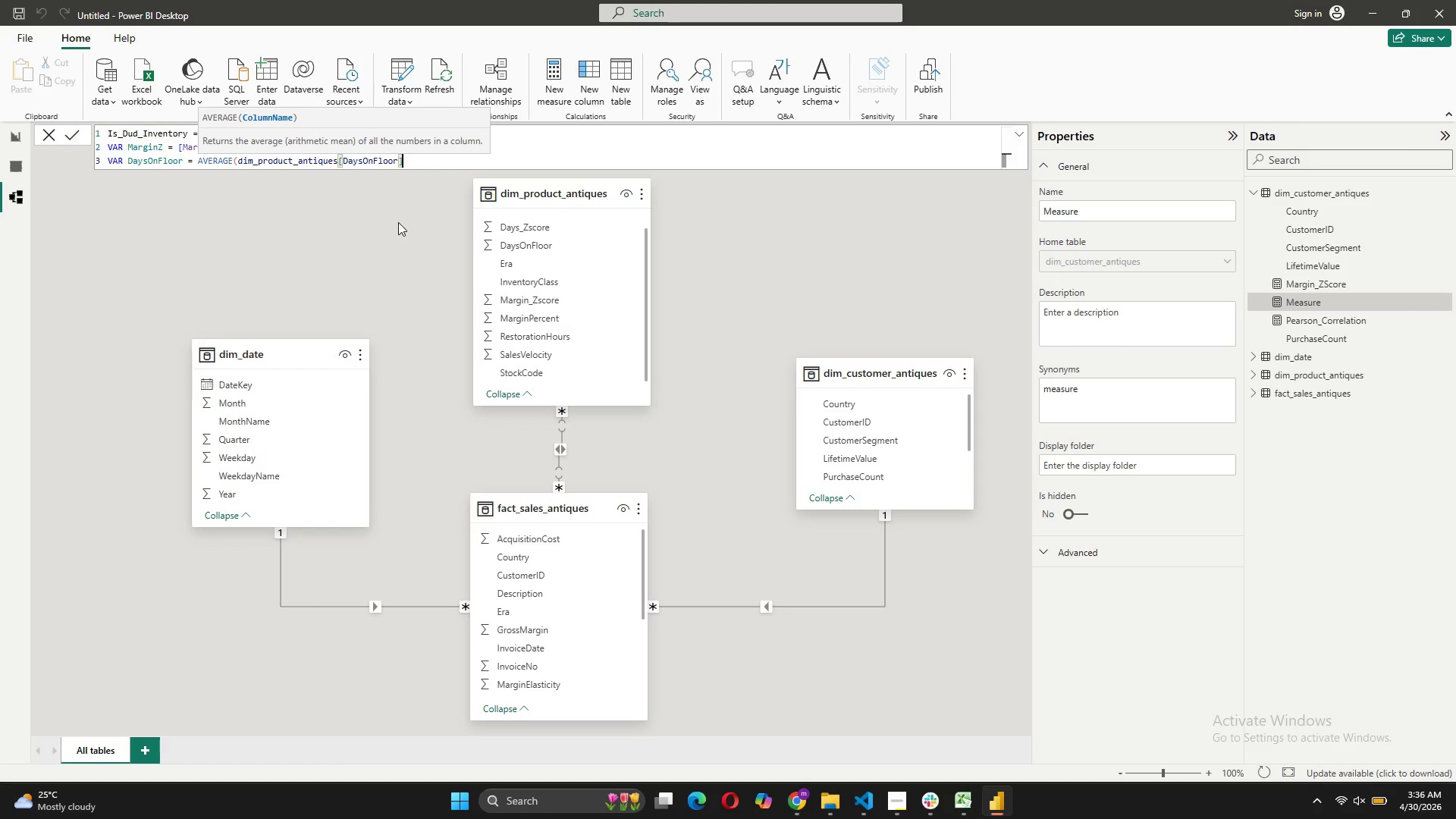 
key(Shift+0)
 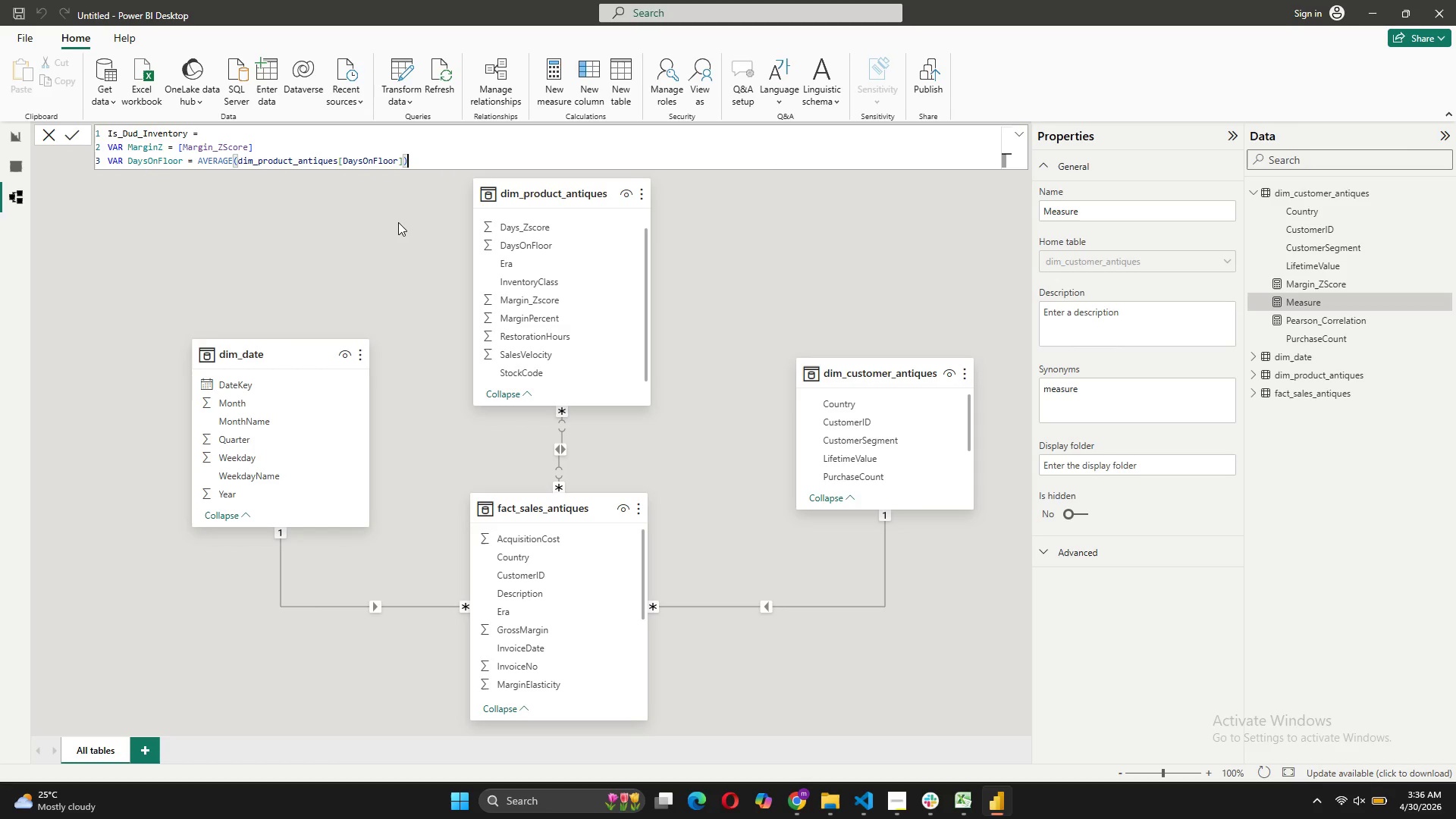 
key(Shift+ShiftRight)
 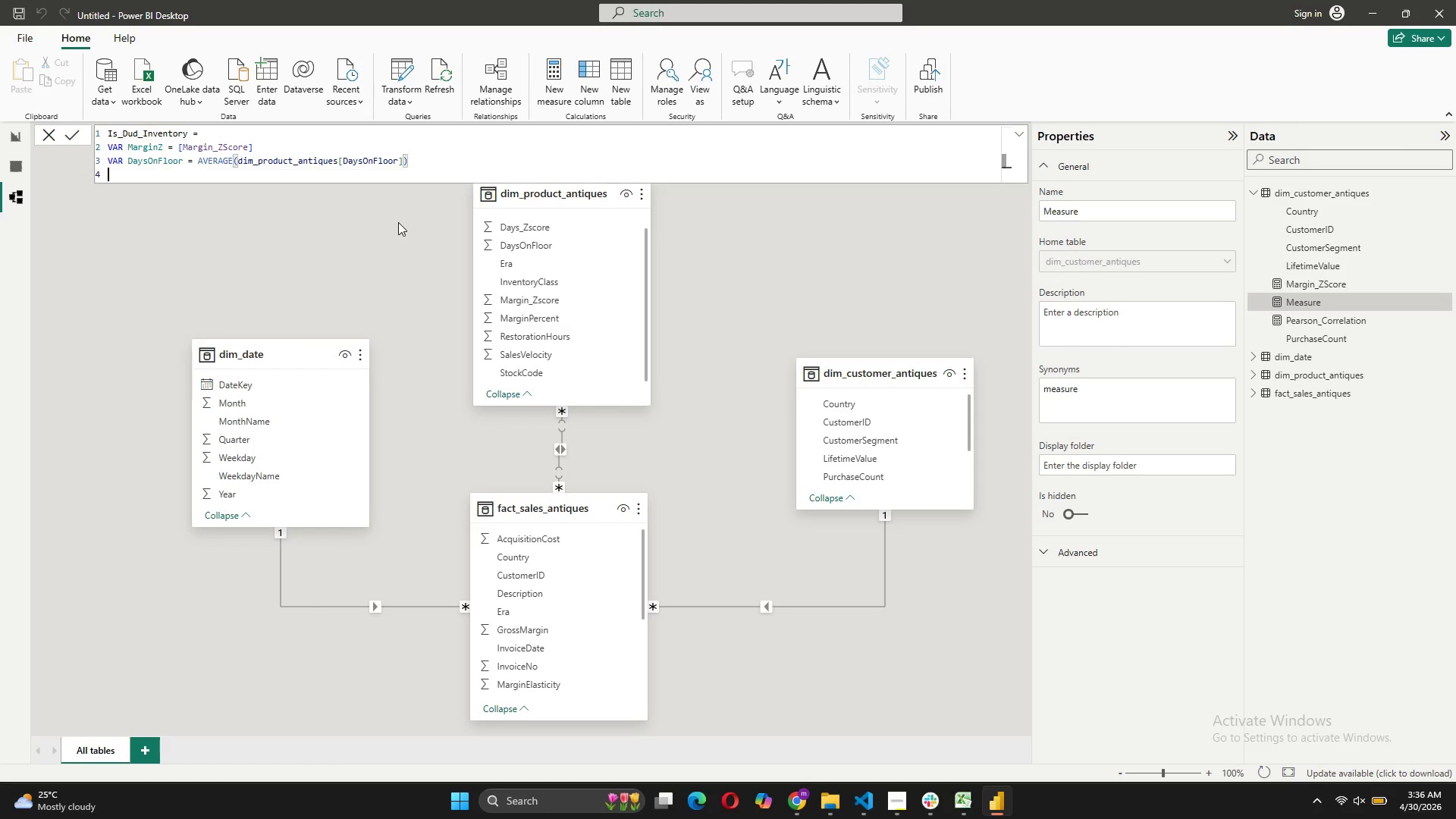 
key(Shift+Enter)
 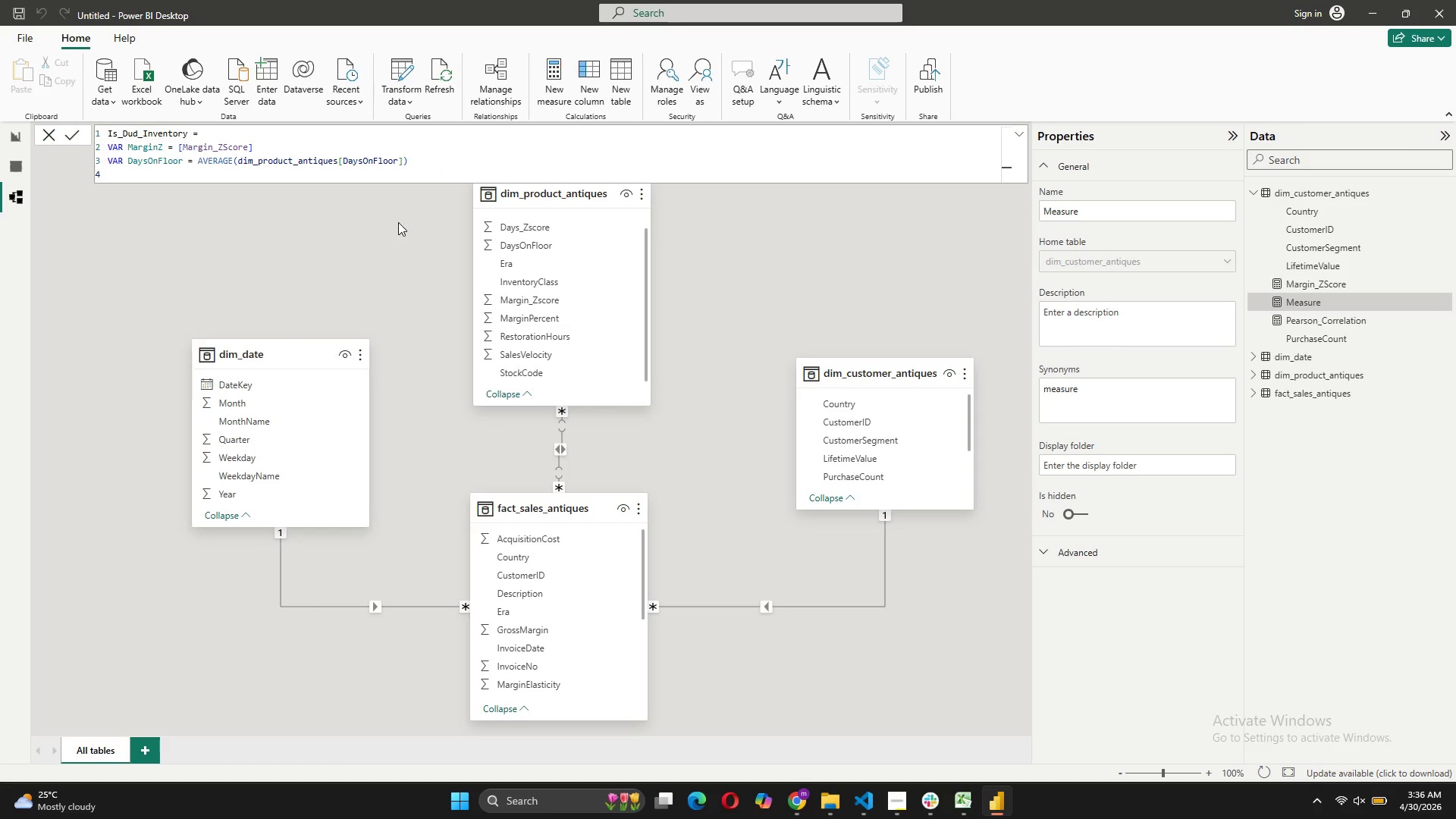 
type(Va)
key(Backspace)
key(Tab)
type( MedianDays = CALCULA)
key(Tab)
type())
 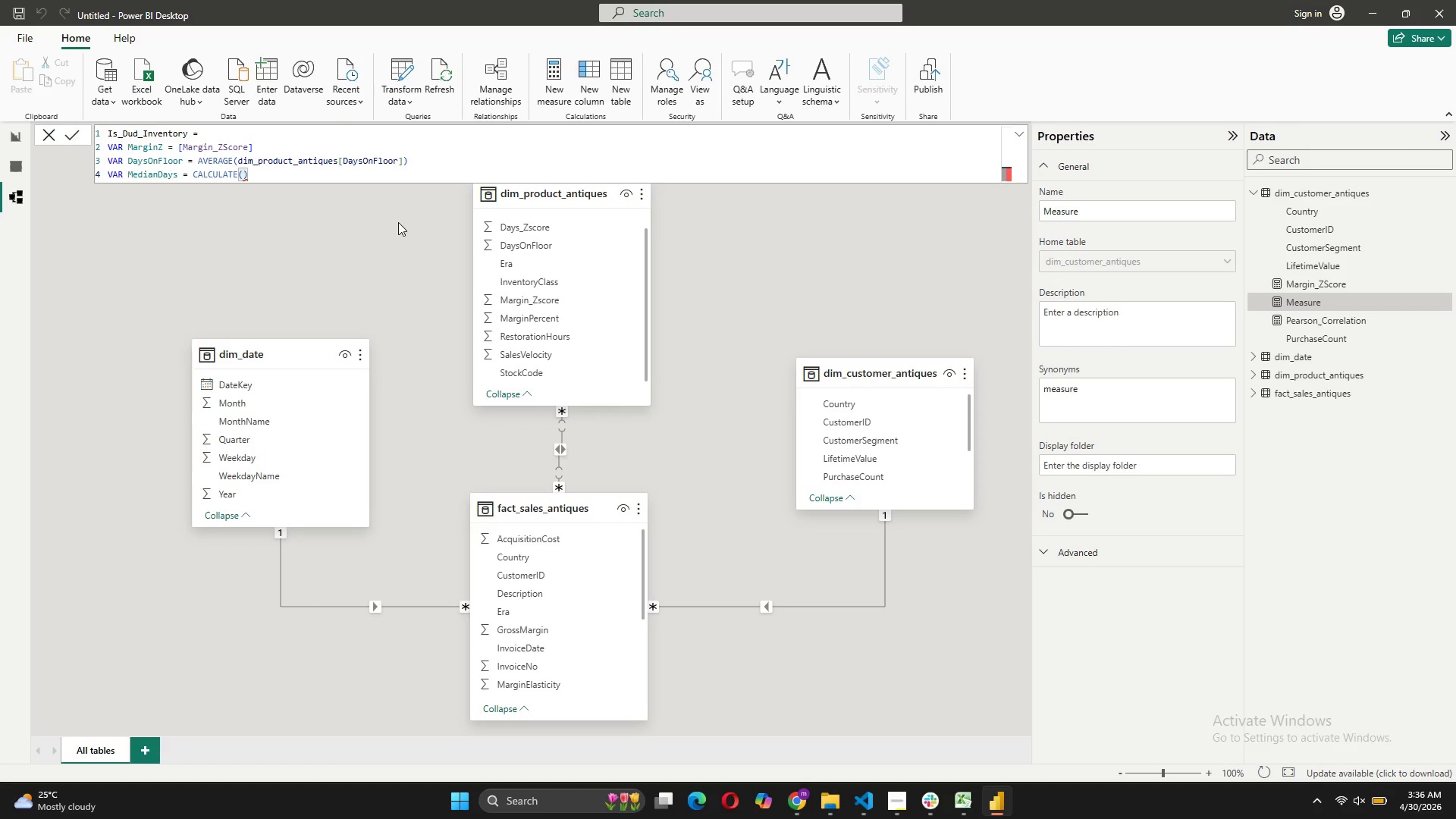 
key(ArrowLeft)
 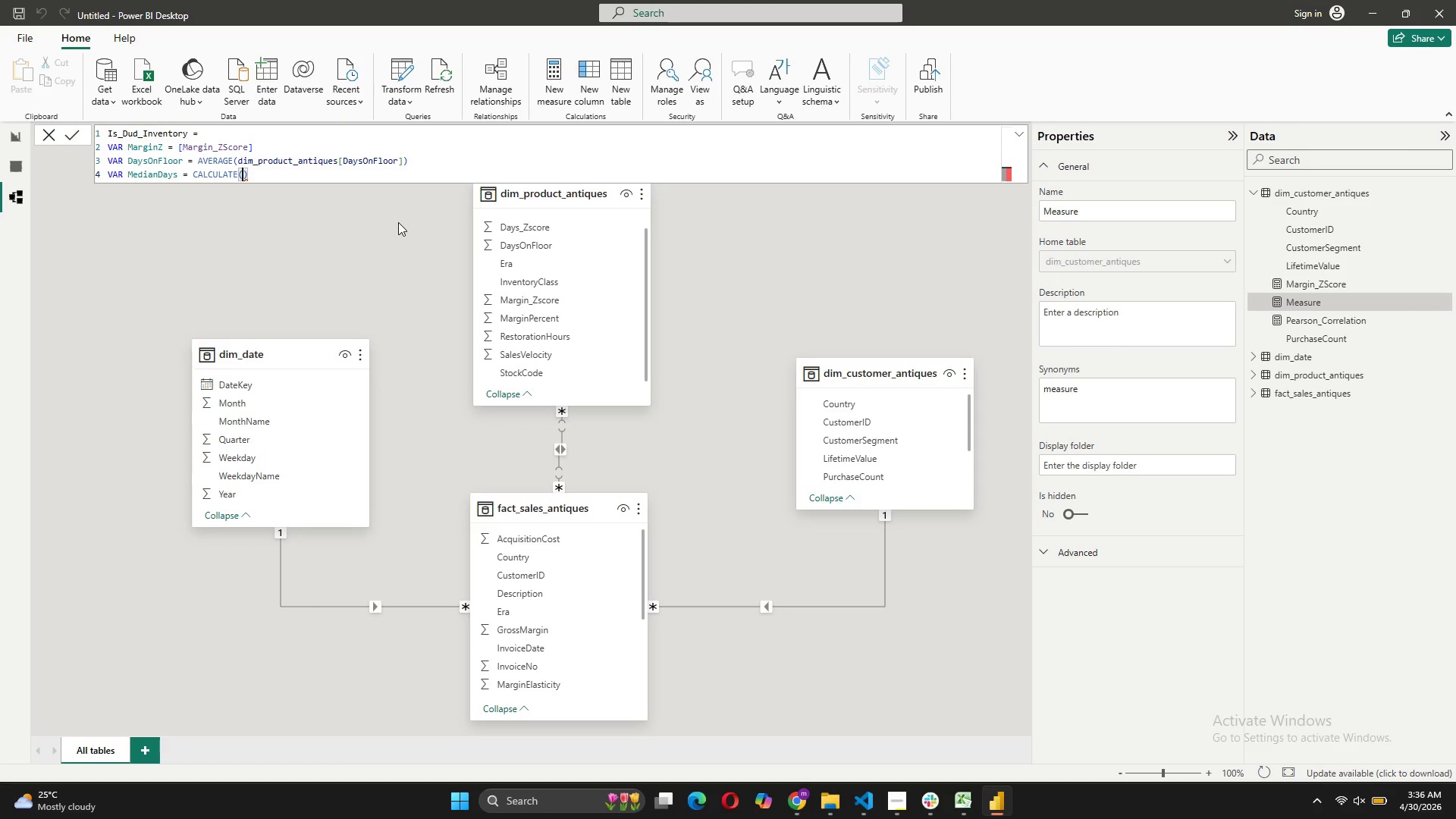 
key(Shift+ShiftRight)
 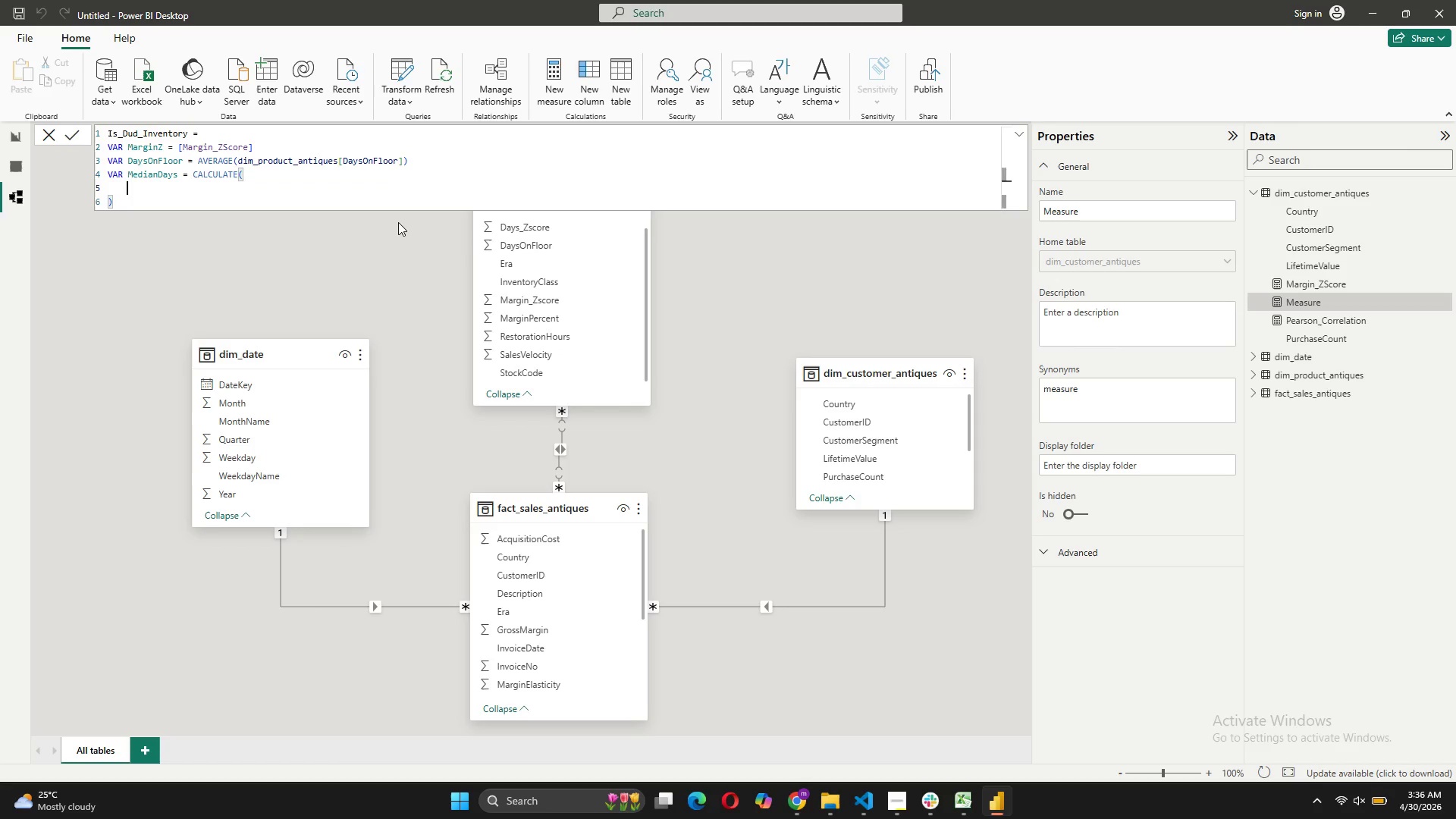 
key(Shift+Enter)
 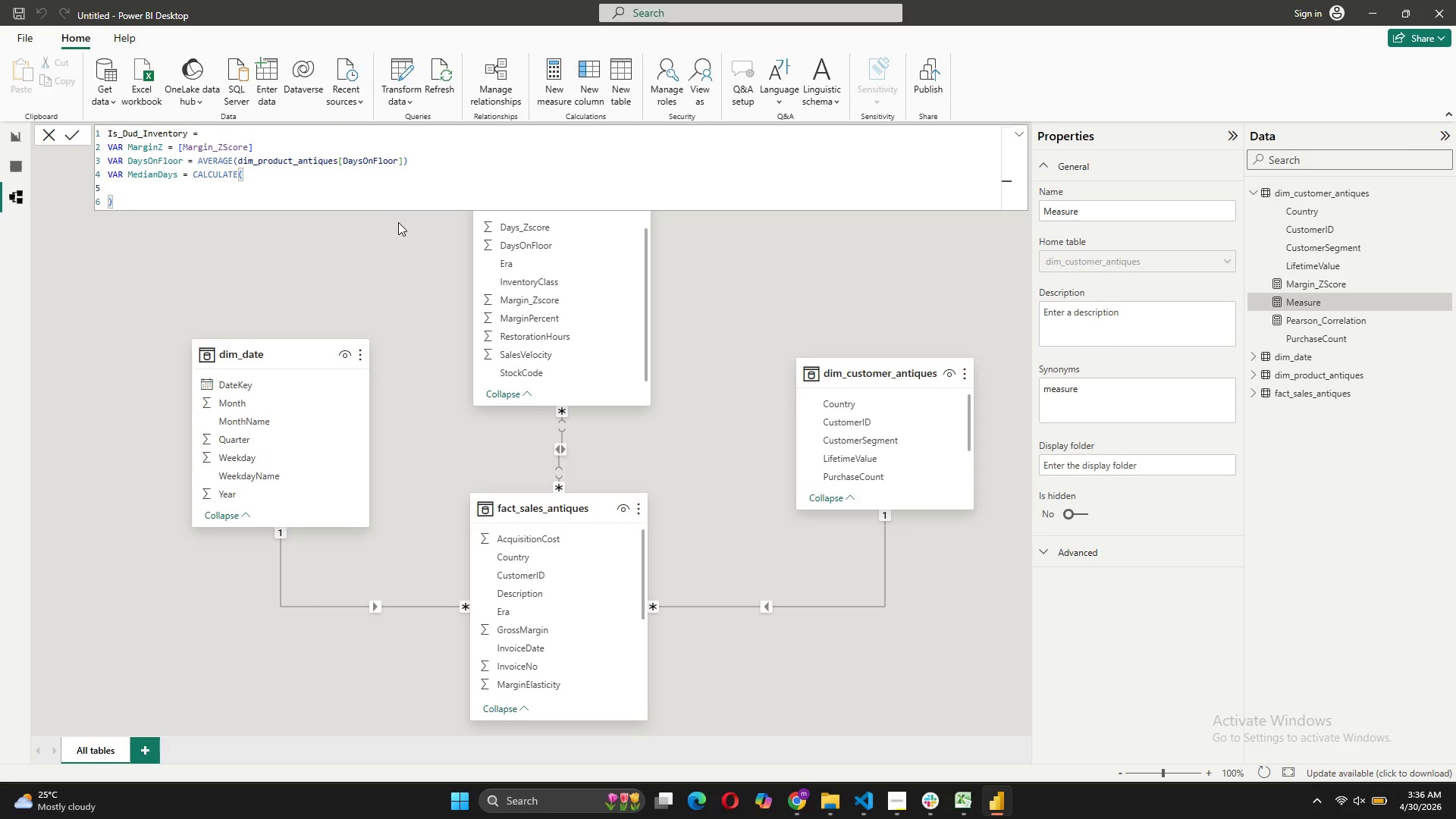 
type(ME)
key(Tab)
type(DIM)
 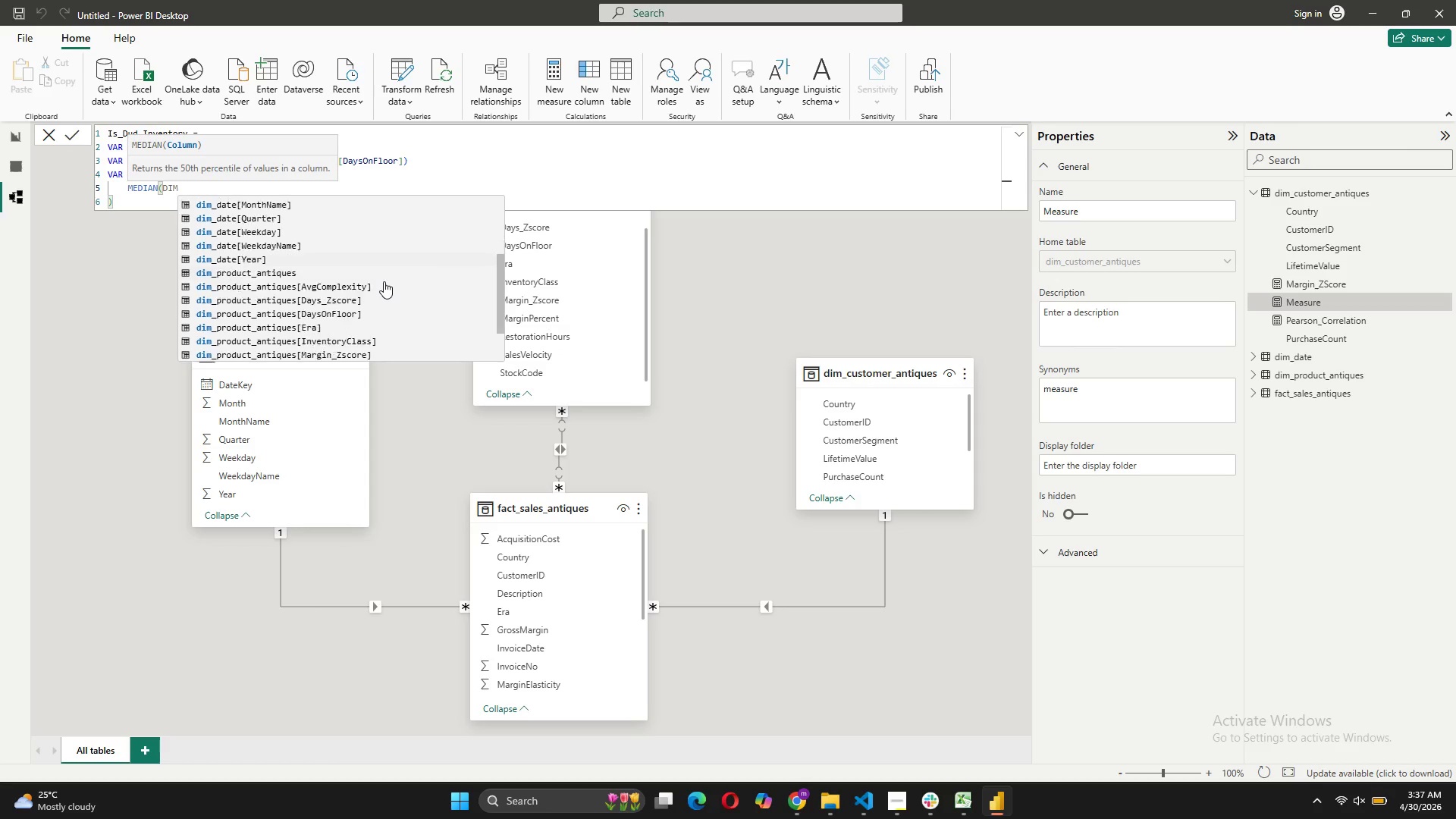 
wait(5.27)
 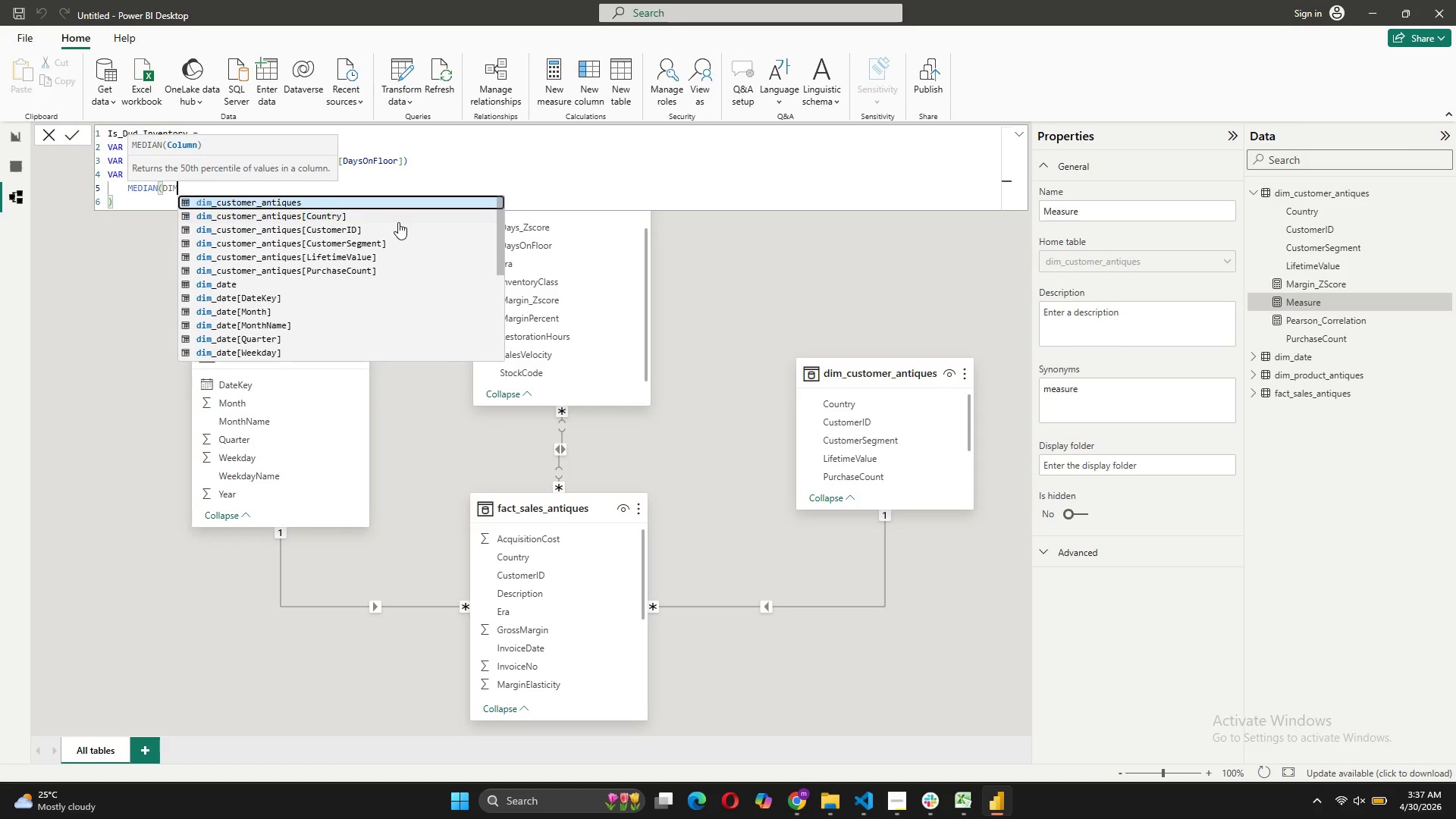 
left_click([344, 258])
 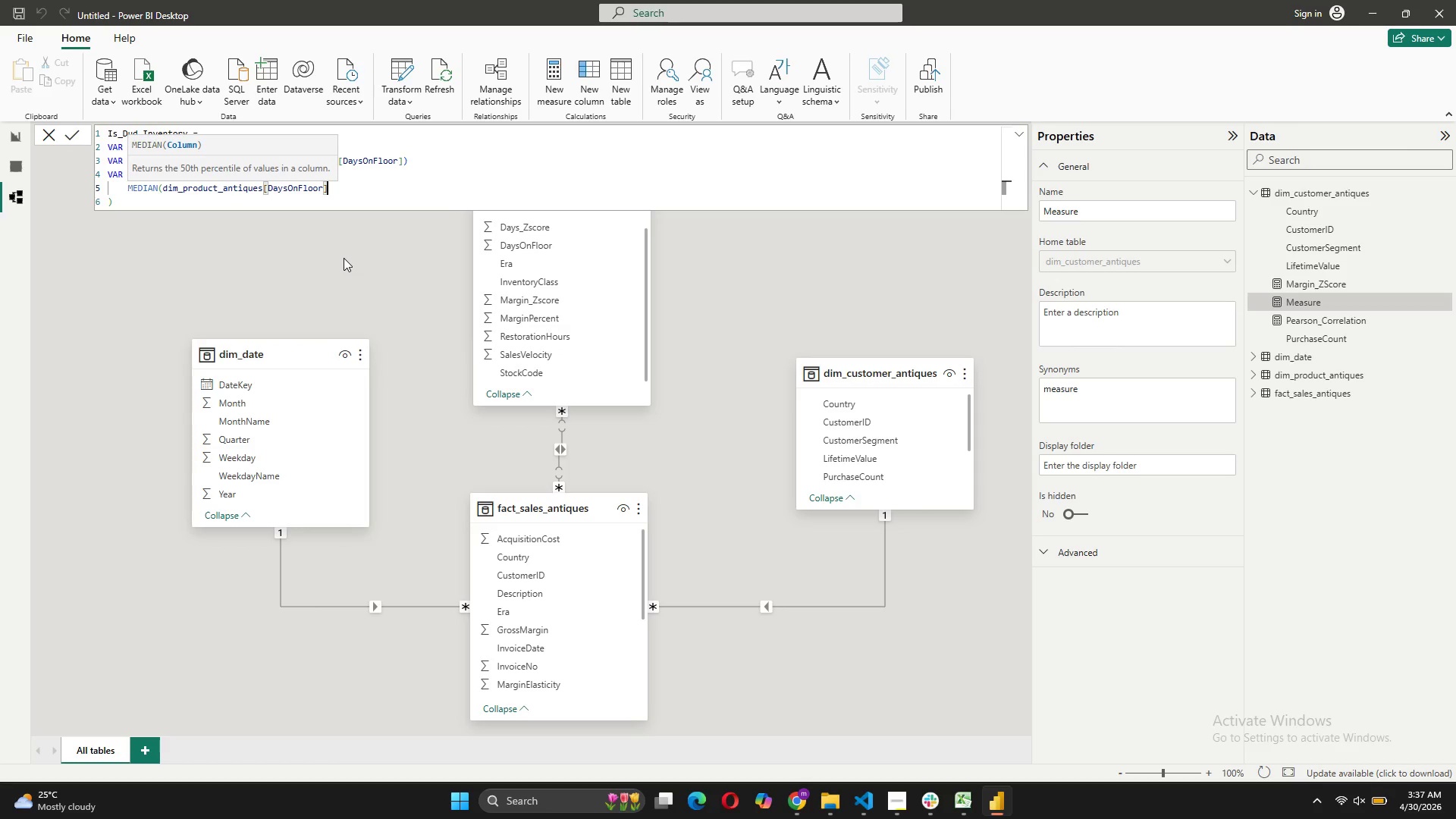 
key(Shift+0)
 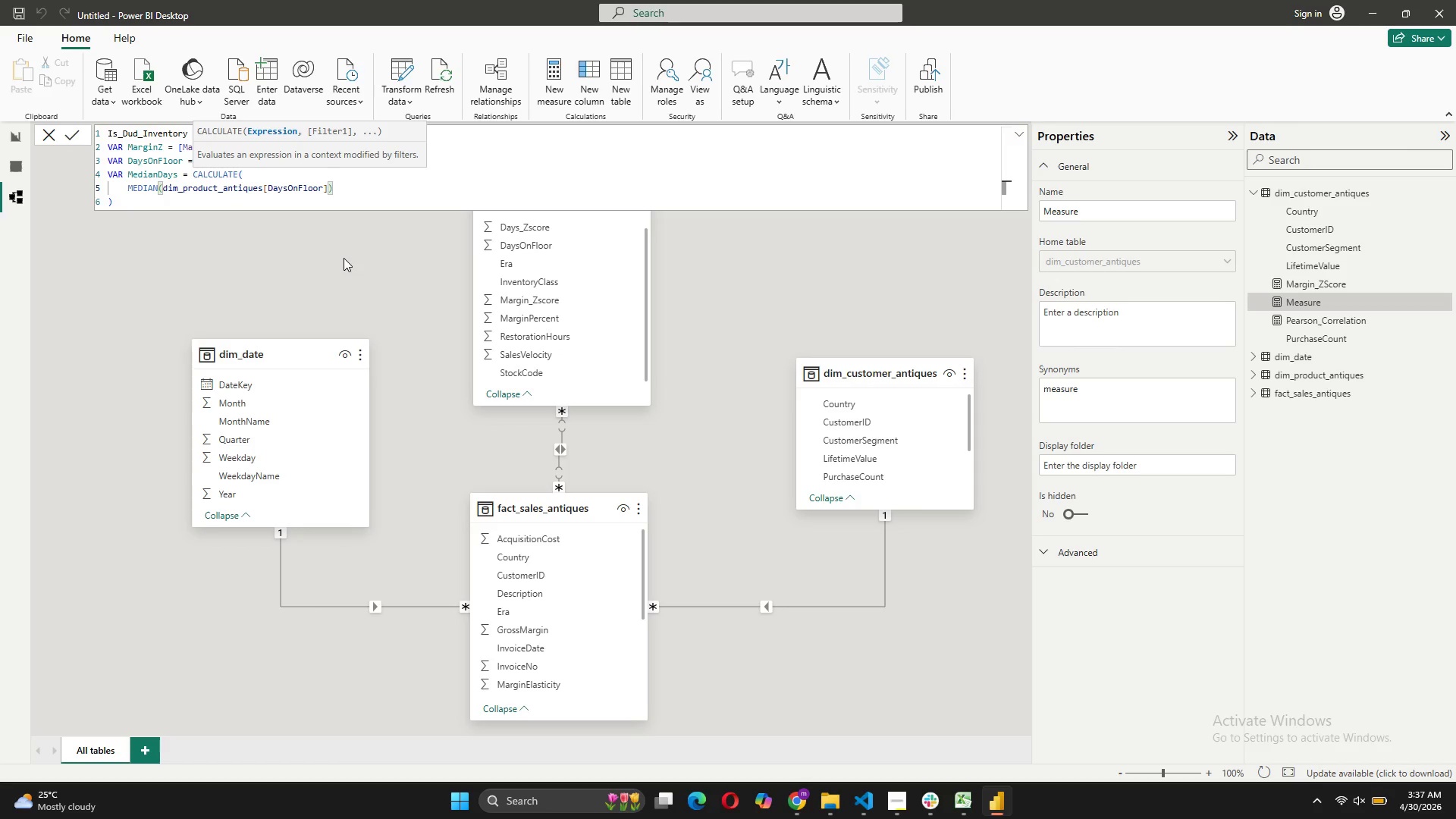 
wait(12.81)
 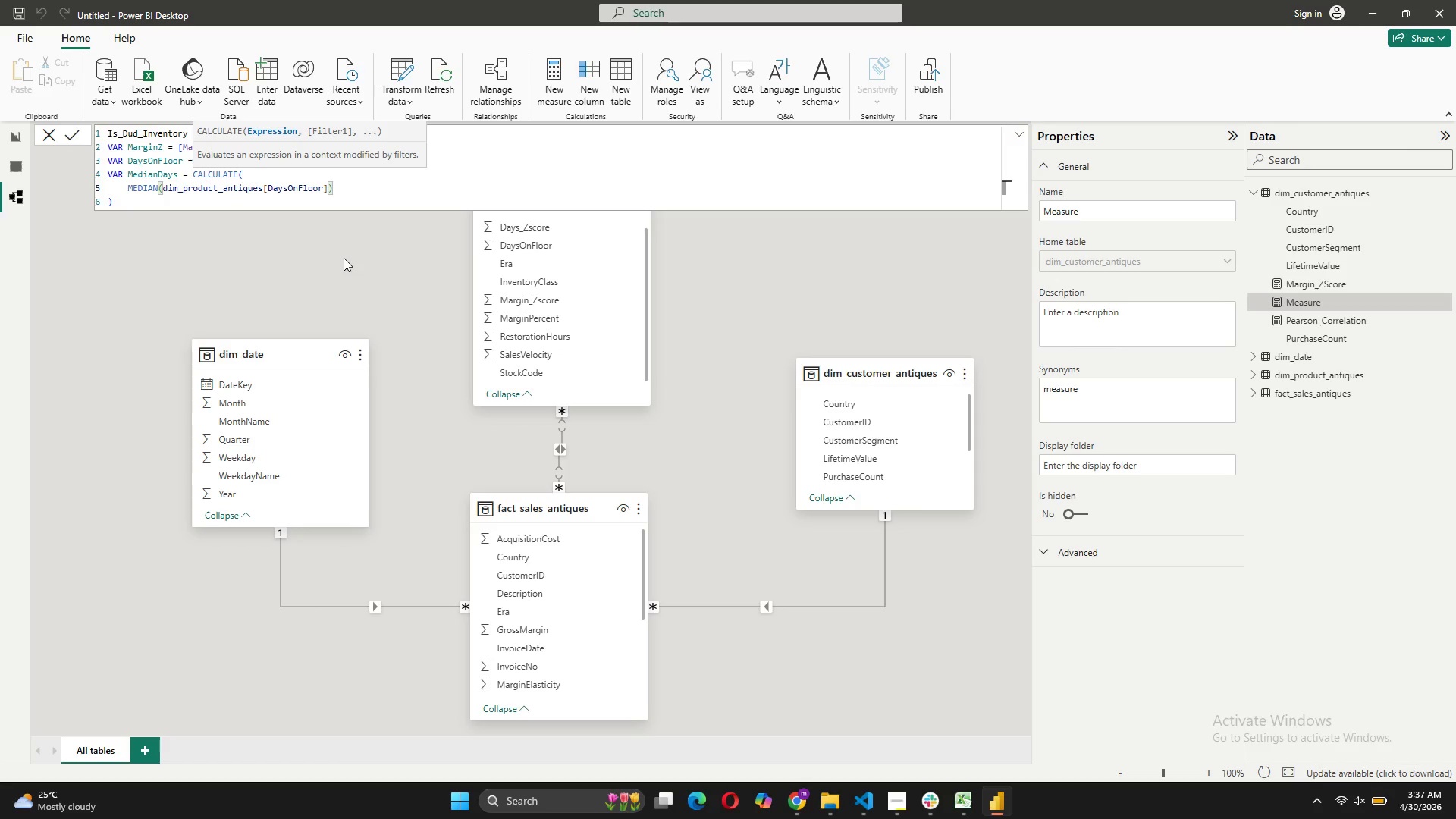 
key(Comma)
 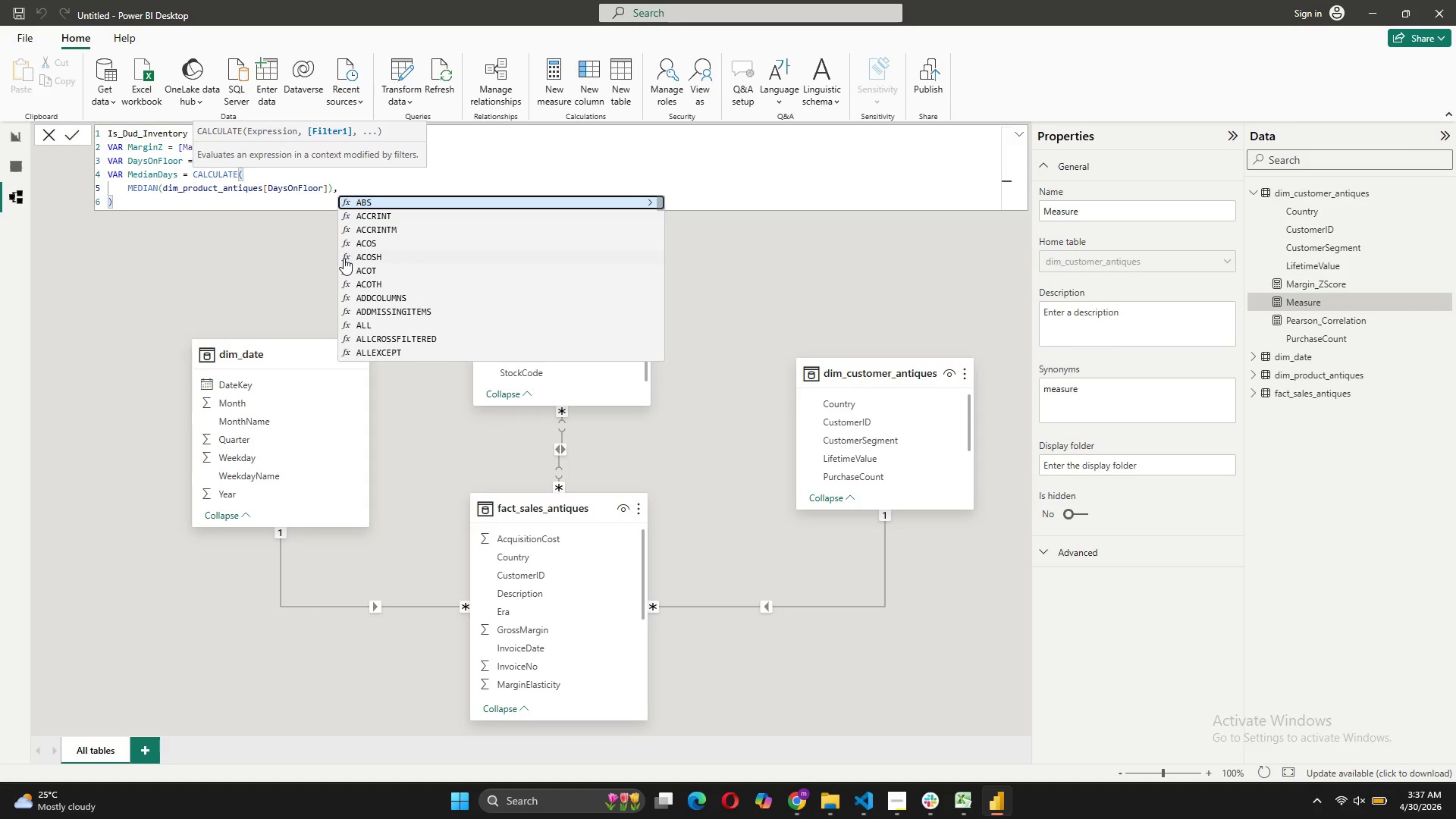 
key(Shift+ShiftRight)
 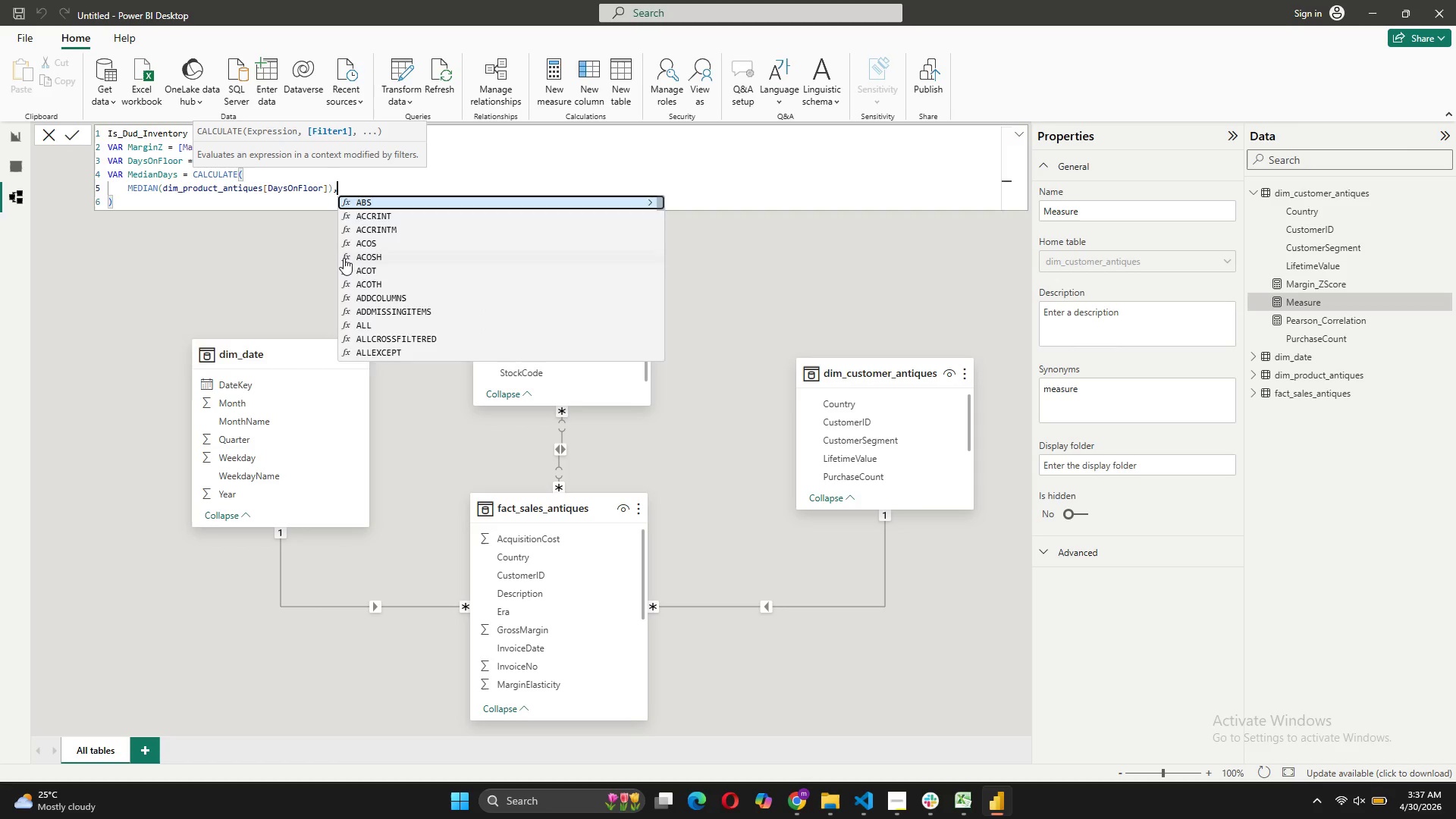 
key(Shift+Enter)
 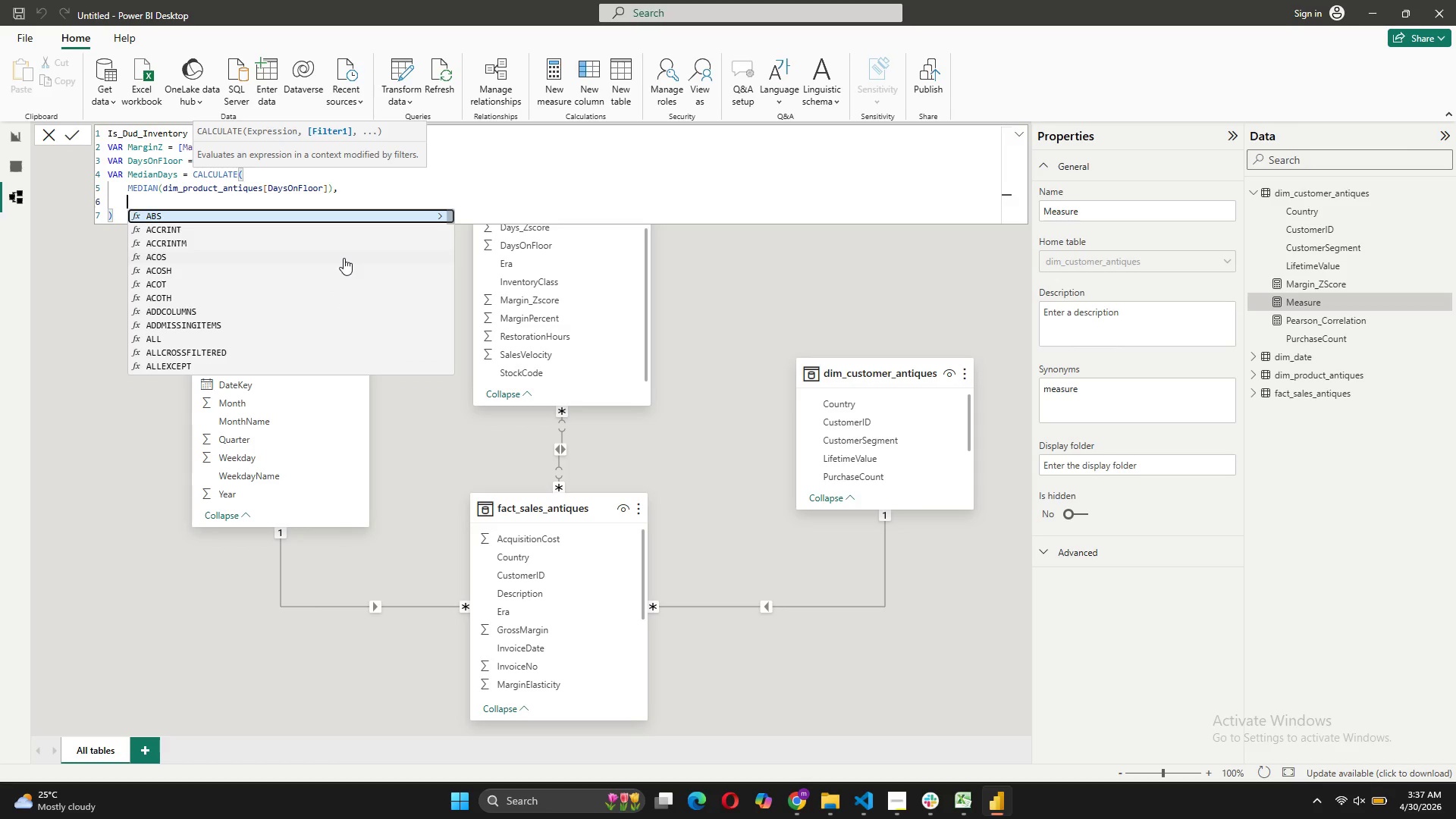 
type(ALLSELECTED()
 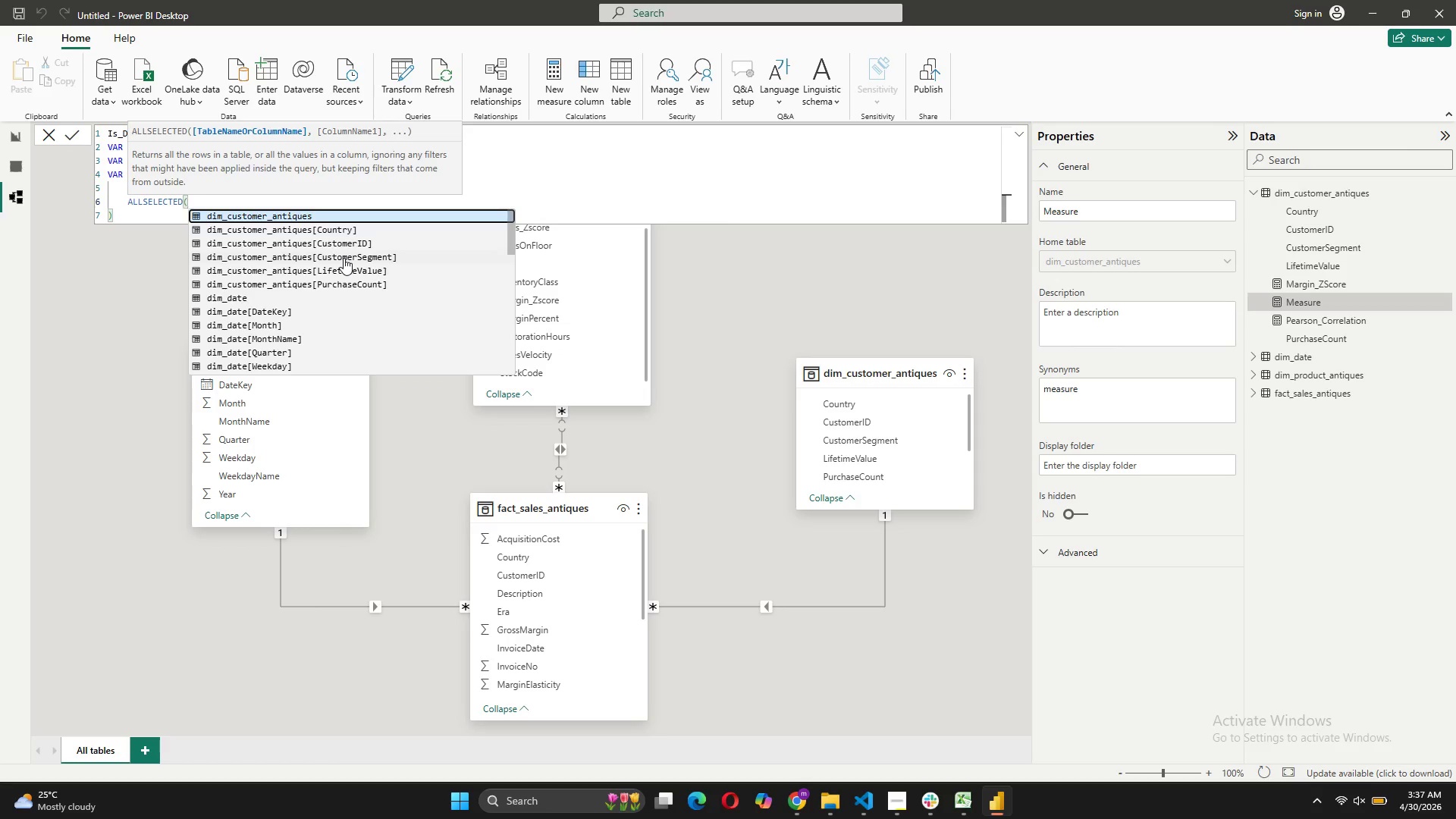 
left_click([318, 222])
 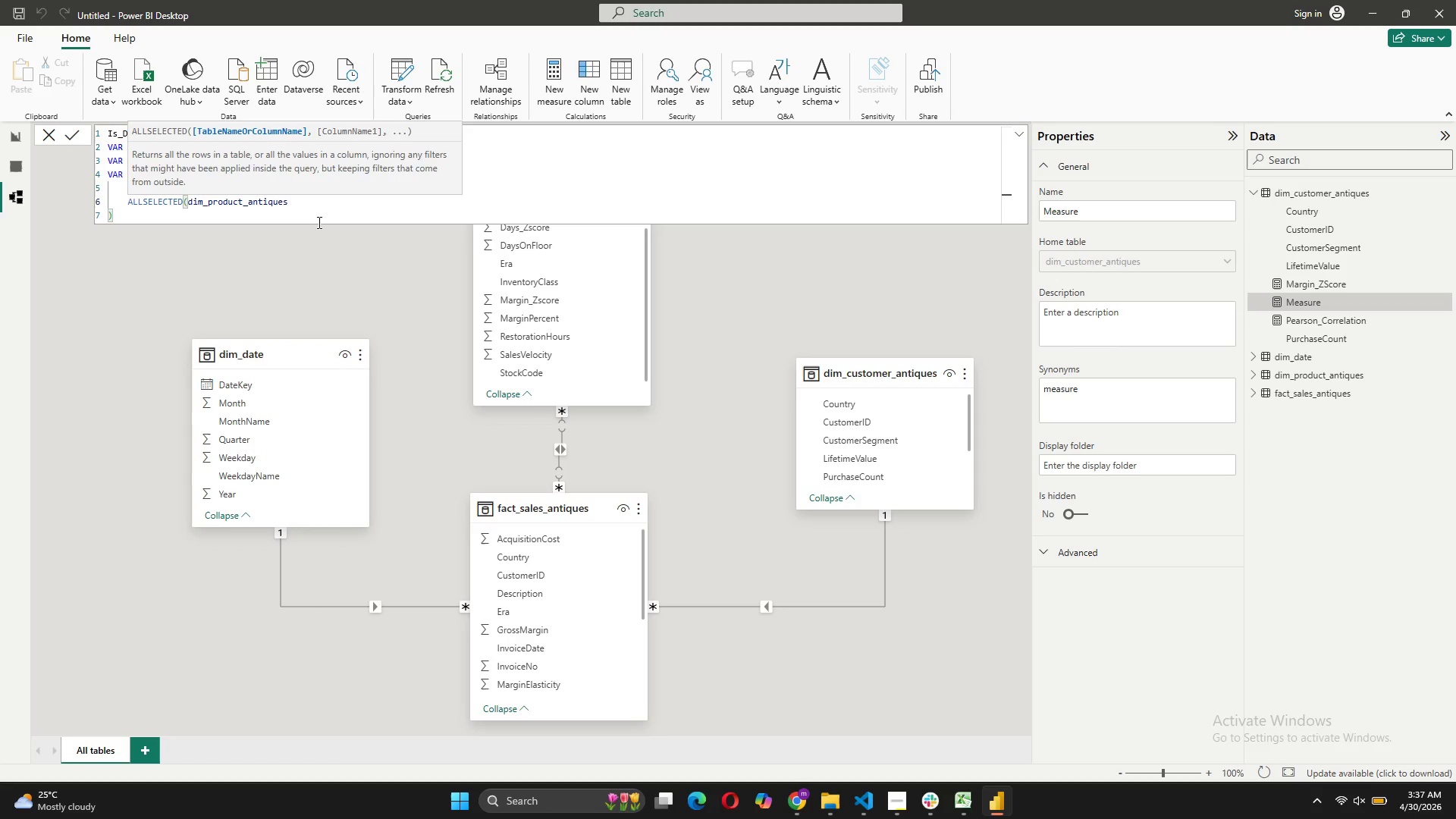 
key(Shift+0)
 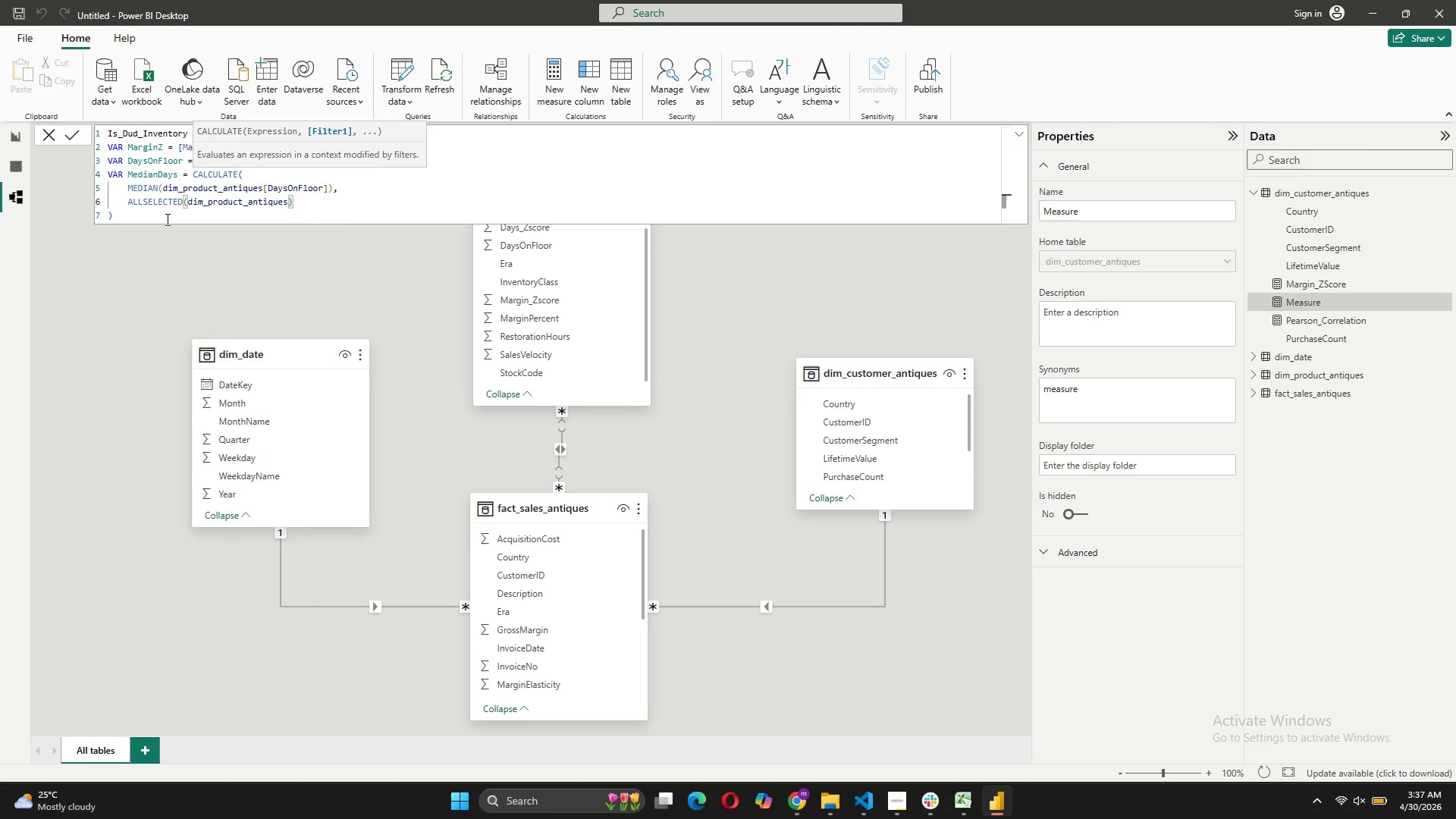 
left_click([130, 218])
 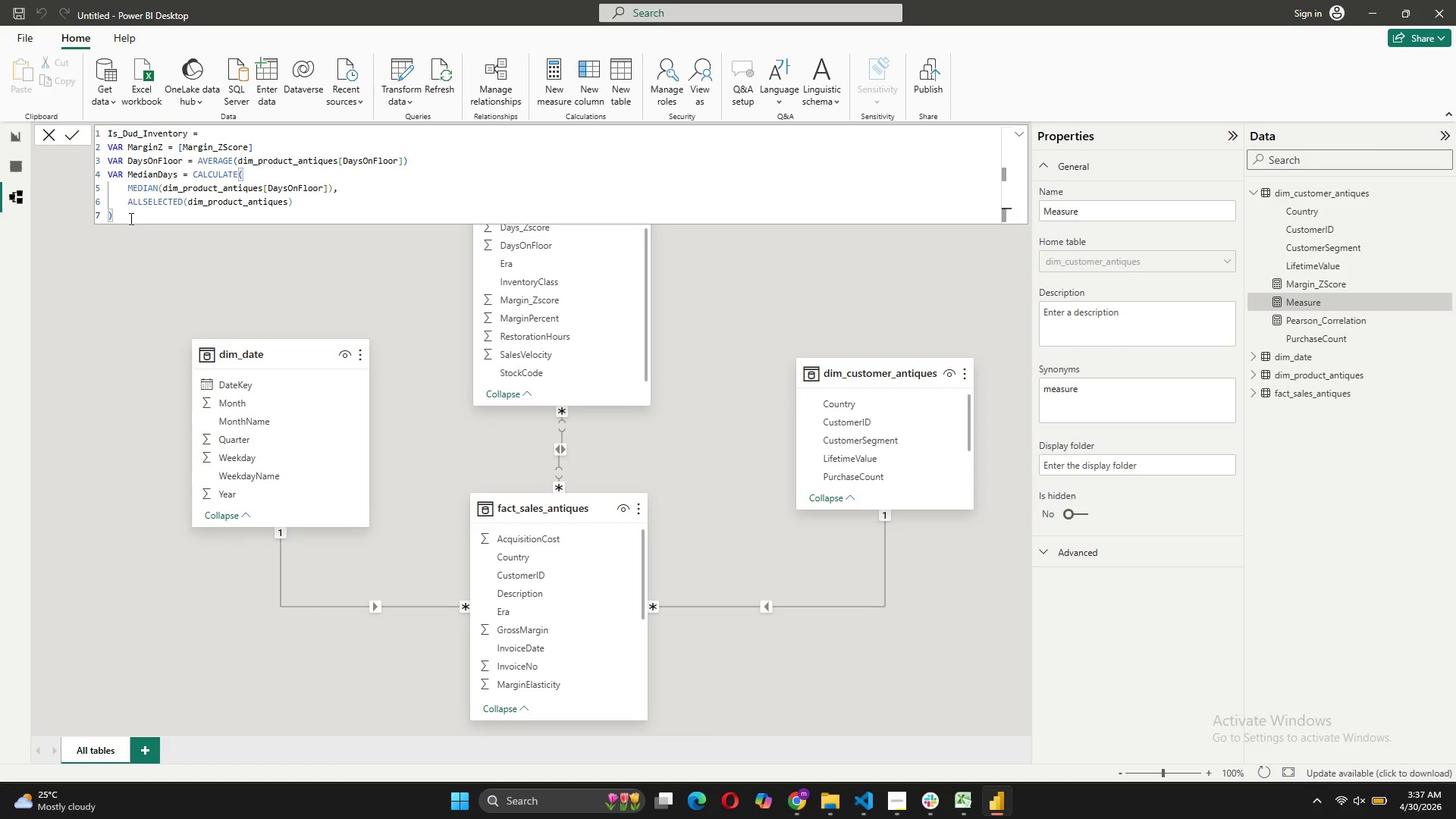 
key(Shift+ShiftRight)
 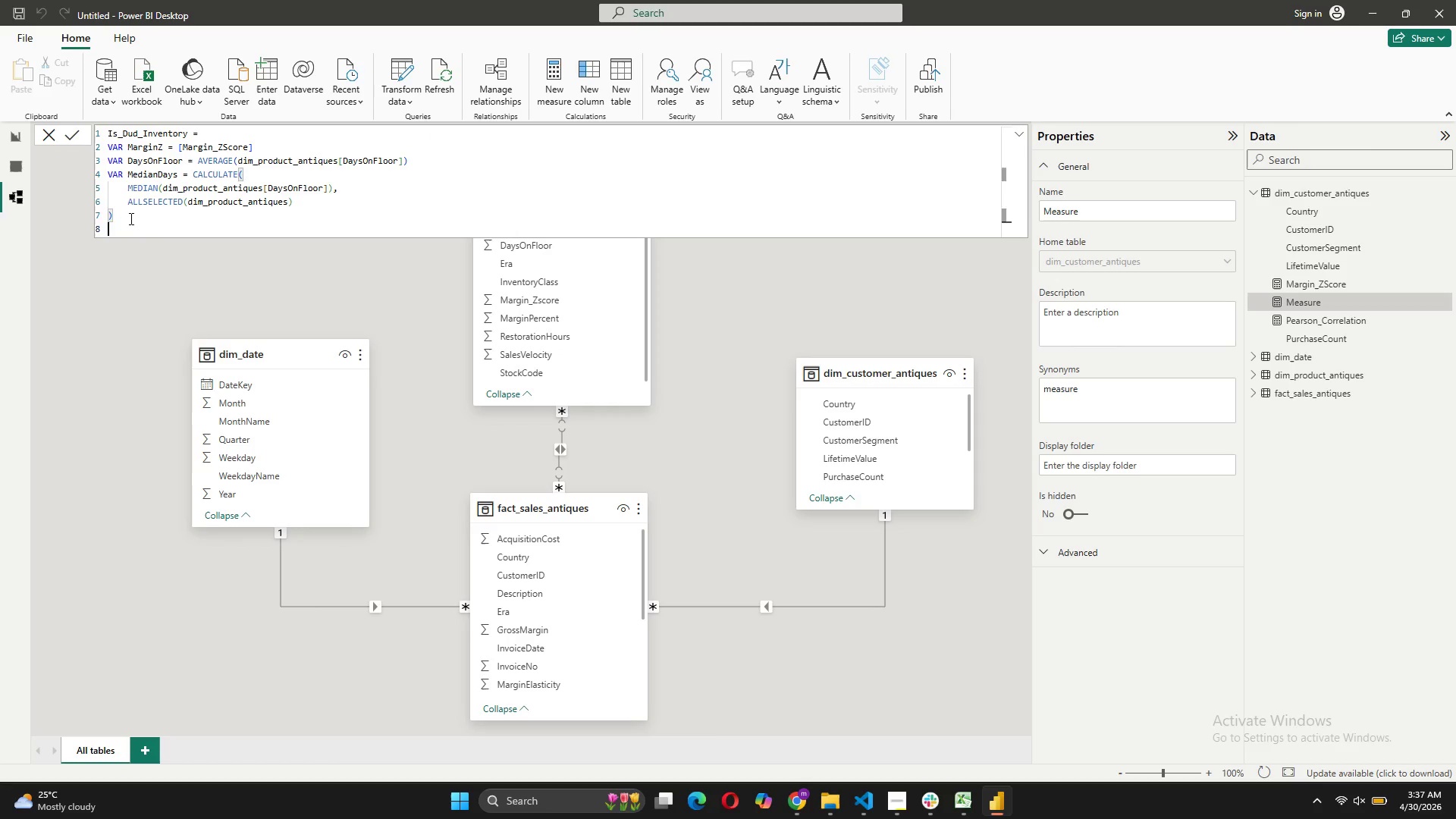 
key(Shift+Enter)
 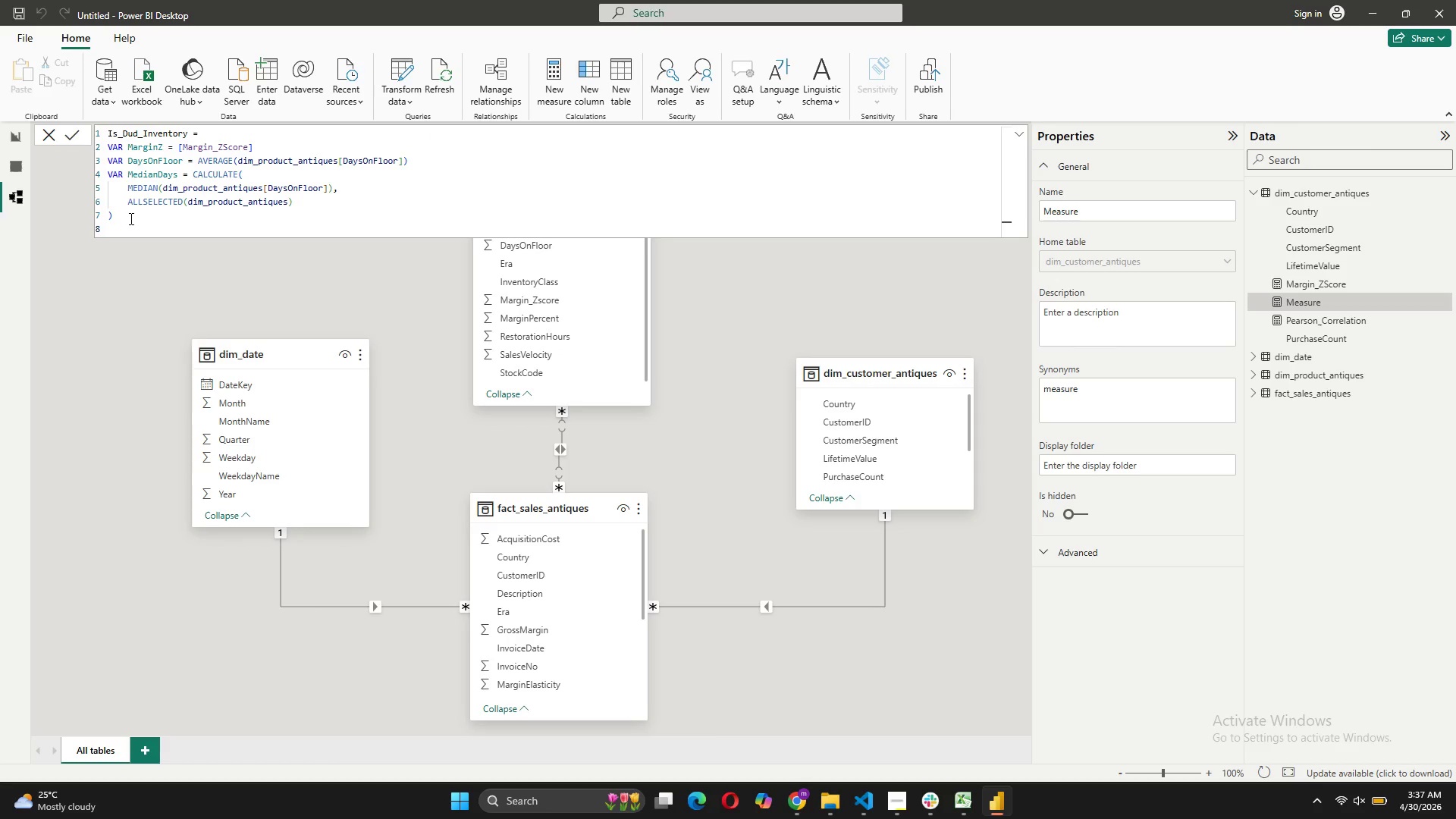 
type(RETU)
key(Tab)
 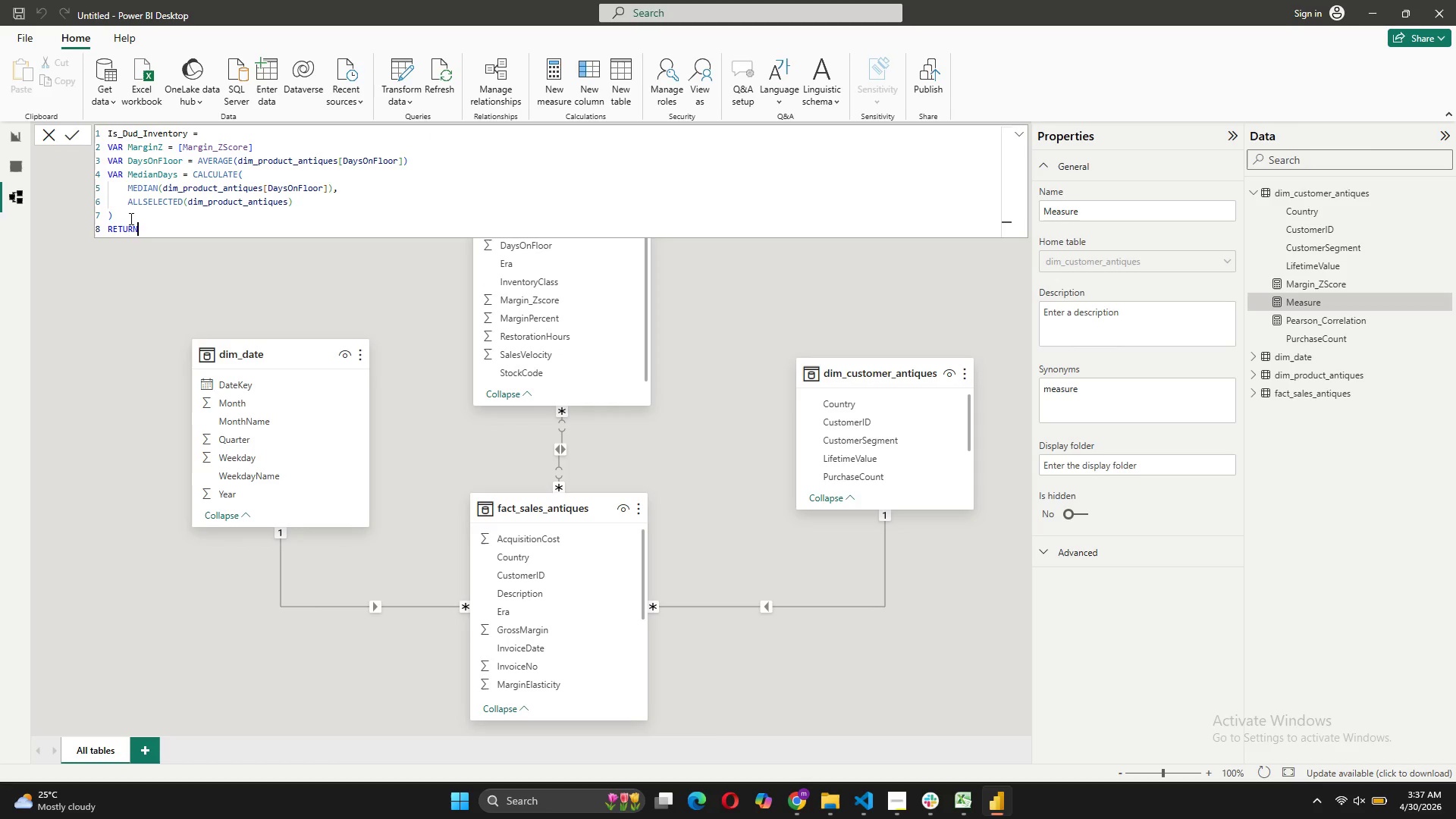 
key(Shift+Enter)
 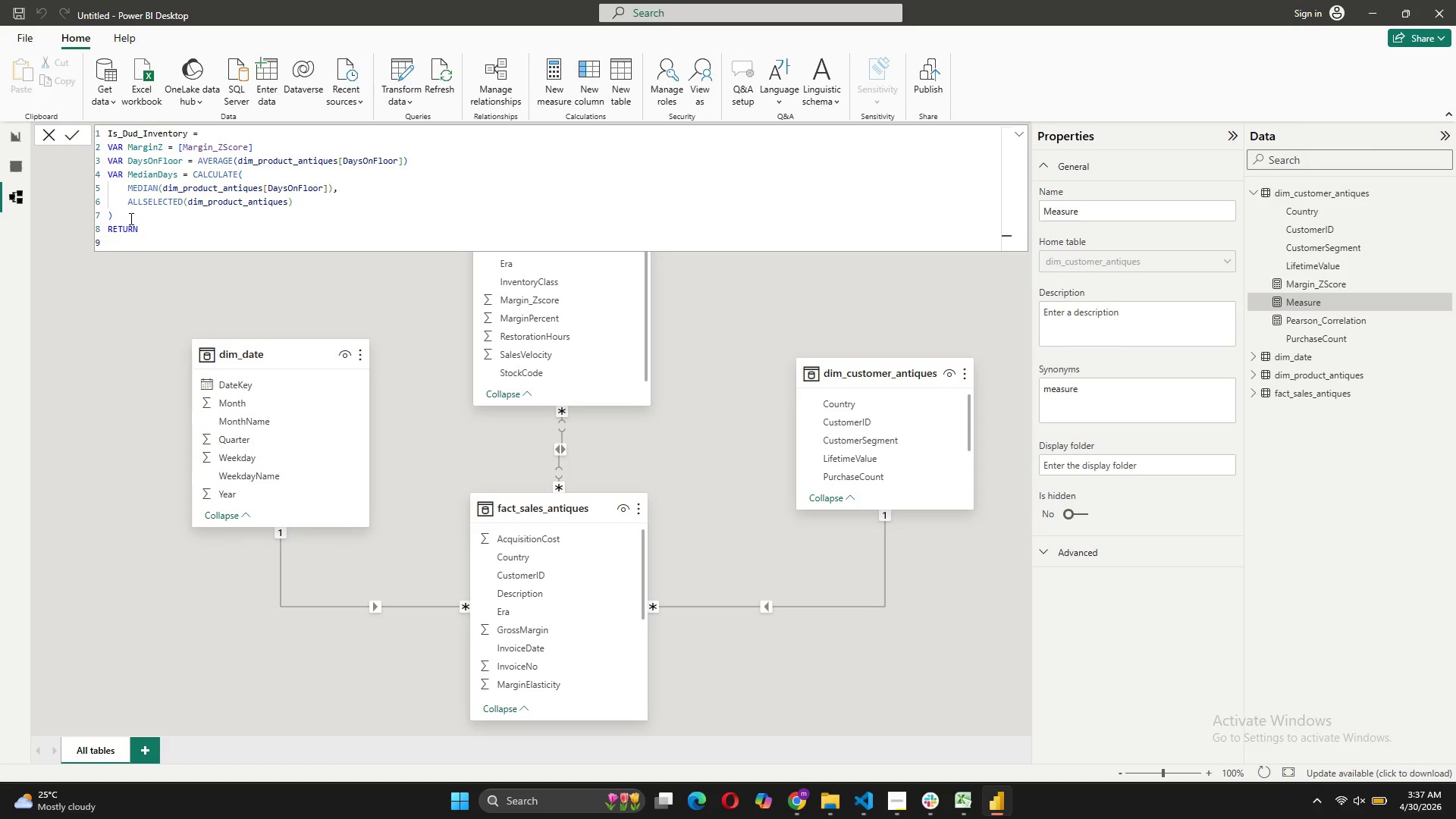 
key(Tab)
type(IF(m)
key(Backspace)
type(Mar)
key(Tab)
type( < -1.5 && DaysOn)
key(Tab)
type( > Median)
 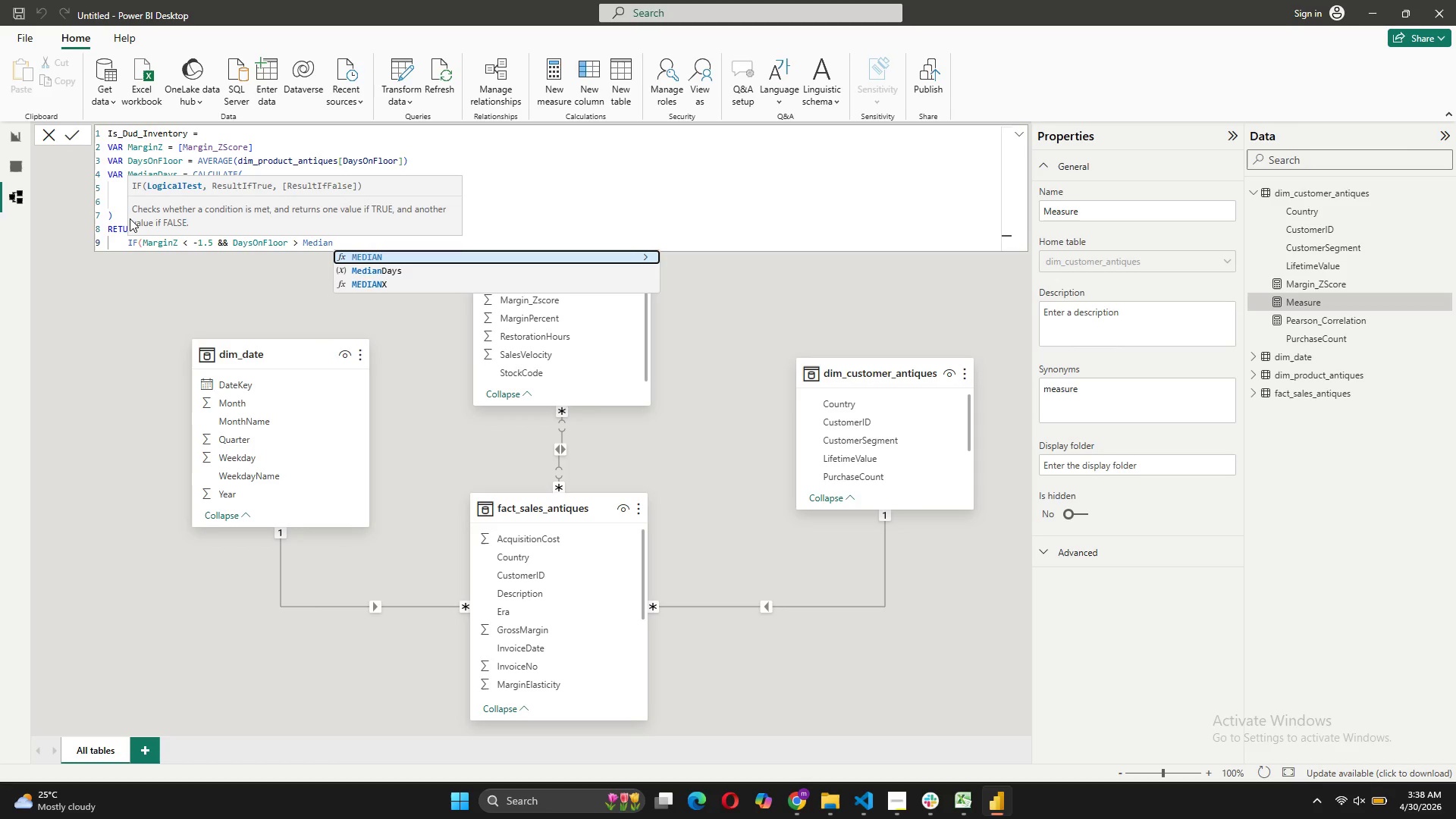 
left_click([347, 265])
 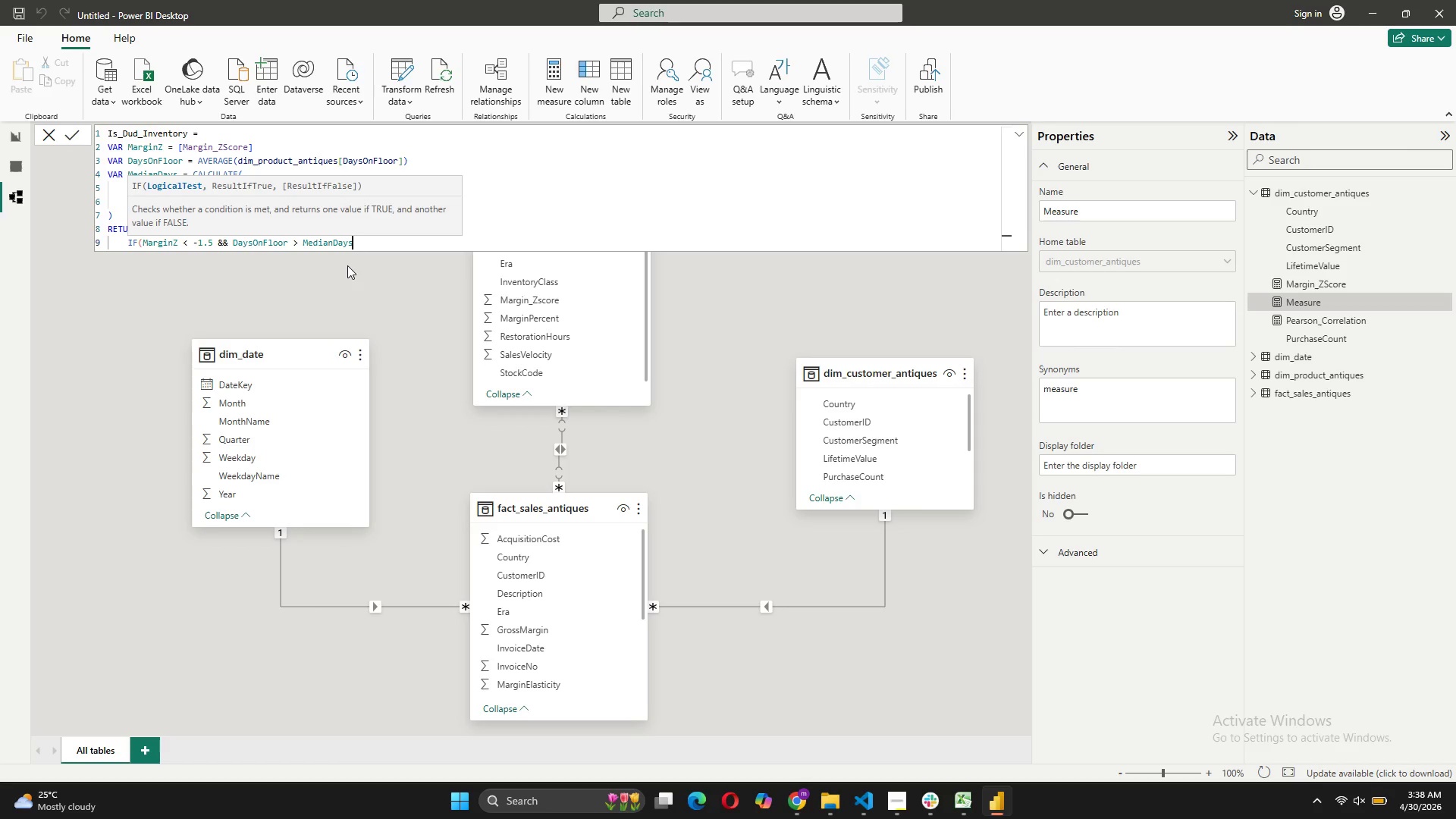 
type(, 1, 0))
 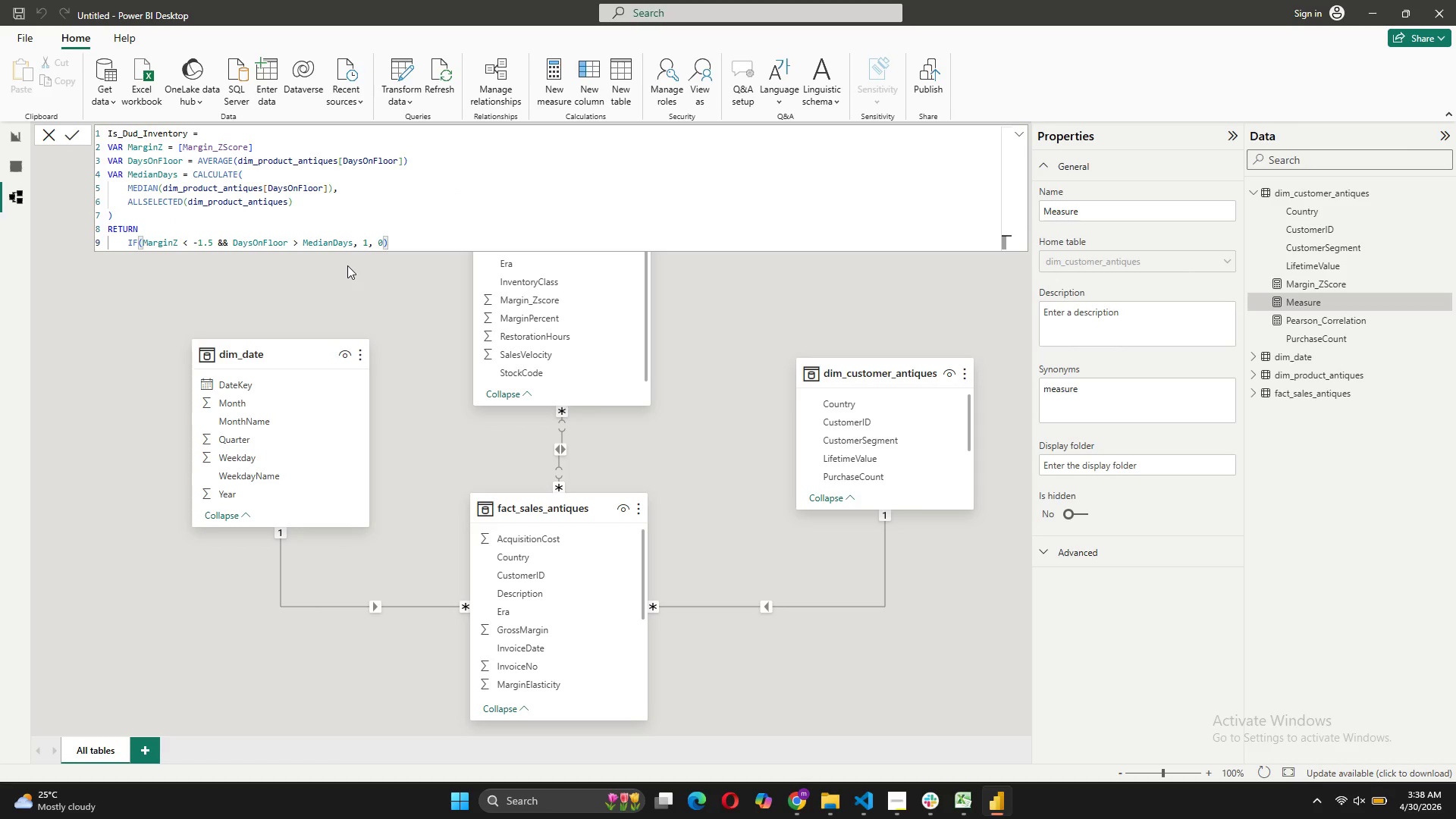 
wait(5.77)
 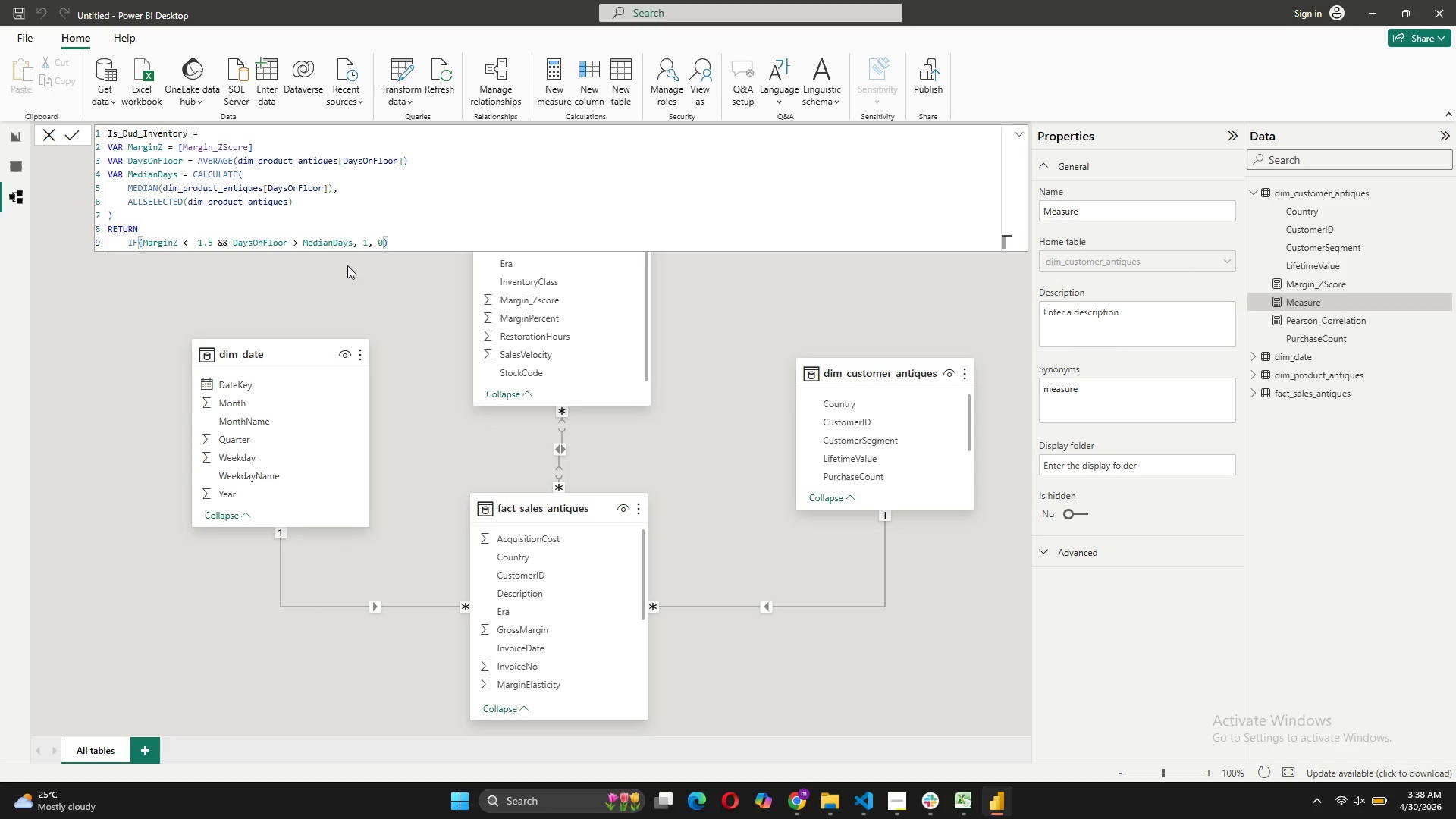 
left_click([79, 137])
 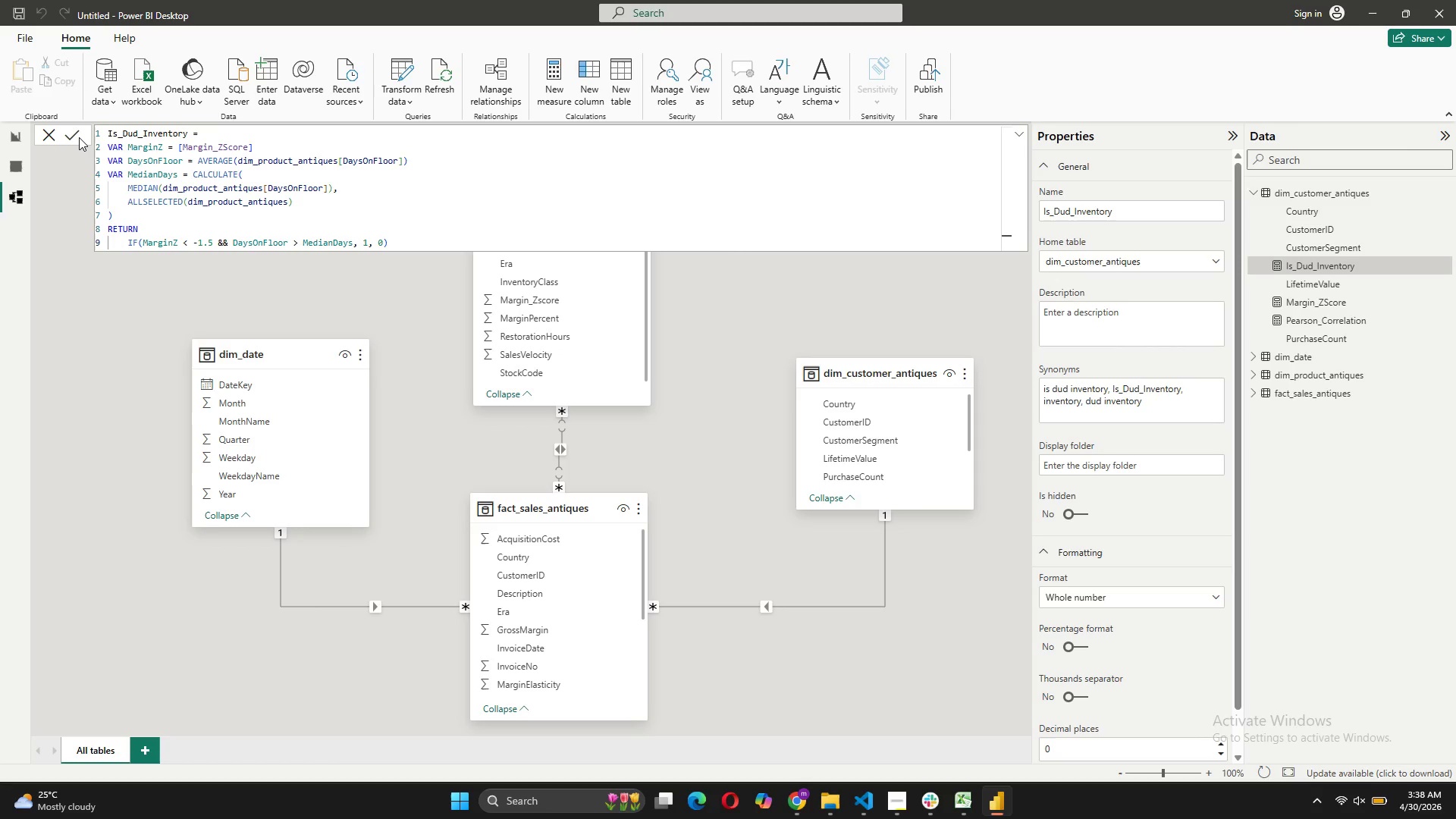 
wait(9.45)
 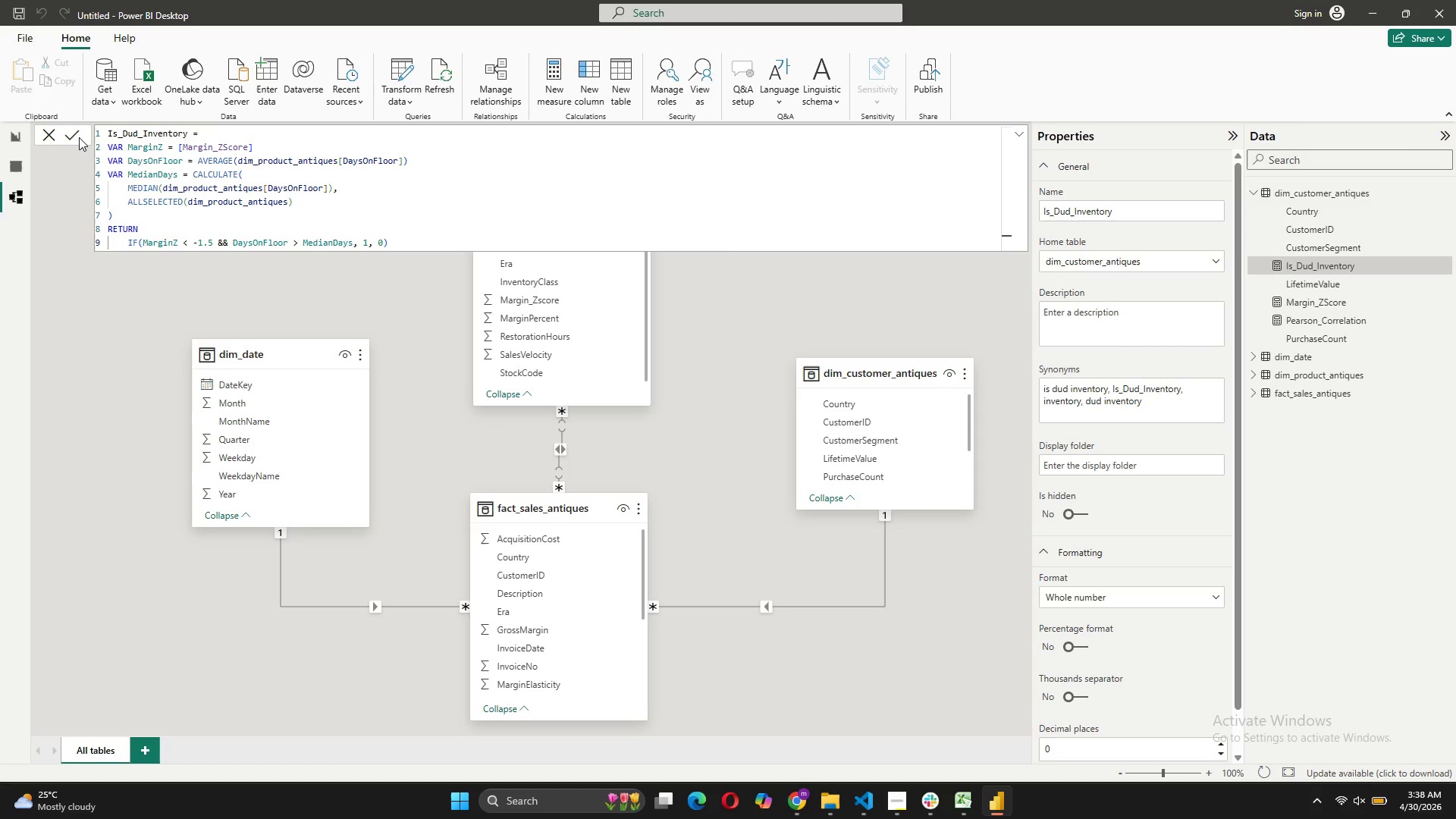 
left_click([546, 89])
 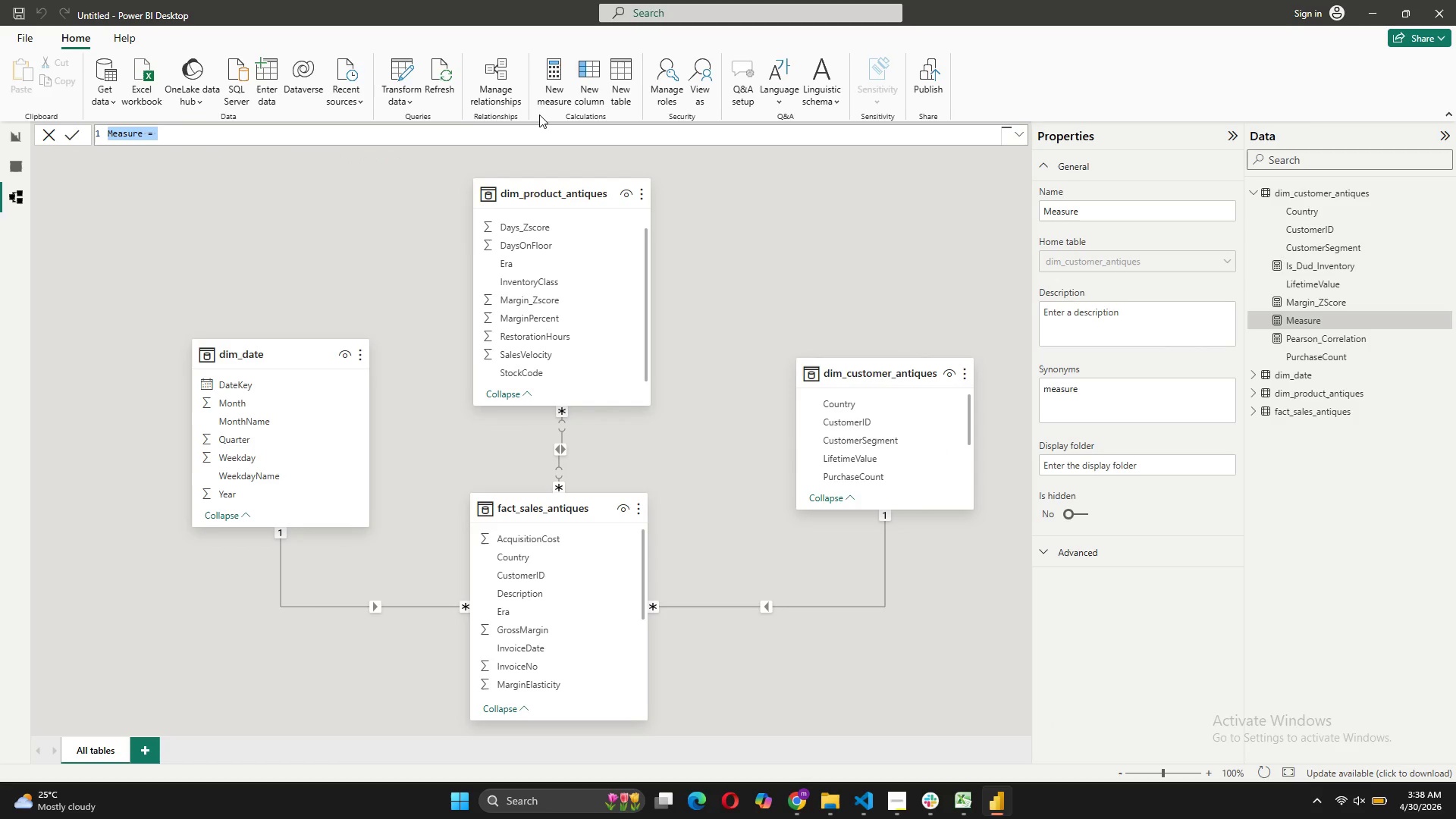 
wait(6.55)
 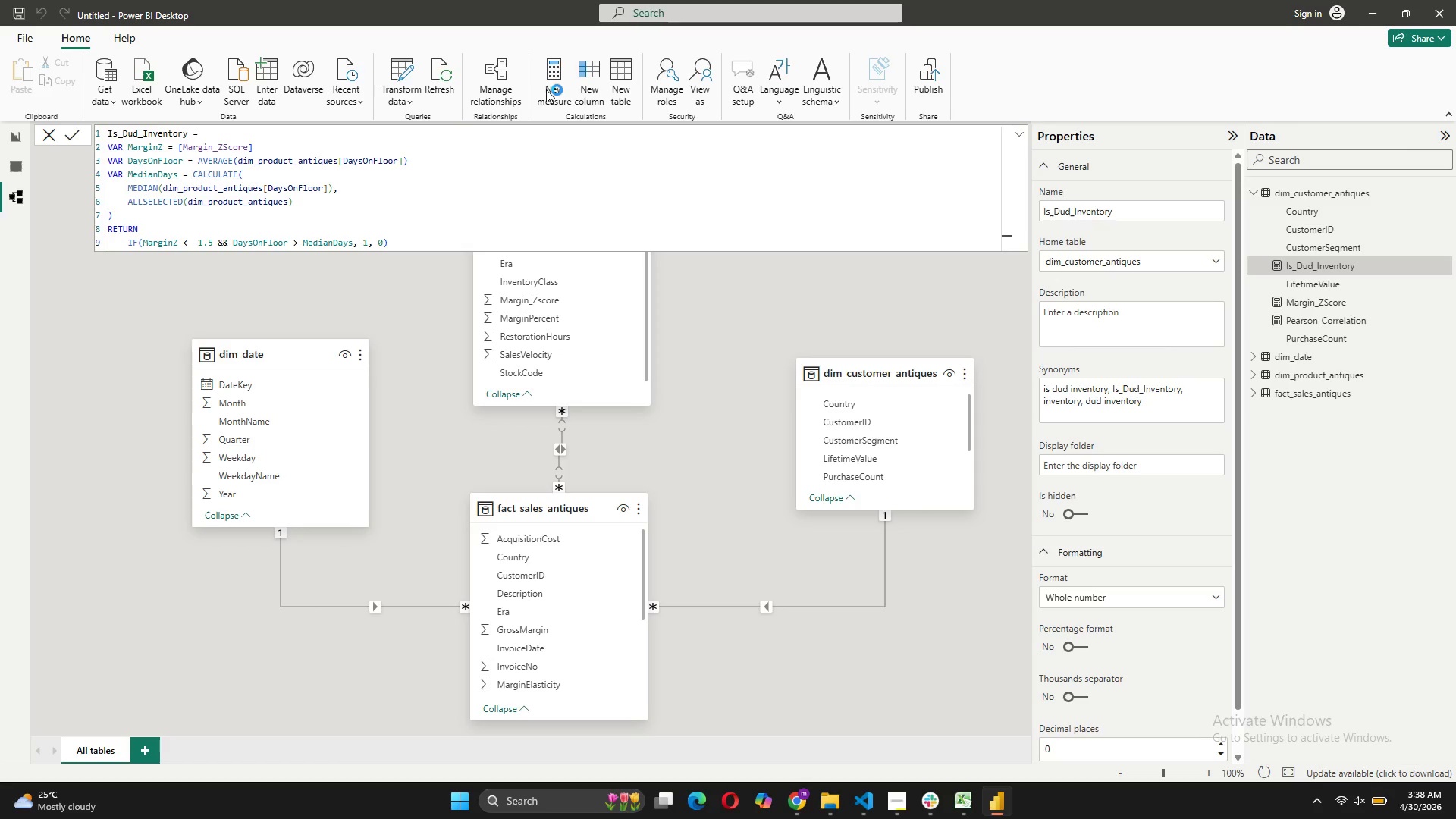 
type(Sales )
key(Backspace)
type(_Veocity = DI)
key(Tab)
key(Backspace)
key(Backspace)
type(DIVI)
key(Tab)
type(100, AVER)
key(Tab)
type(()
 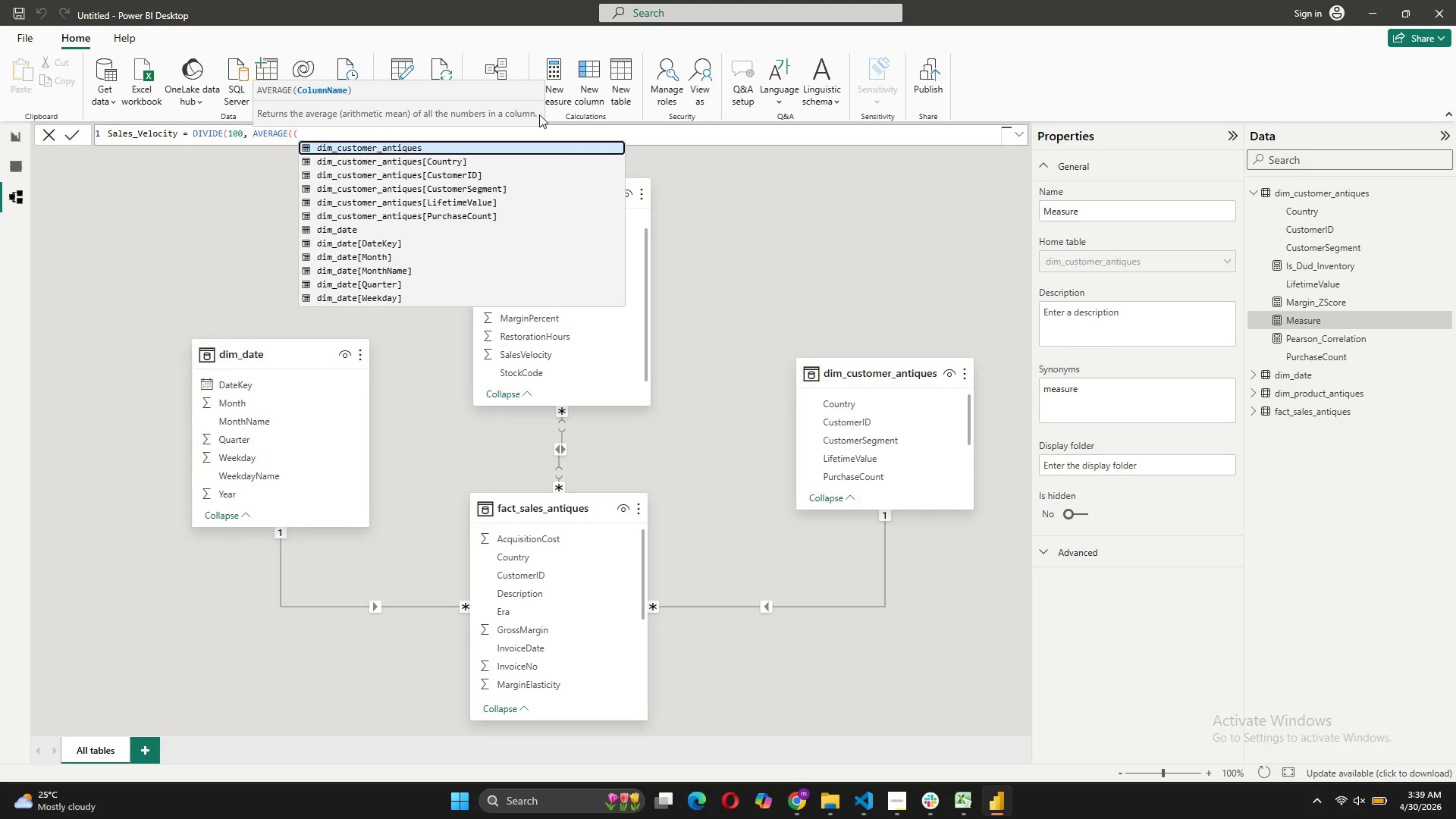 
wait(9.14)
 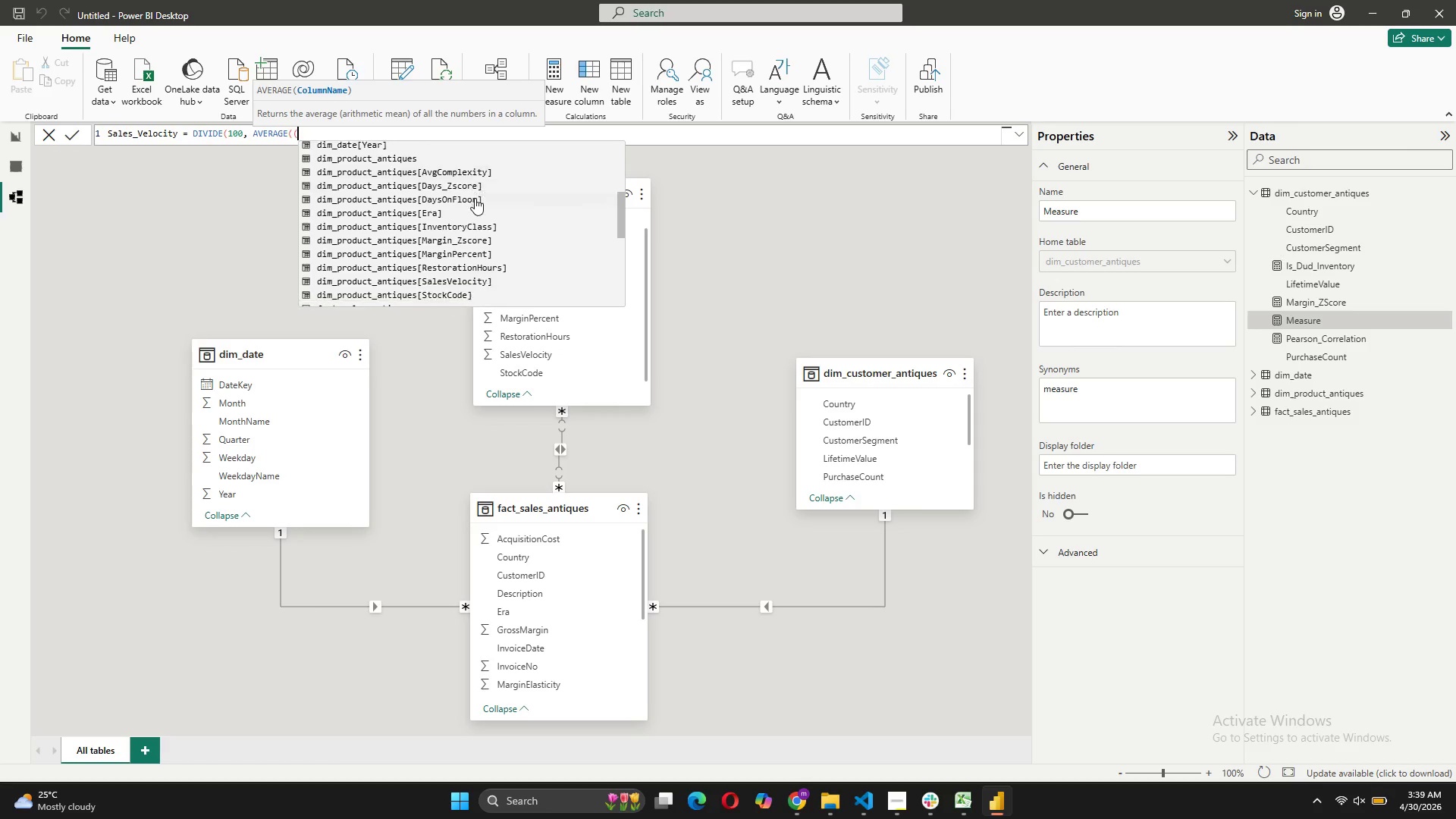 
left_click([469, 210])
 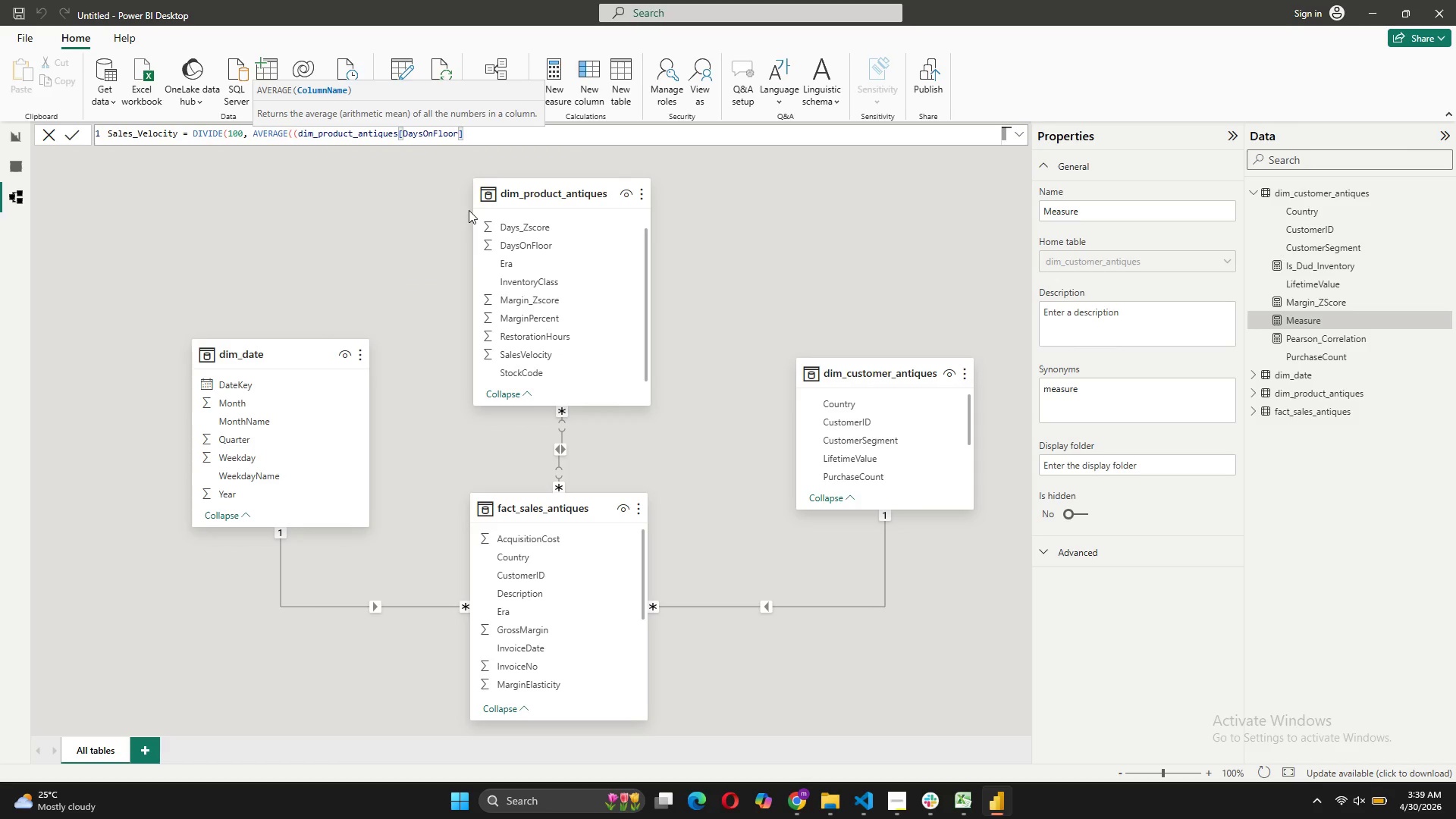 
type(,0))
 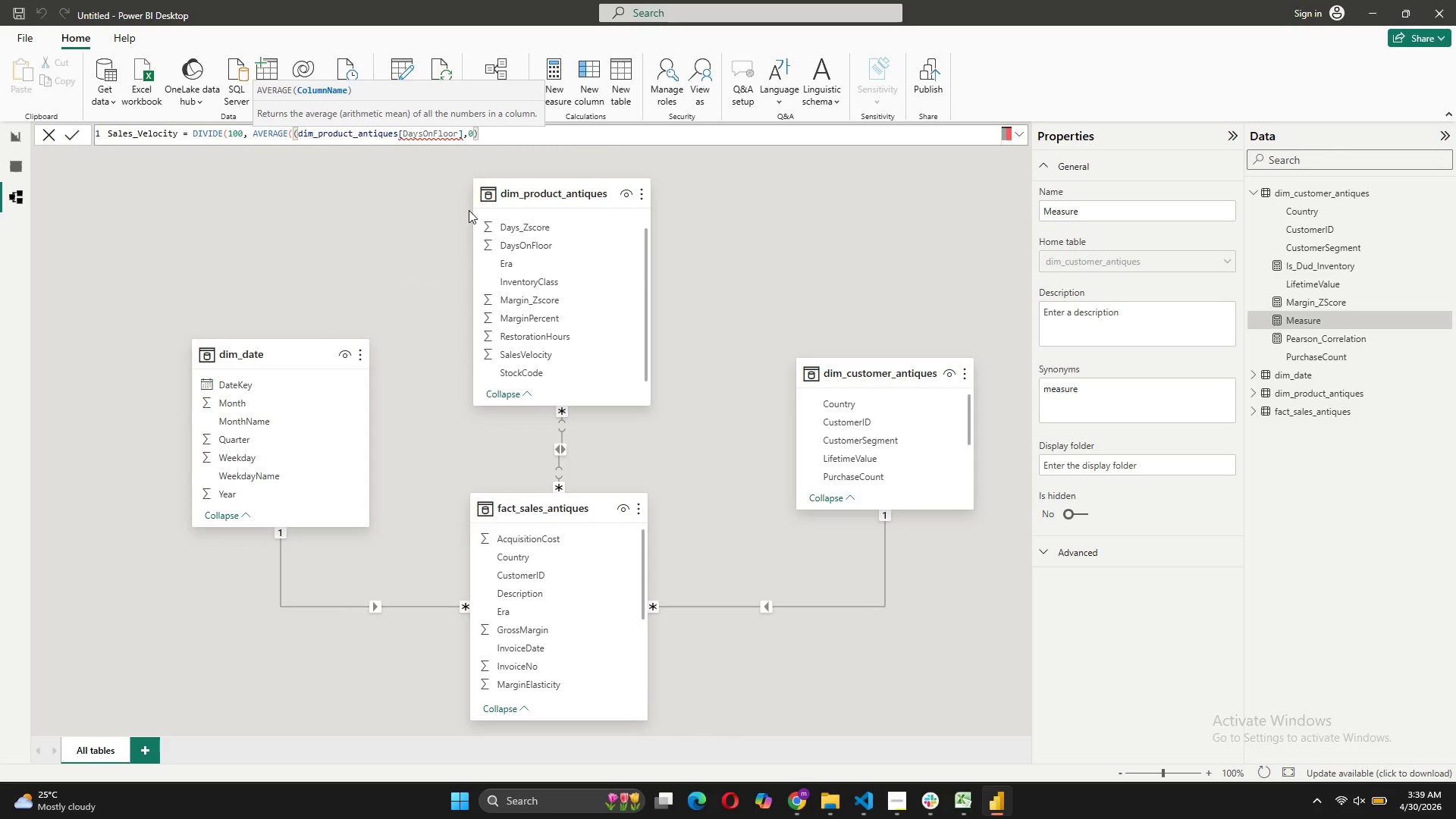 
key(Shift+0)
 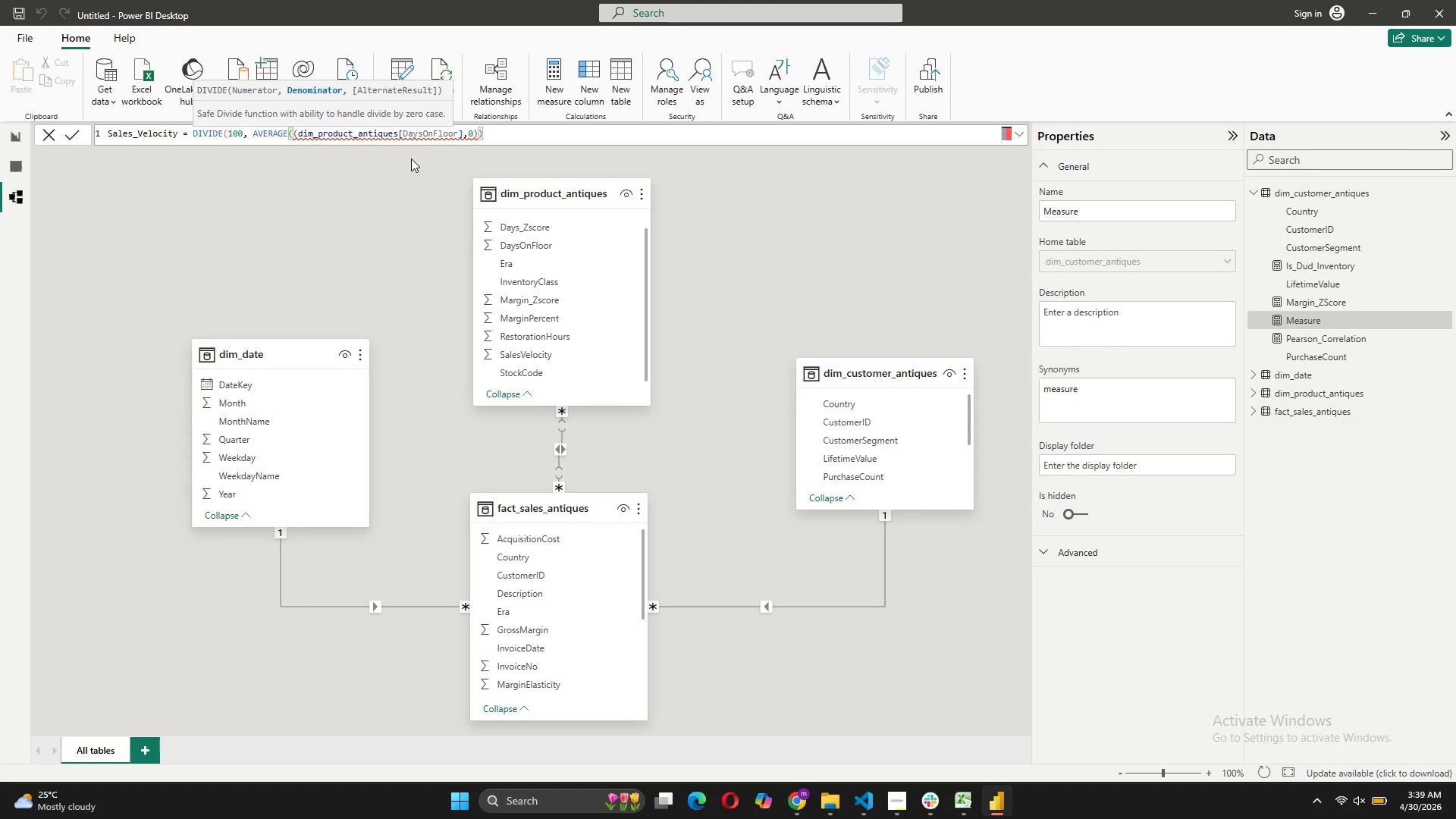 
wait(6.14)
 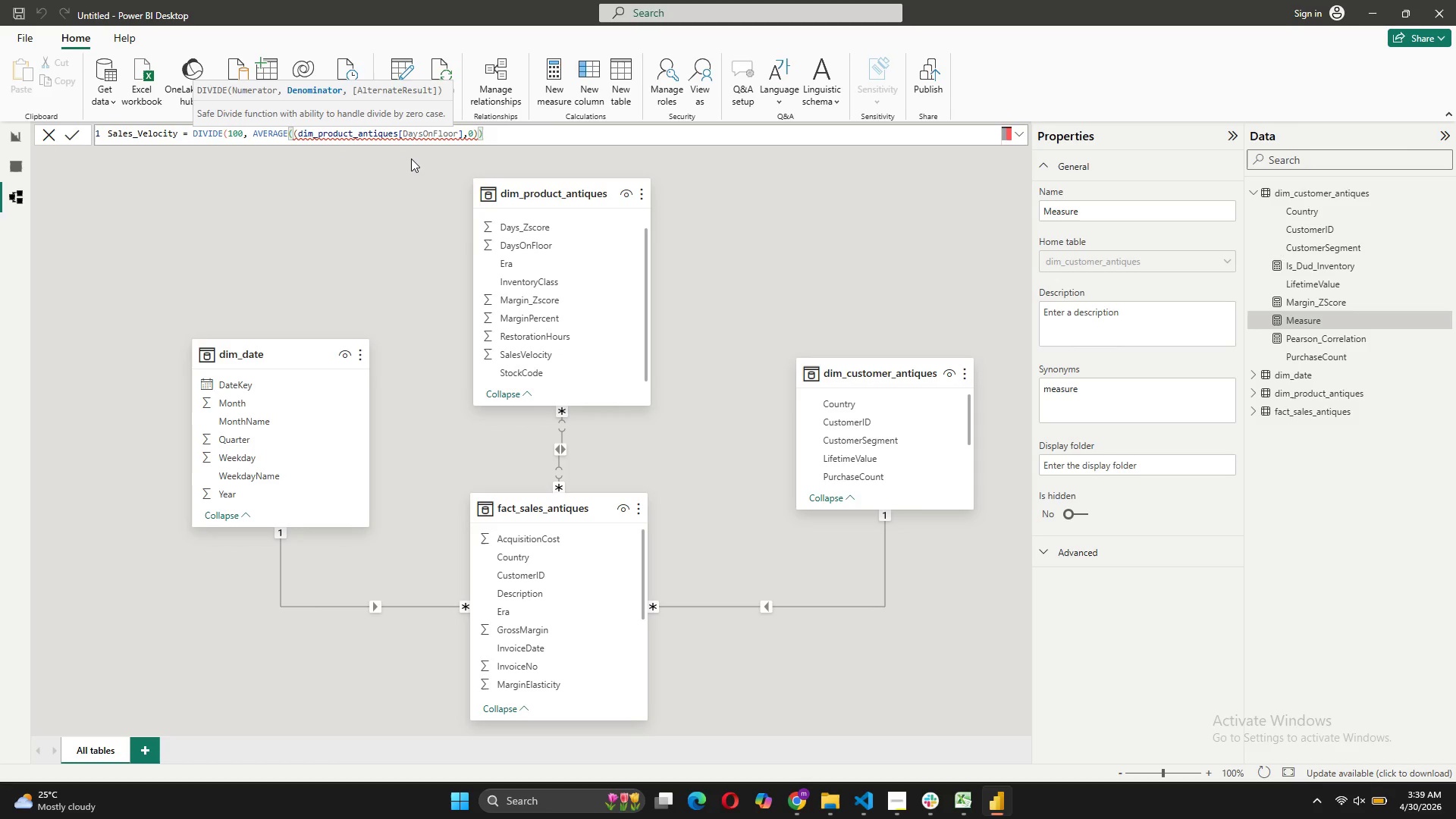 
left_click([462, 139])
 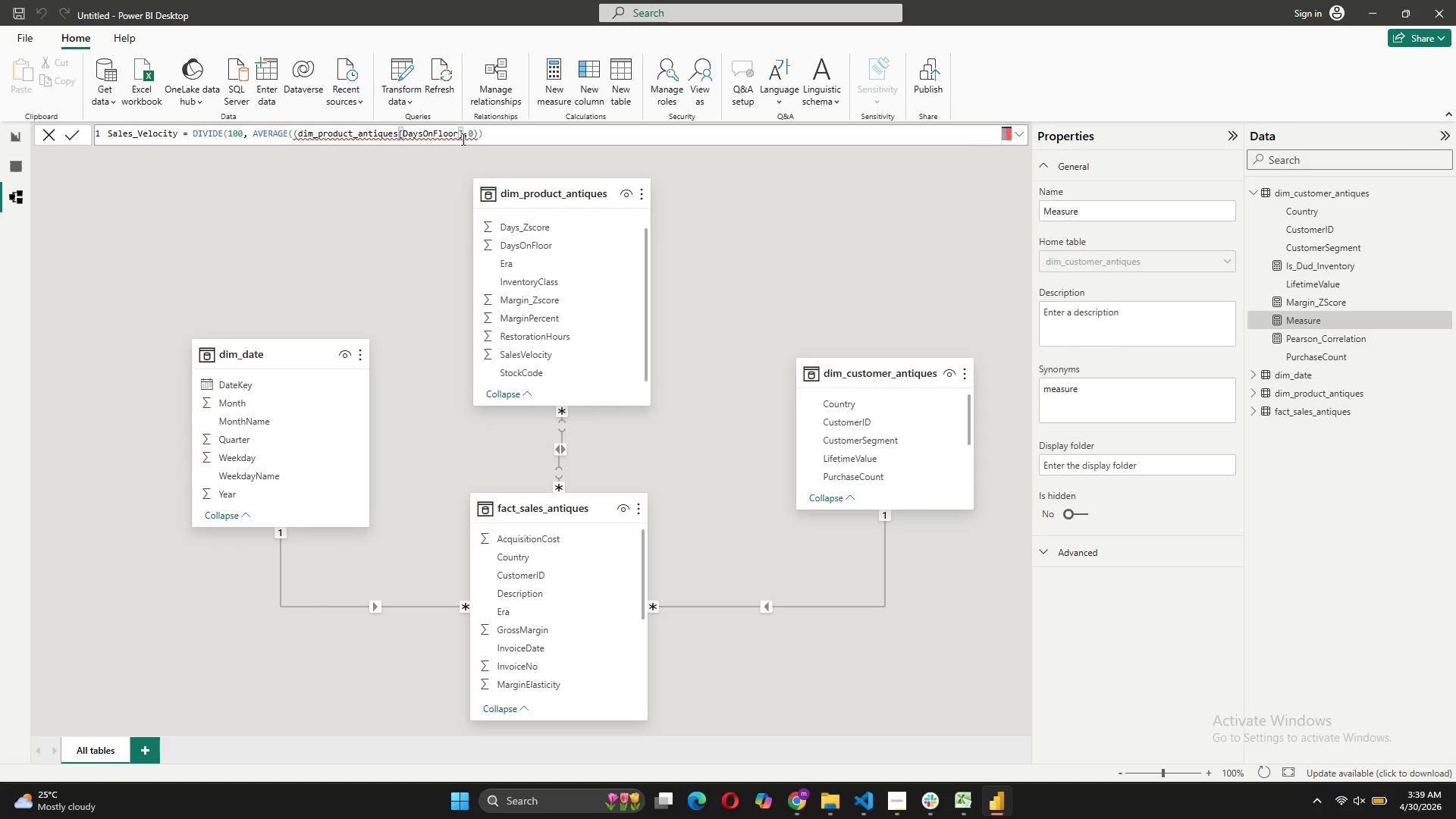 
key(Shift+0)
 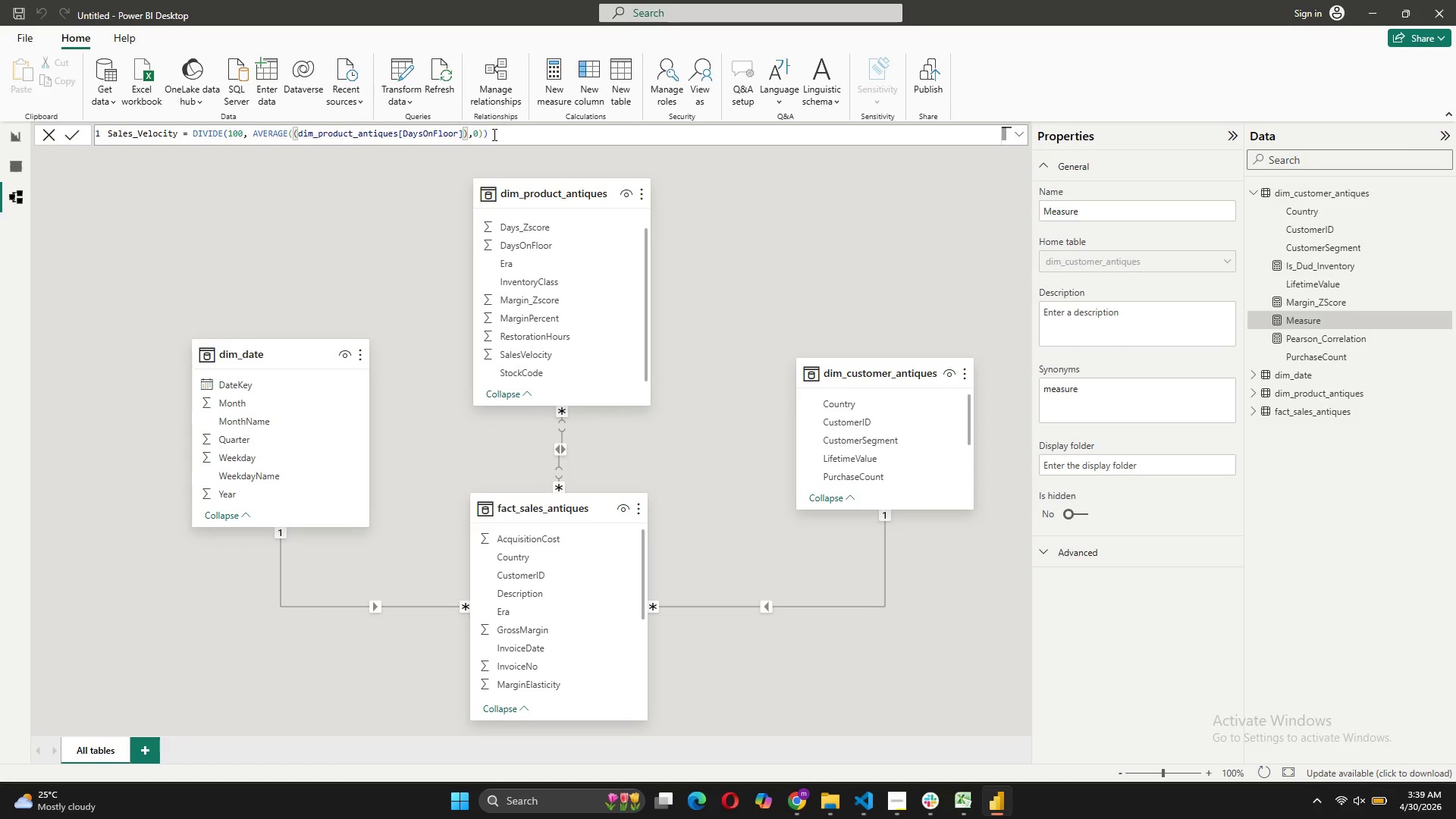 
left_click([496, 135])
 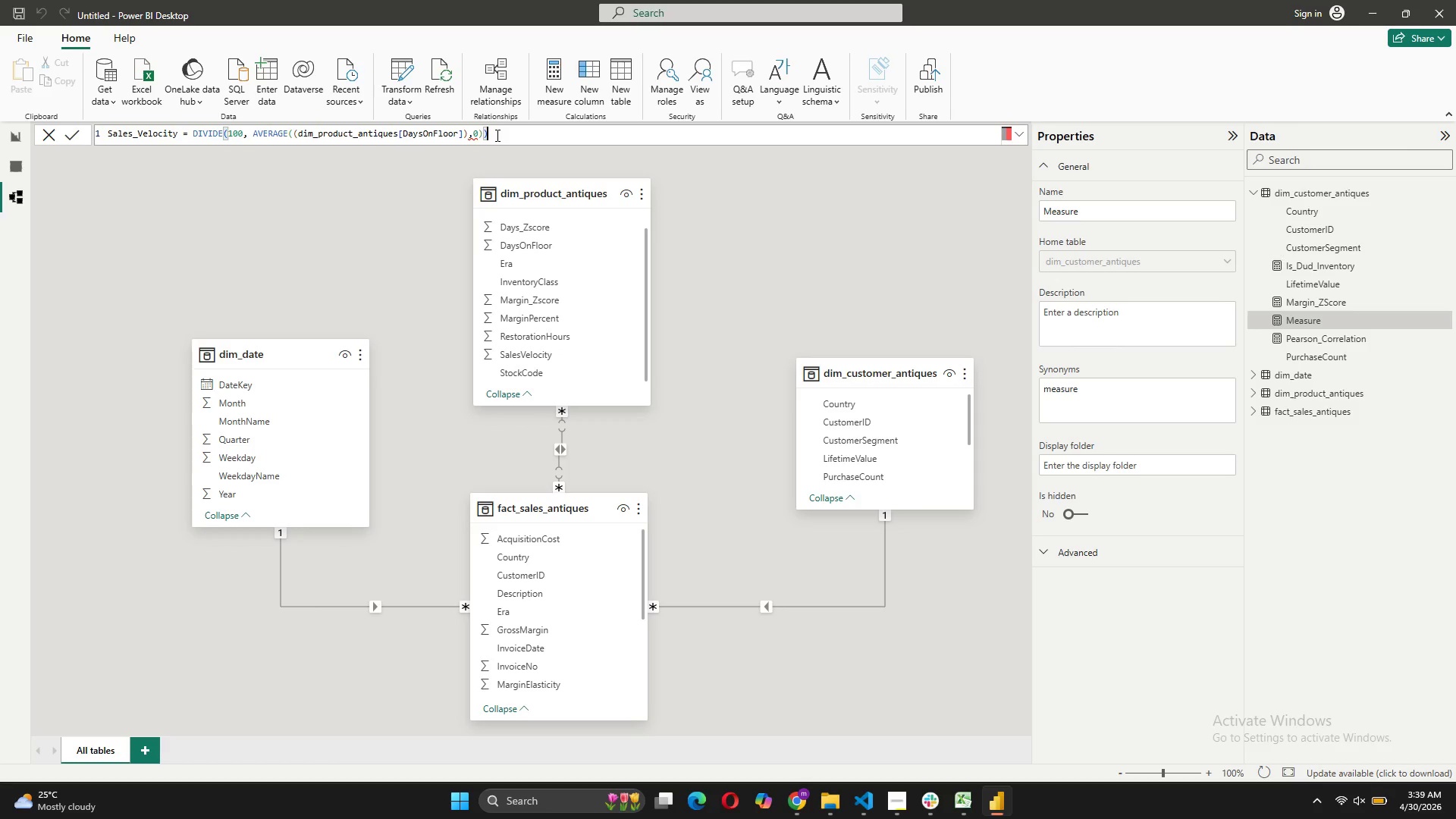 
key(Backspace)
 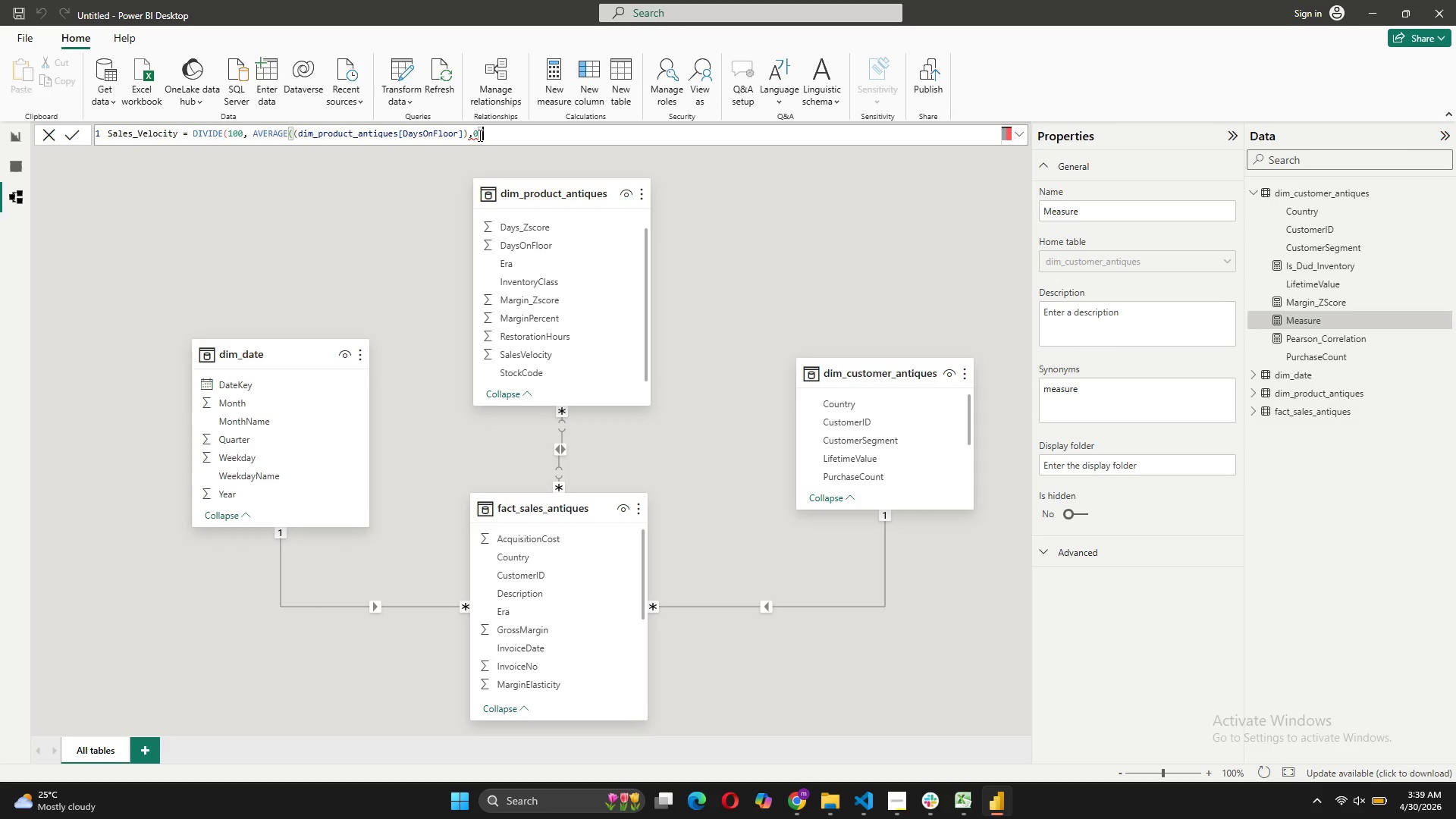 
left_click([476, 134])
 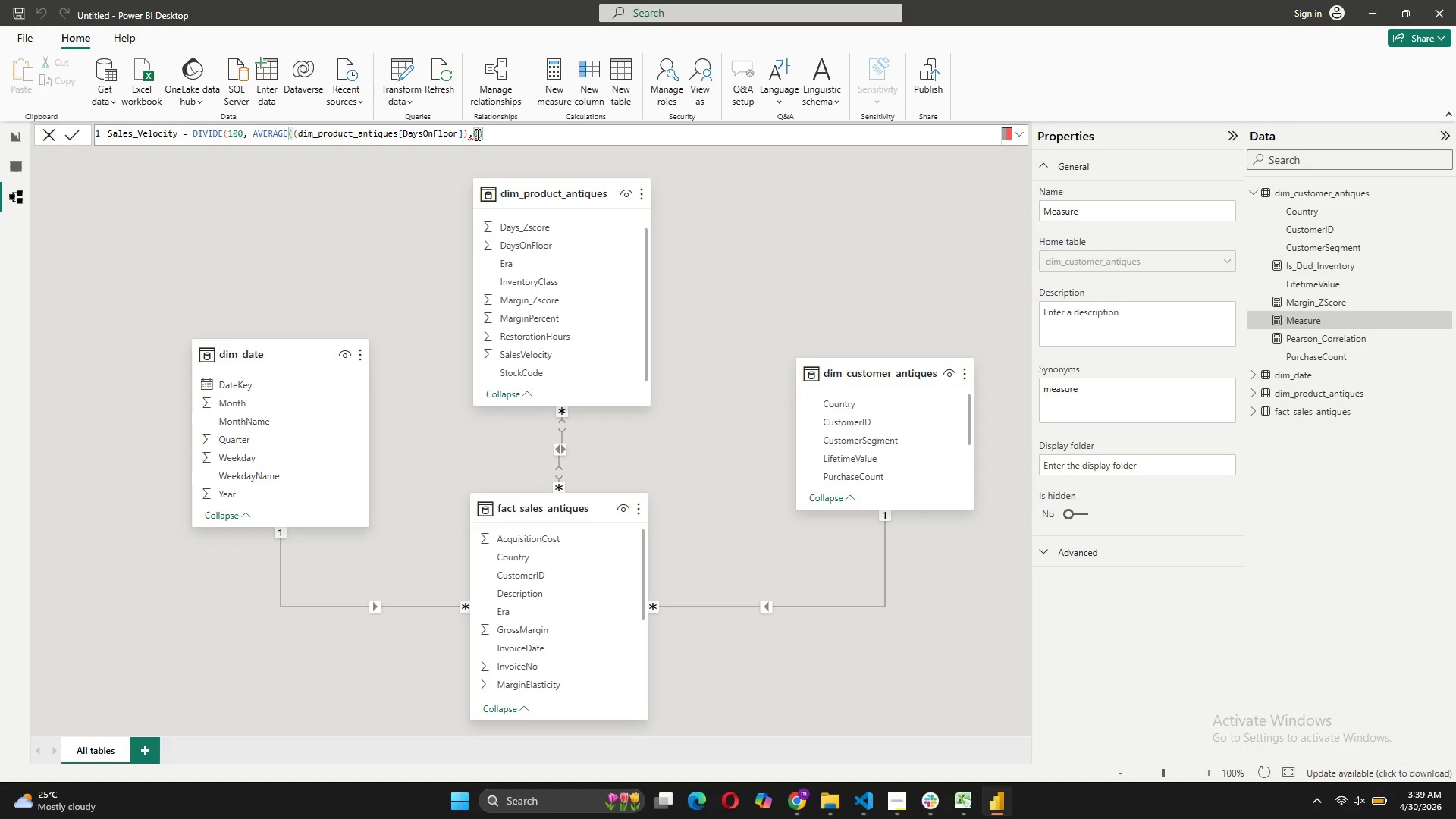 
key(Space)
 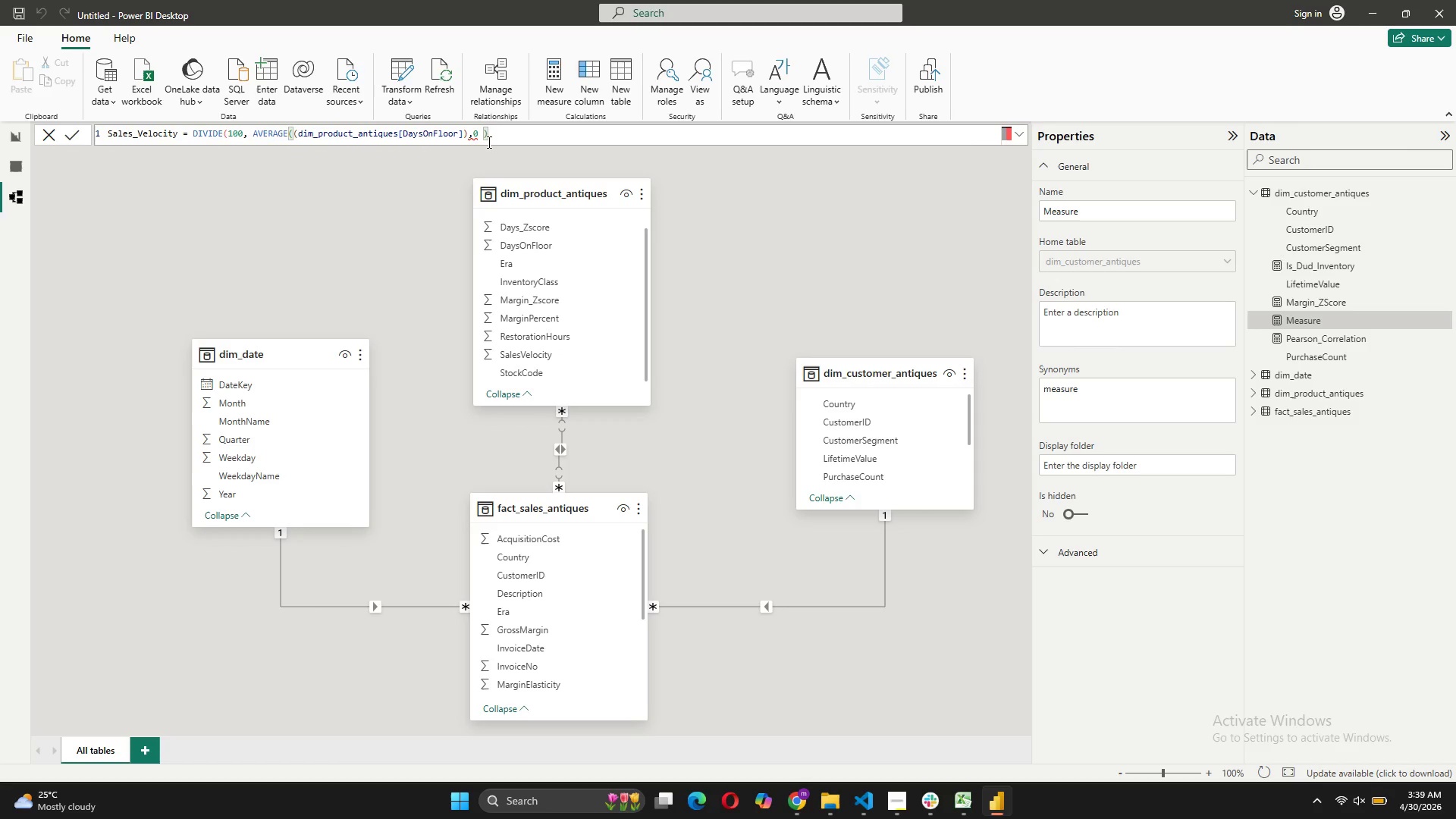 
key(Backspace)
 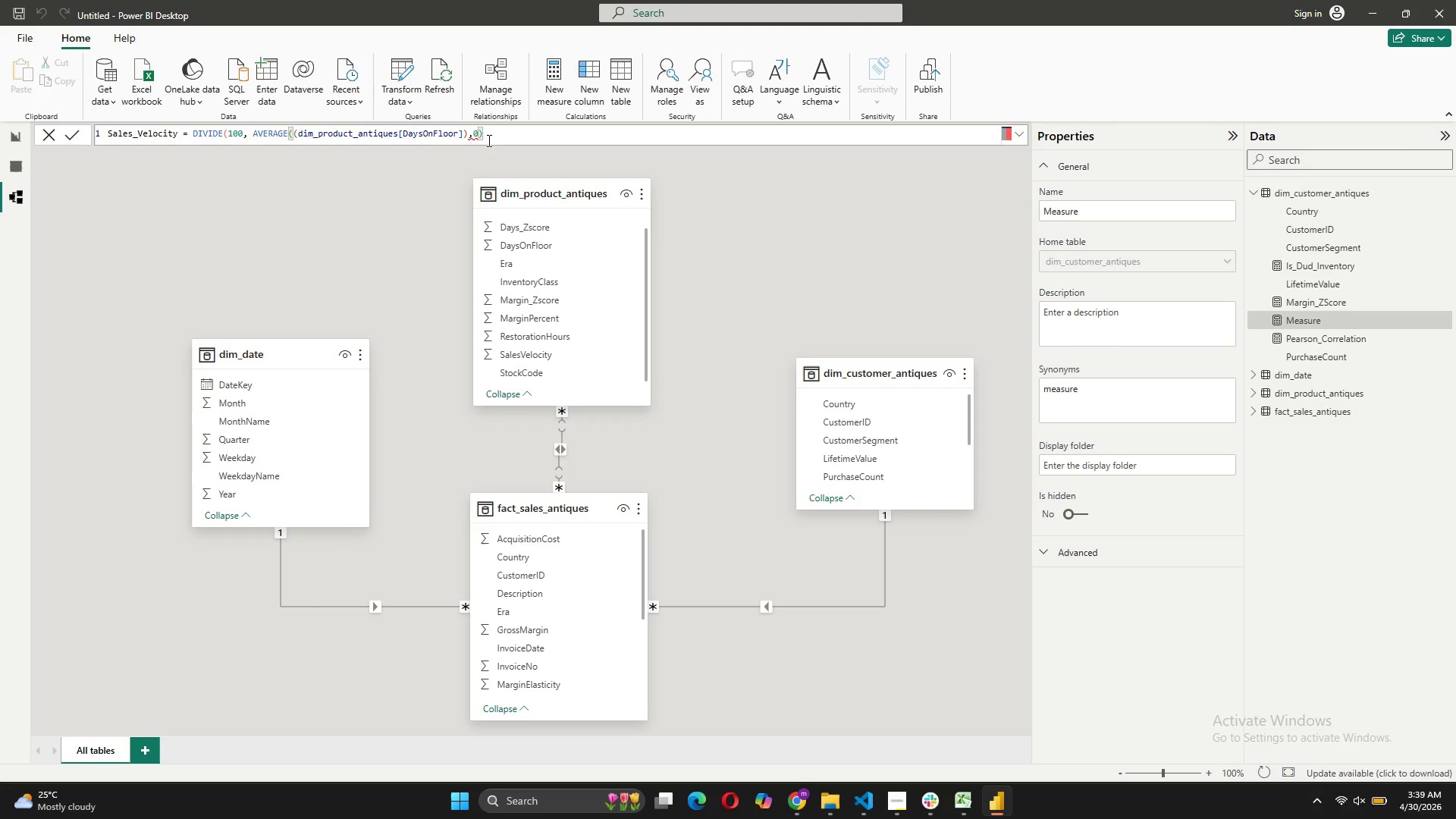 
left_click([471, 133])
 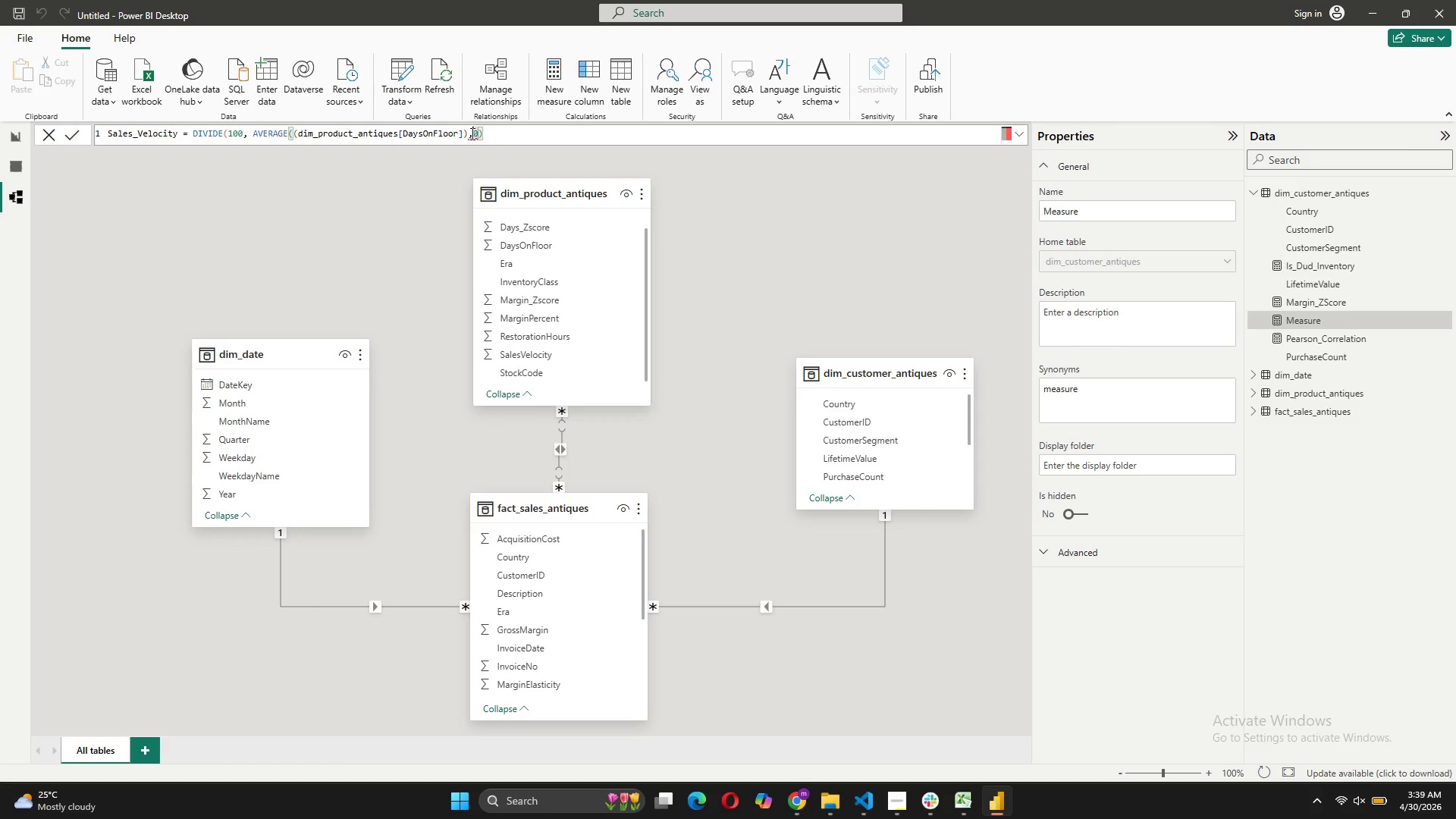 
key(Space)
 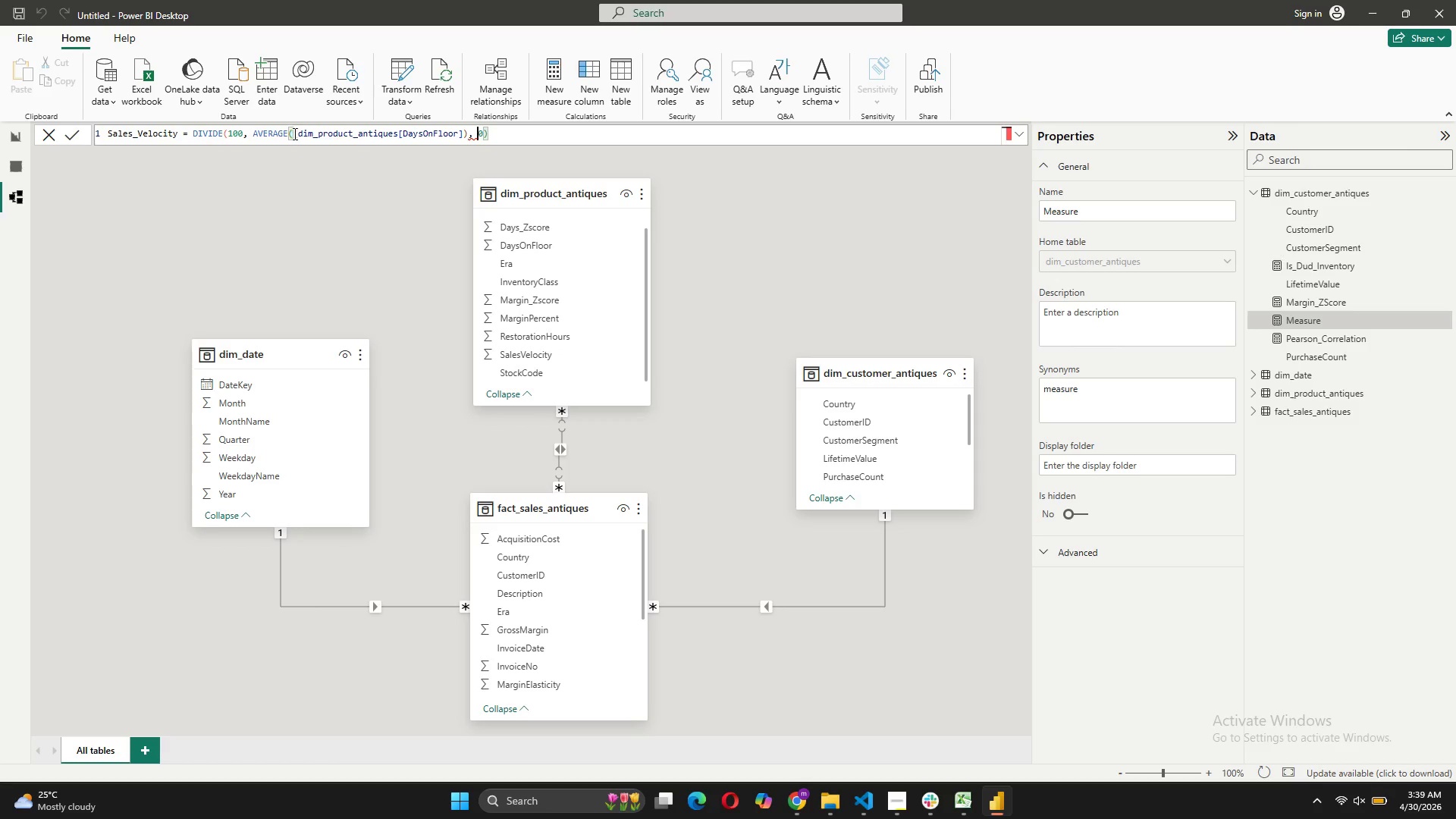 
left_click([294, 133])
 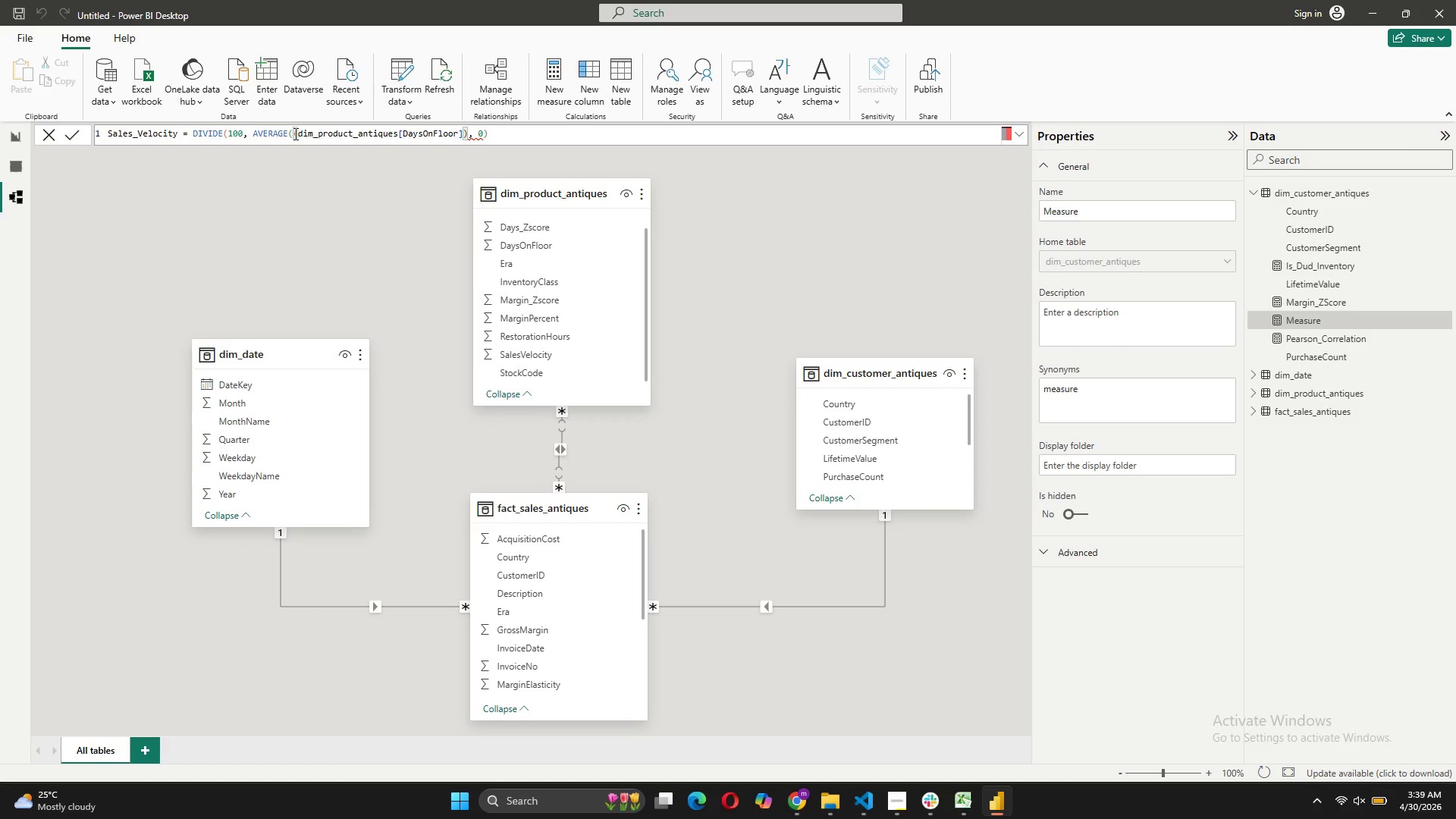 
key(Backspace)
 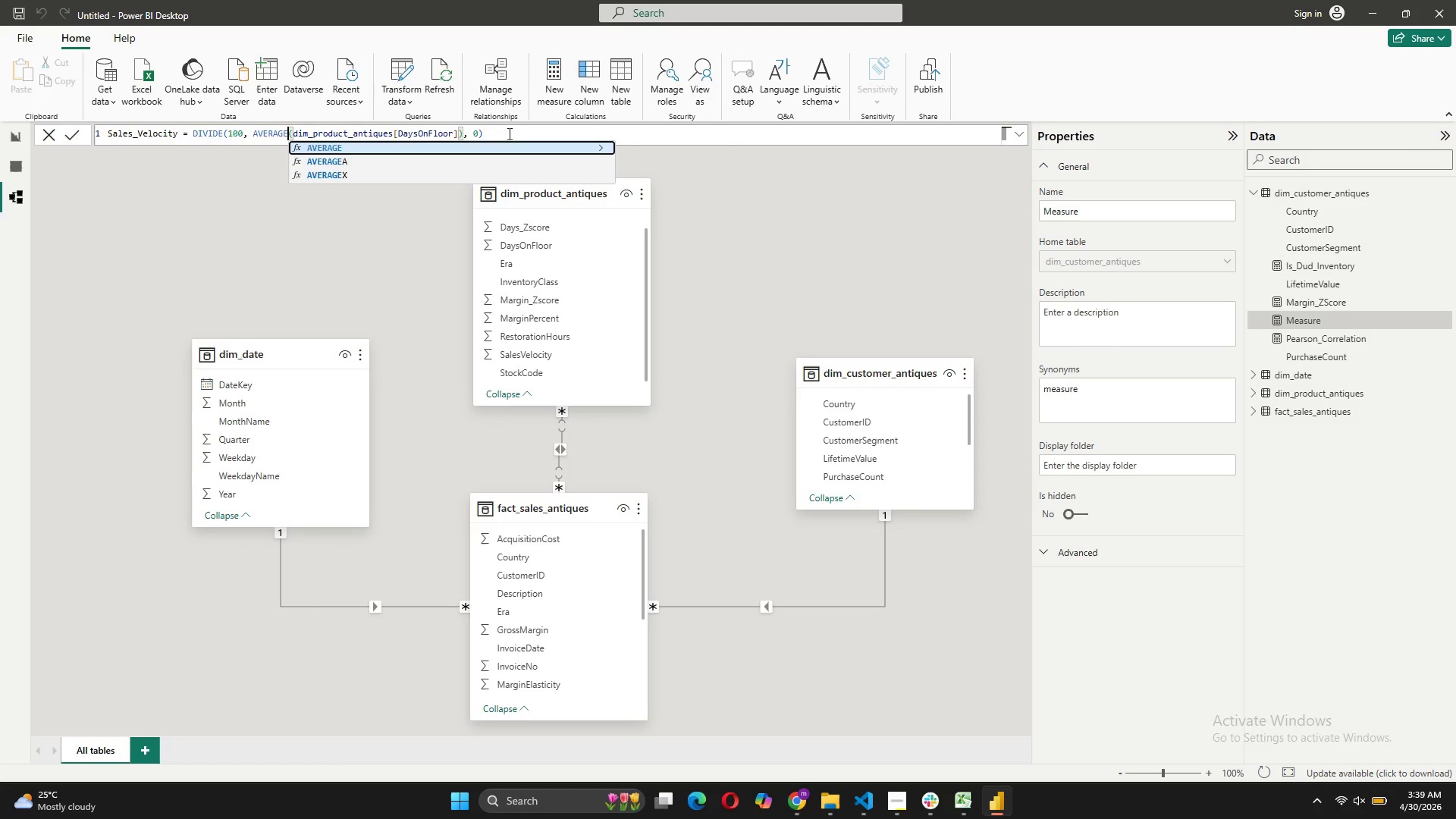 
left_click([500, 140])
 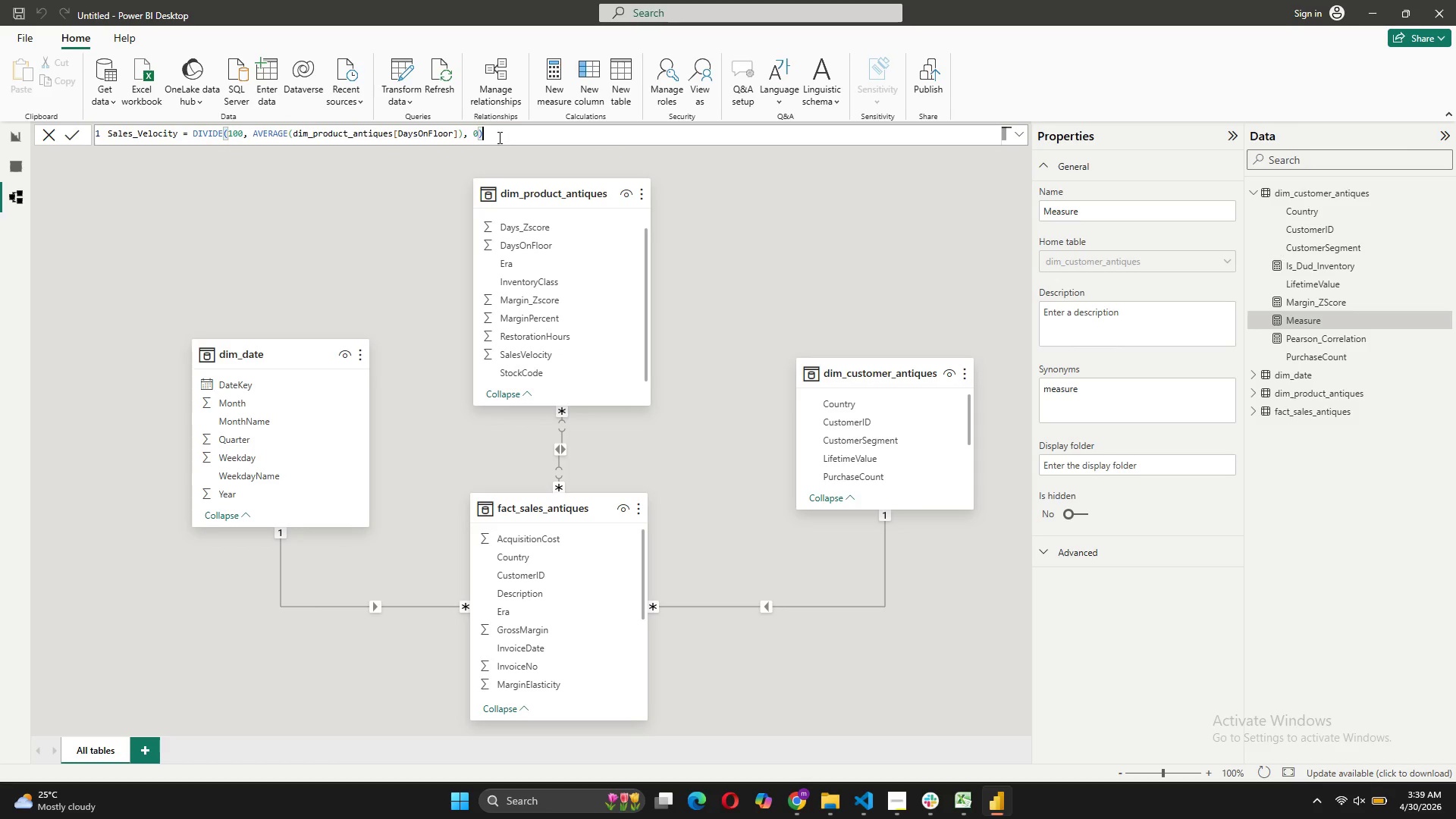 
wait(8.27)
 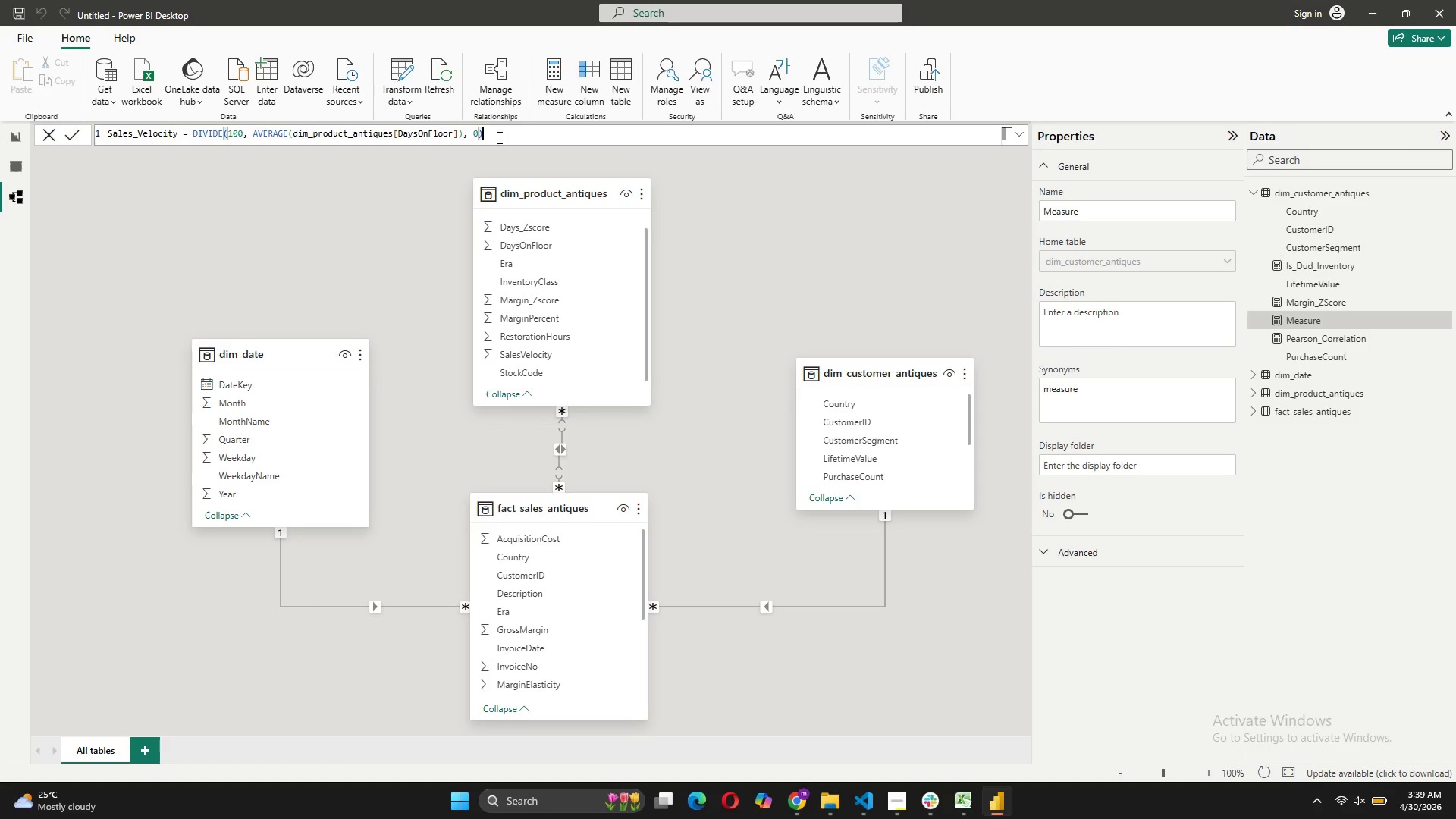 
left_click([71, 140])
 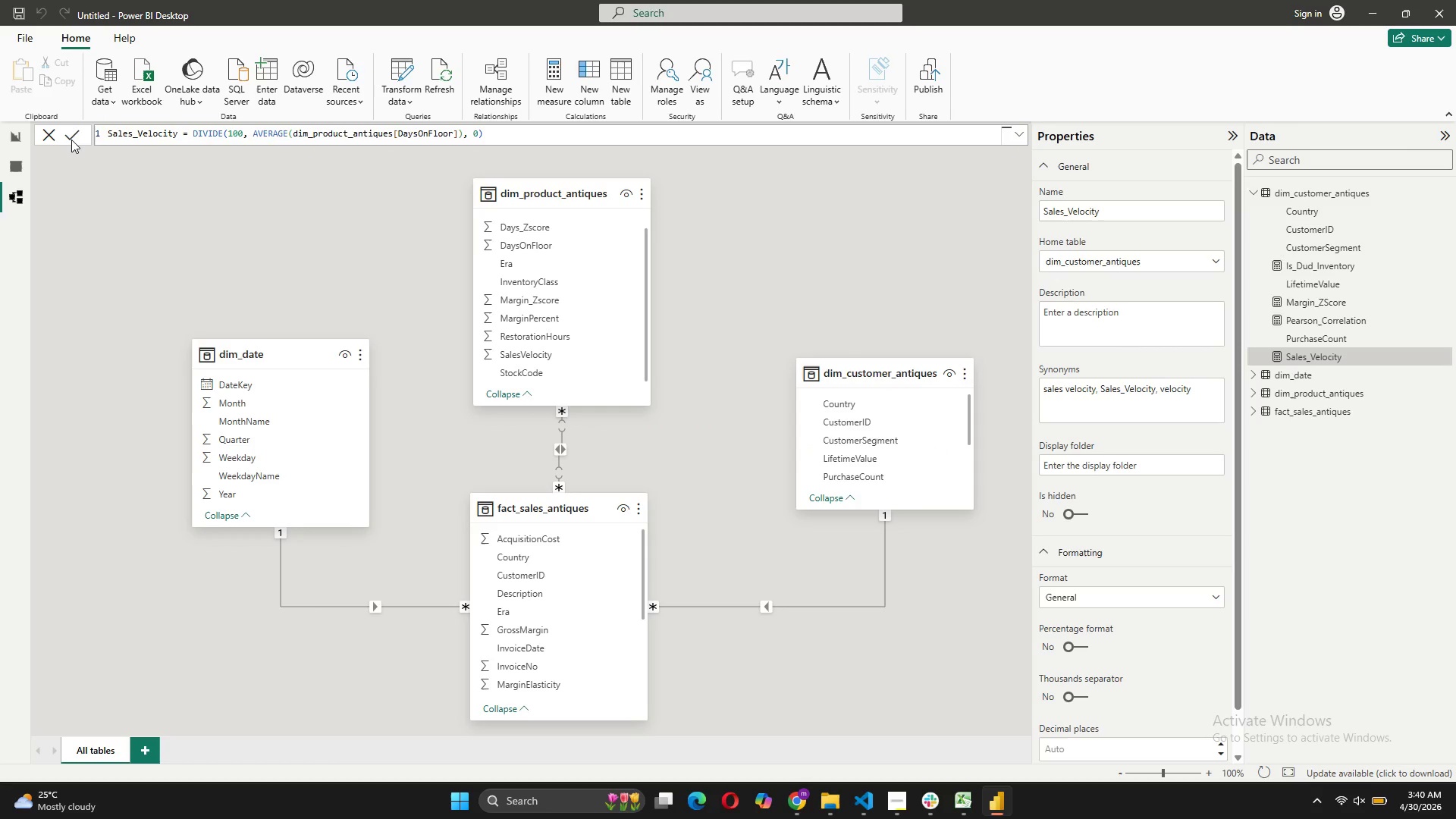 
wait(13.72)
 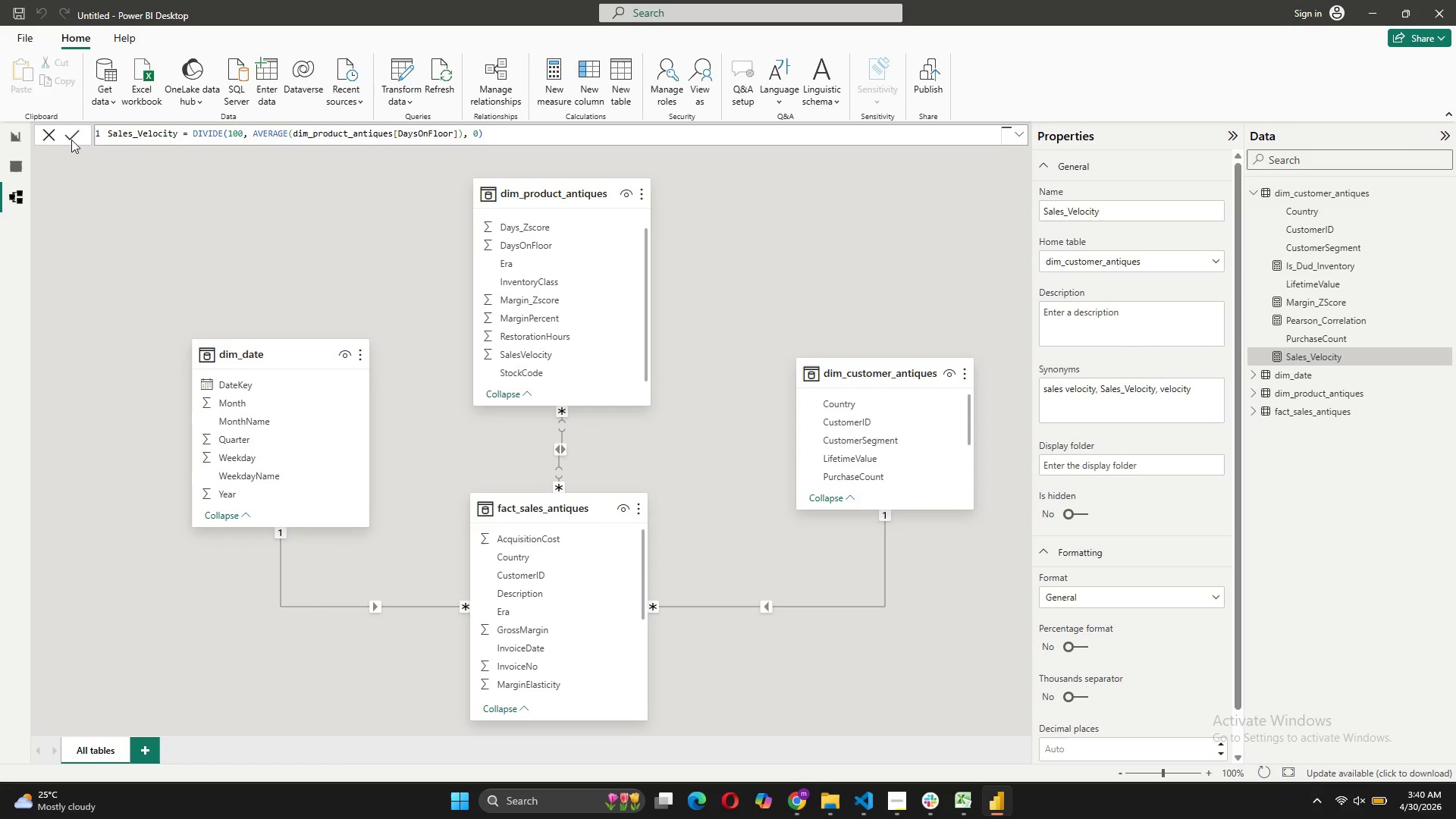 
left_click([13, 144])
 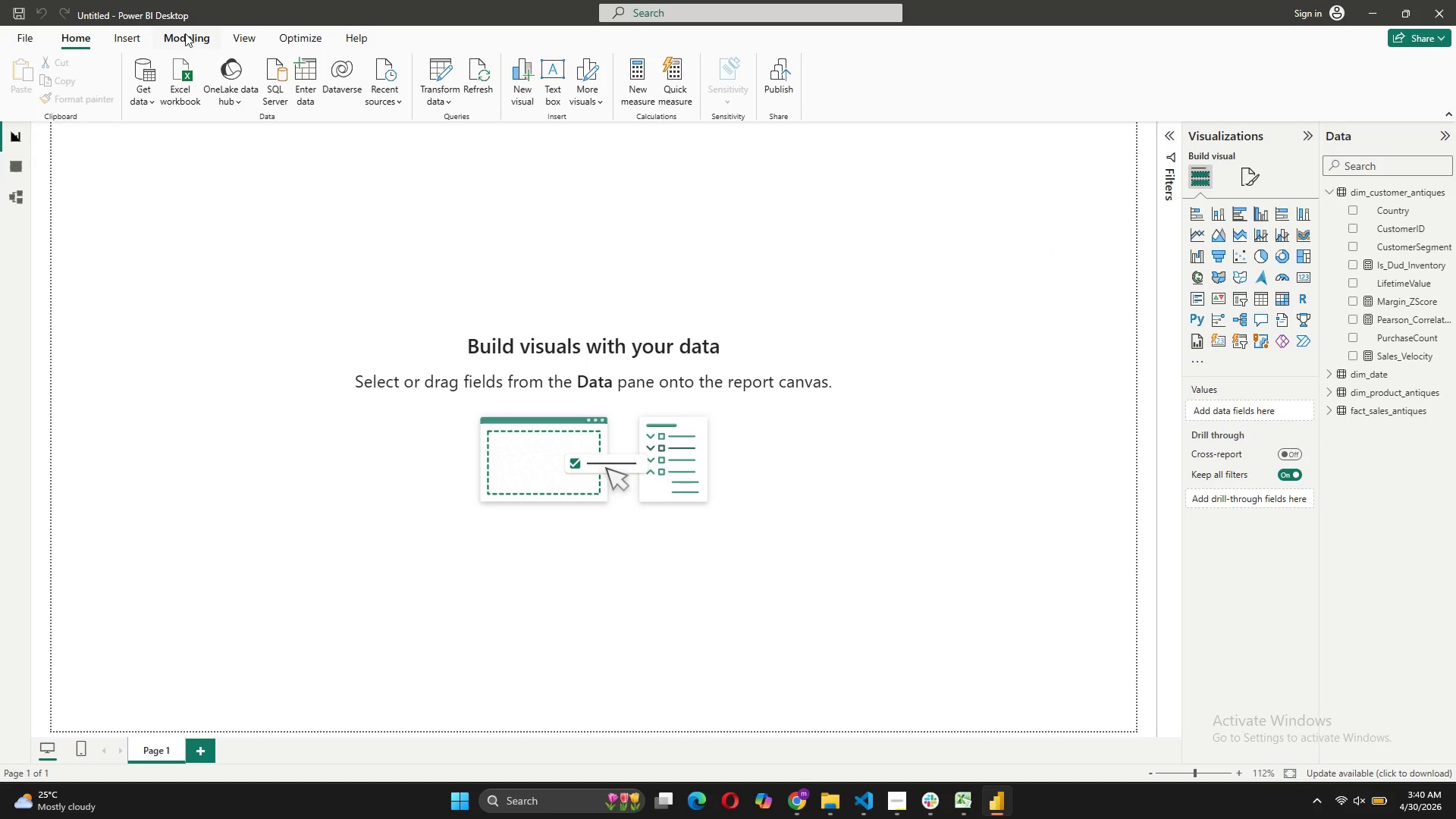 
left_click([190, 35])
 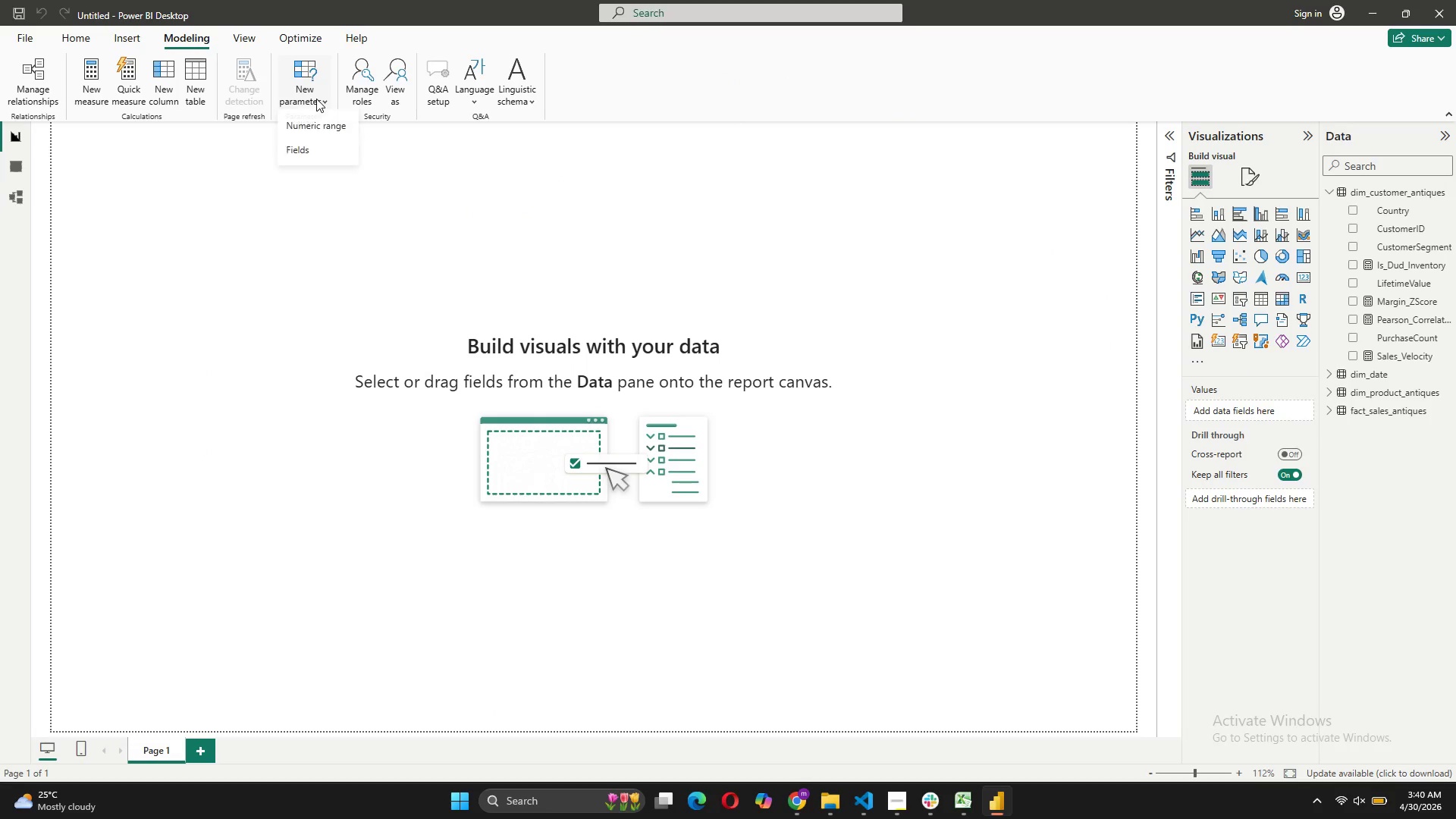 
left_click([345, 133])
 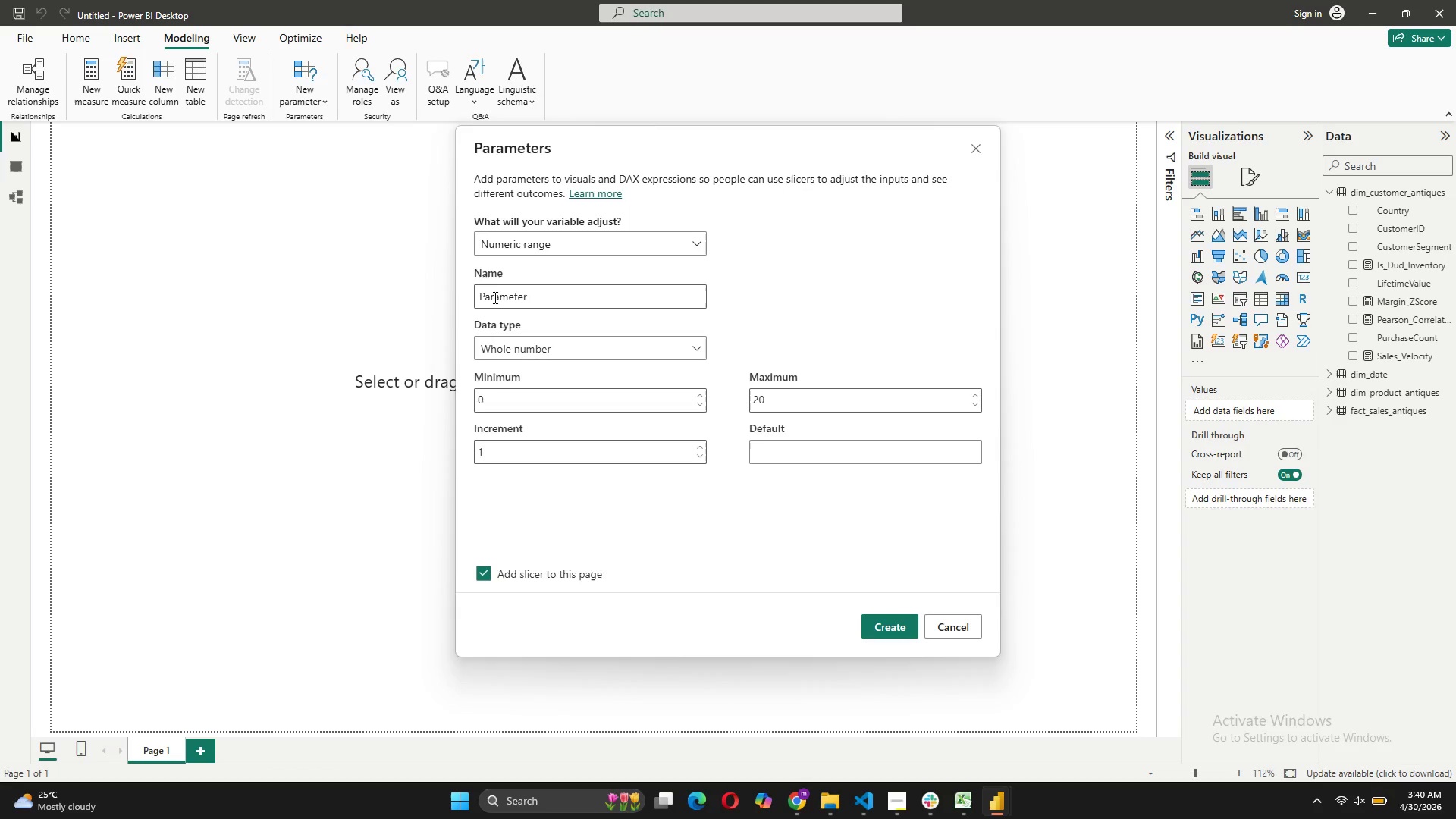 
left_click_drag(start_coordinate=[540, 297], to_coordinate=[414, 287])
 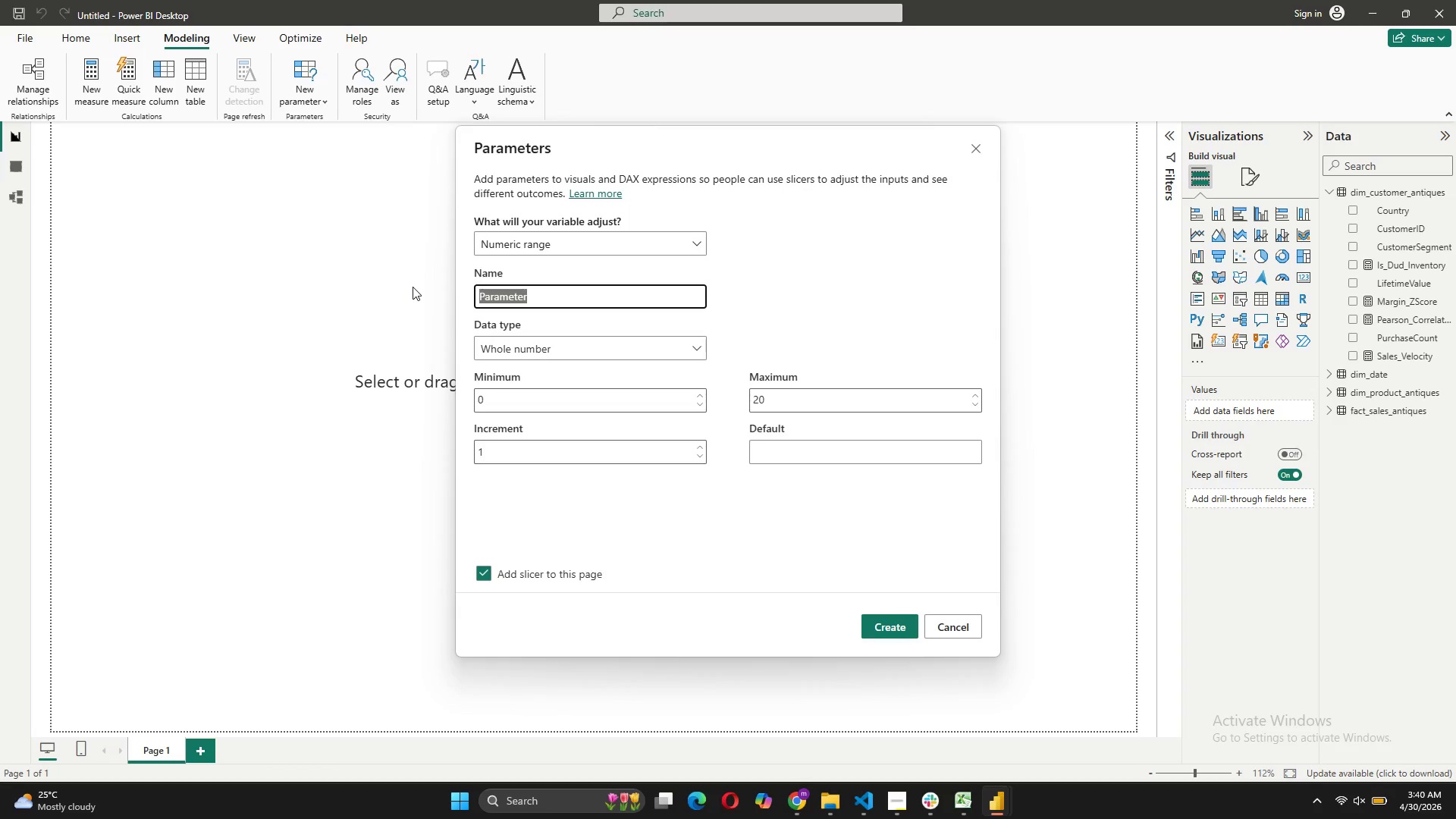 
type(lABORLabor Rate Variance)
 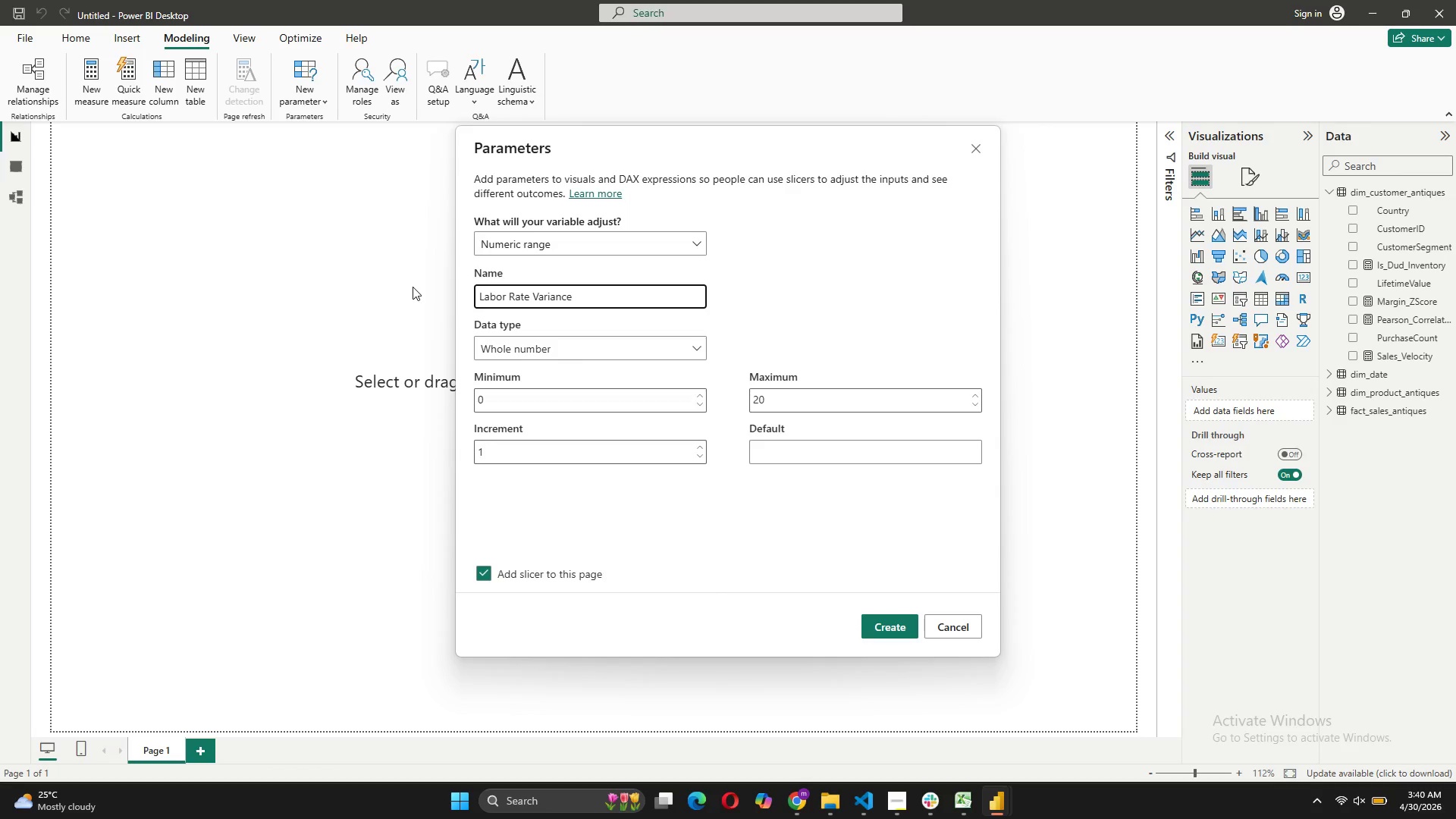 
hold_key(key=Backspace, duration=0.77)
 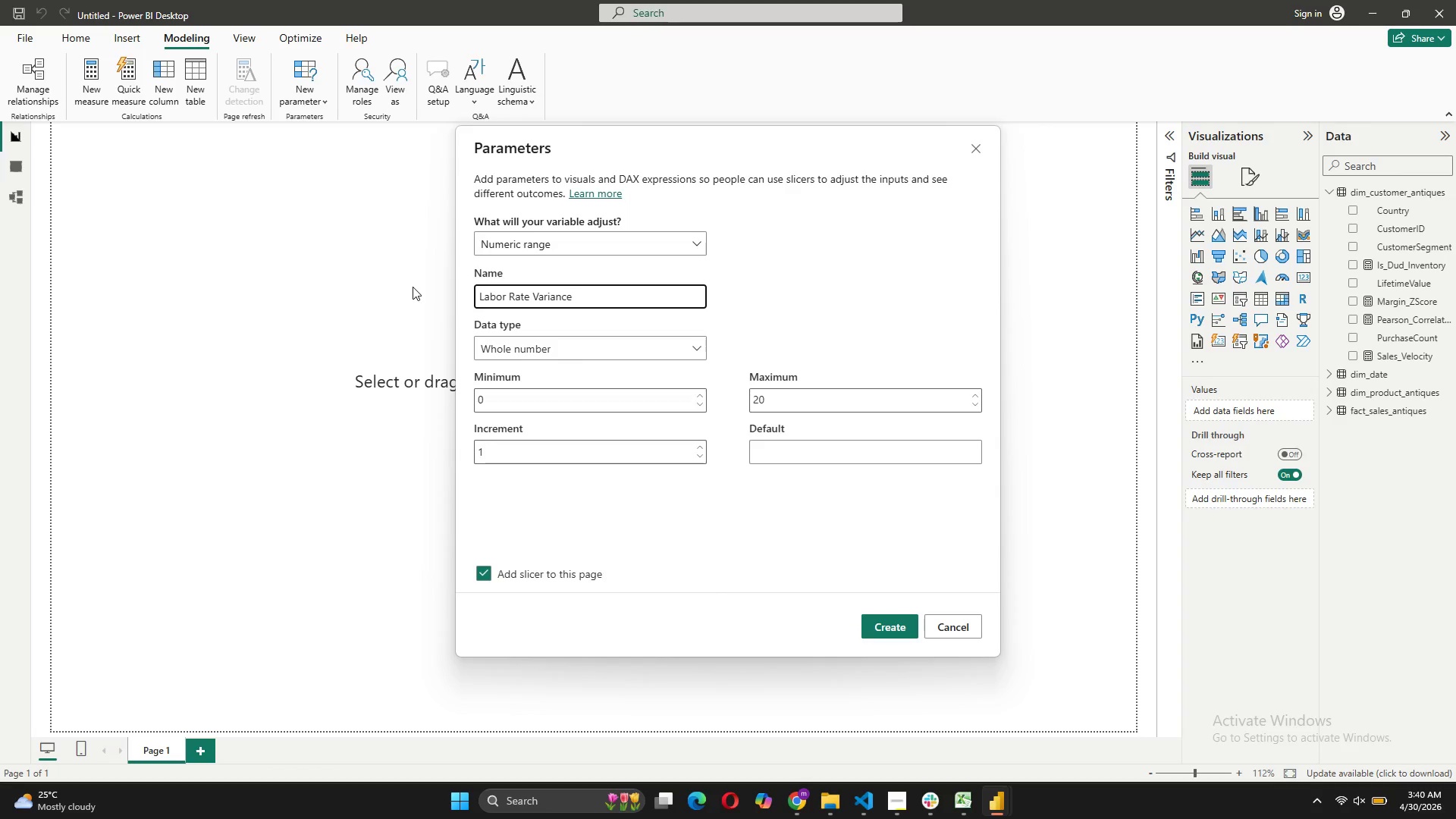 
wait(6.48)
 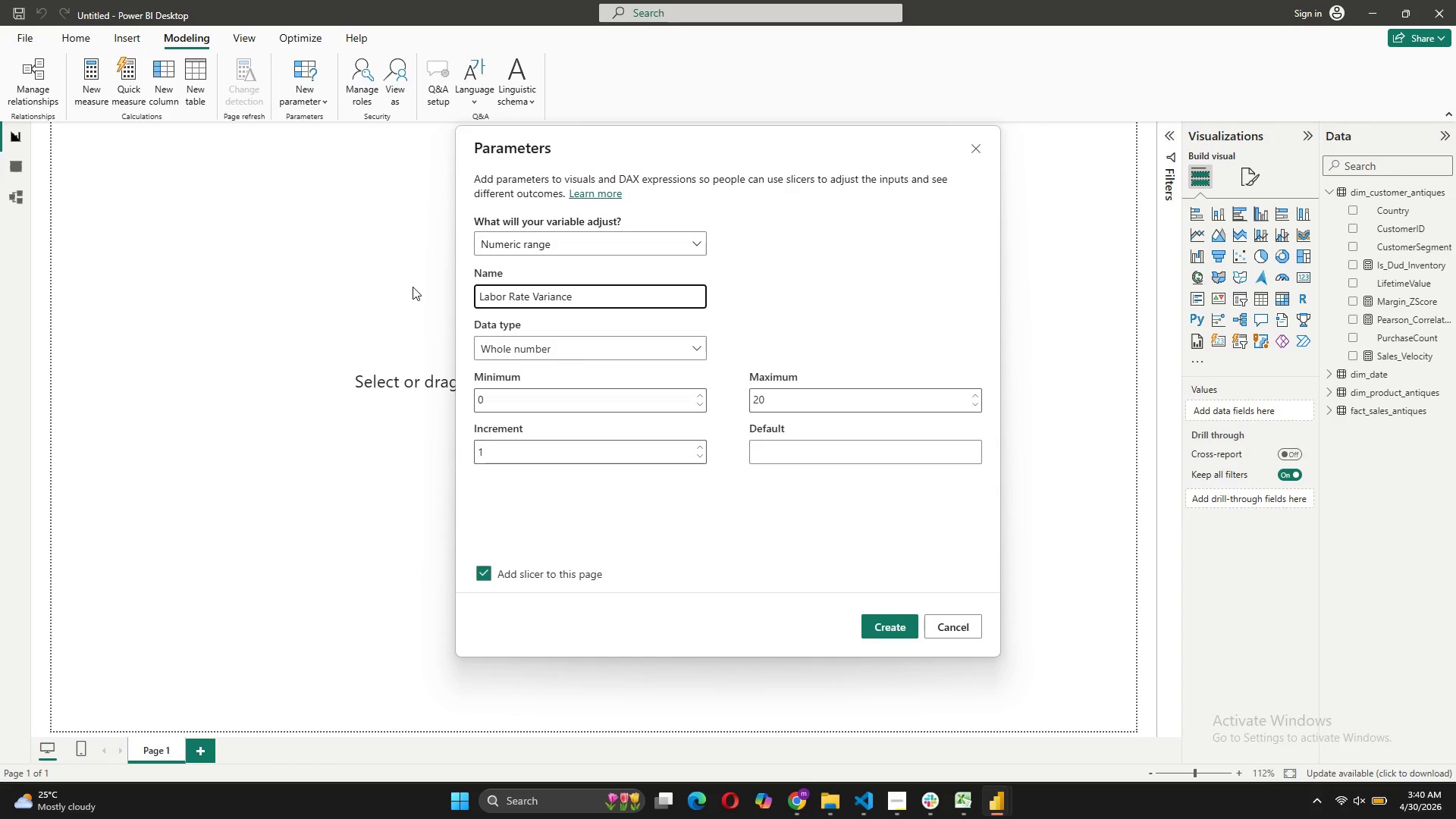 
left_click([535, 391])
 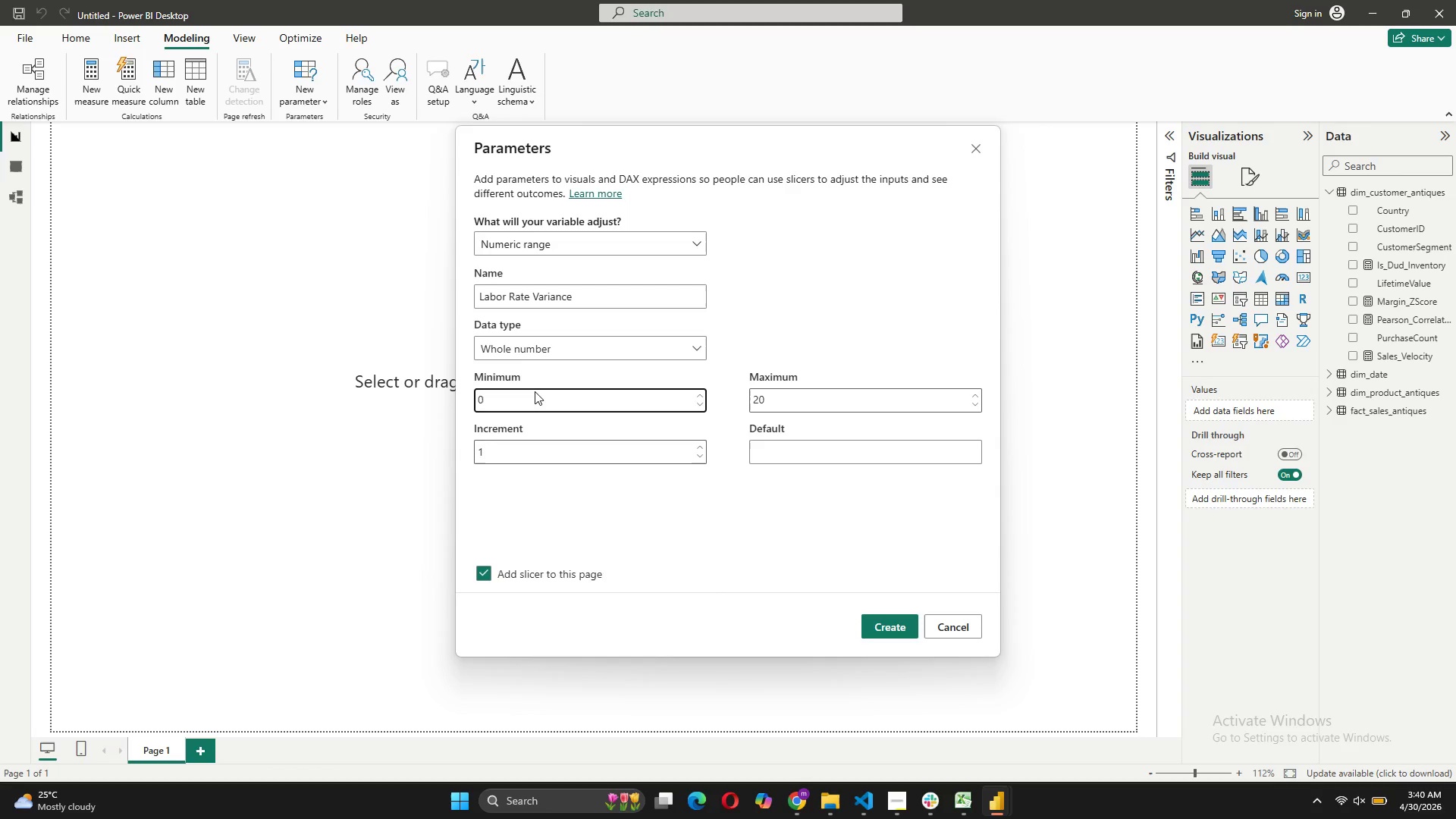 
key(Backspace)
type(30)
 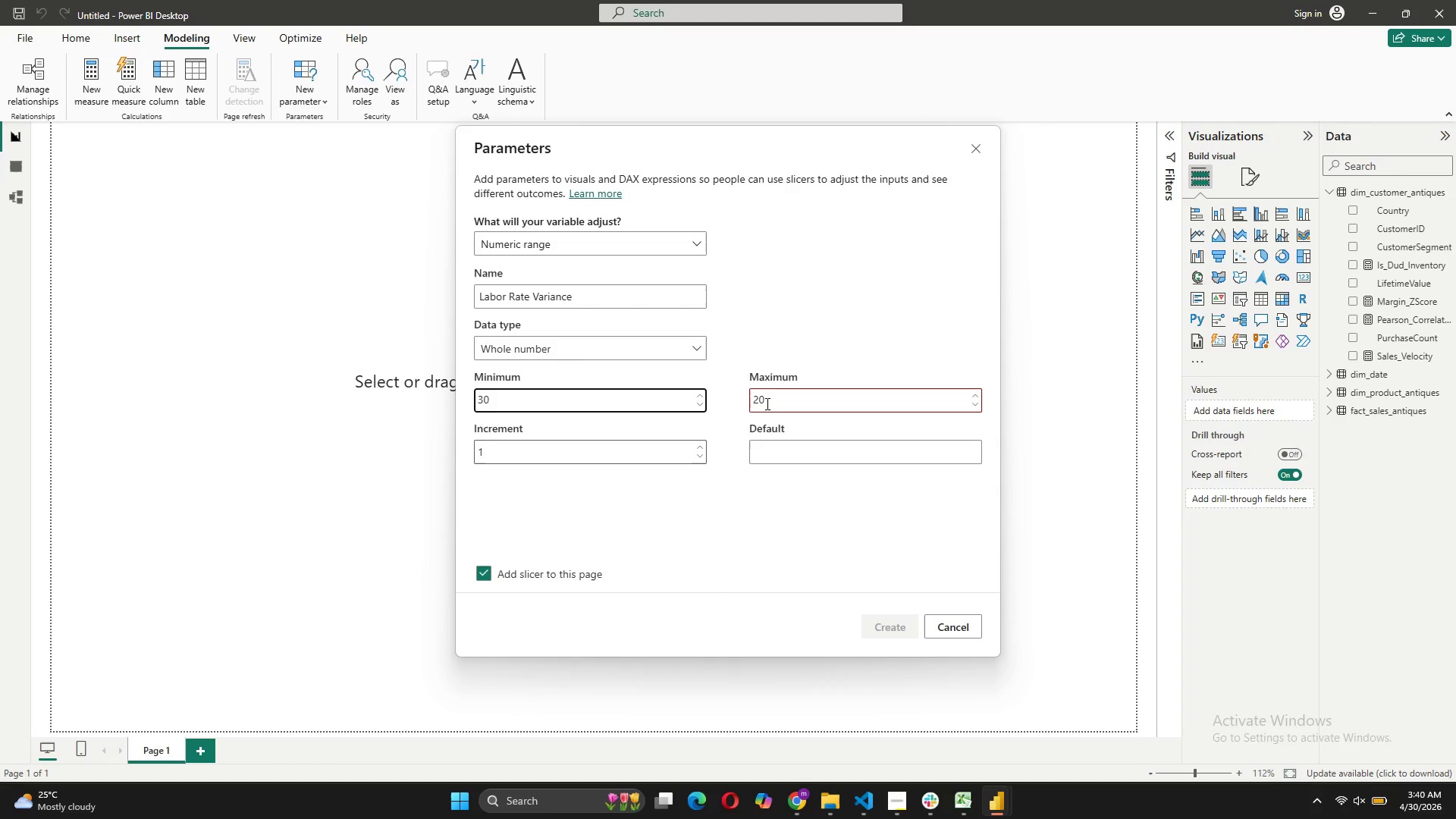 
left_click([760, 400])
 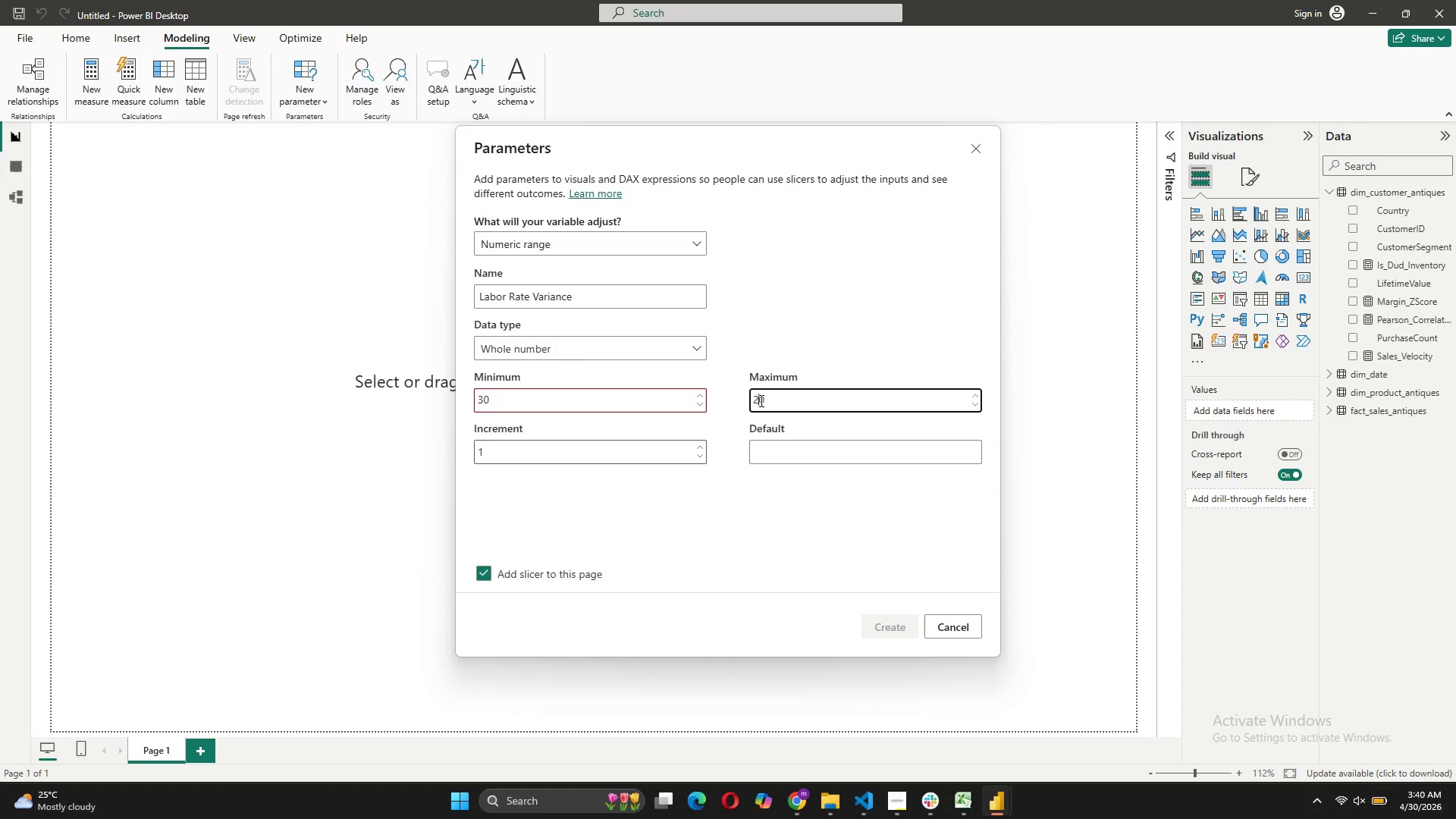 
key(Backspace)
 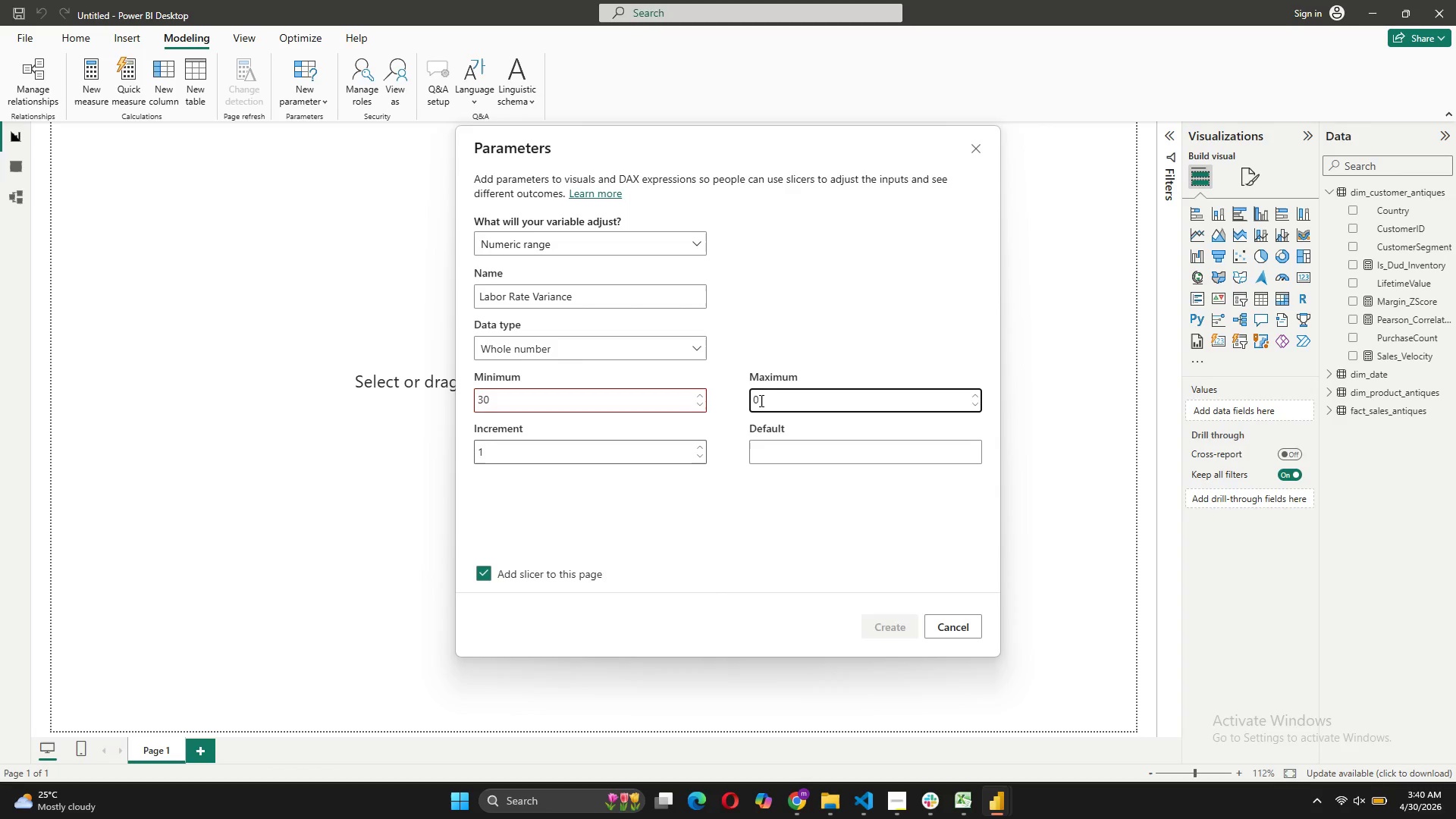 
key(8)
 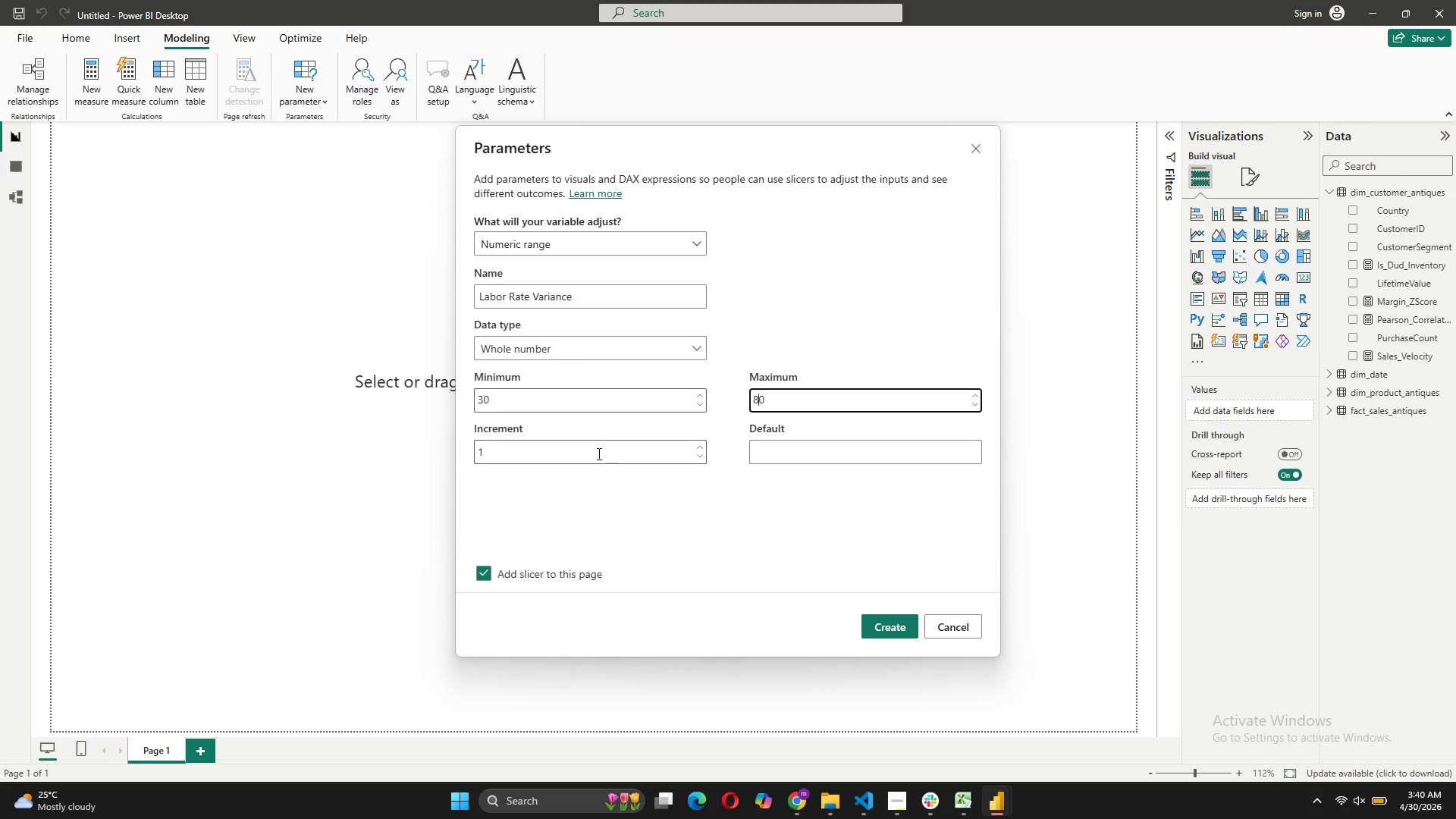 
left_click([794, 459])
 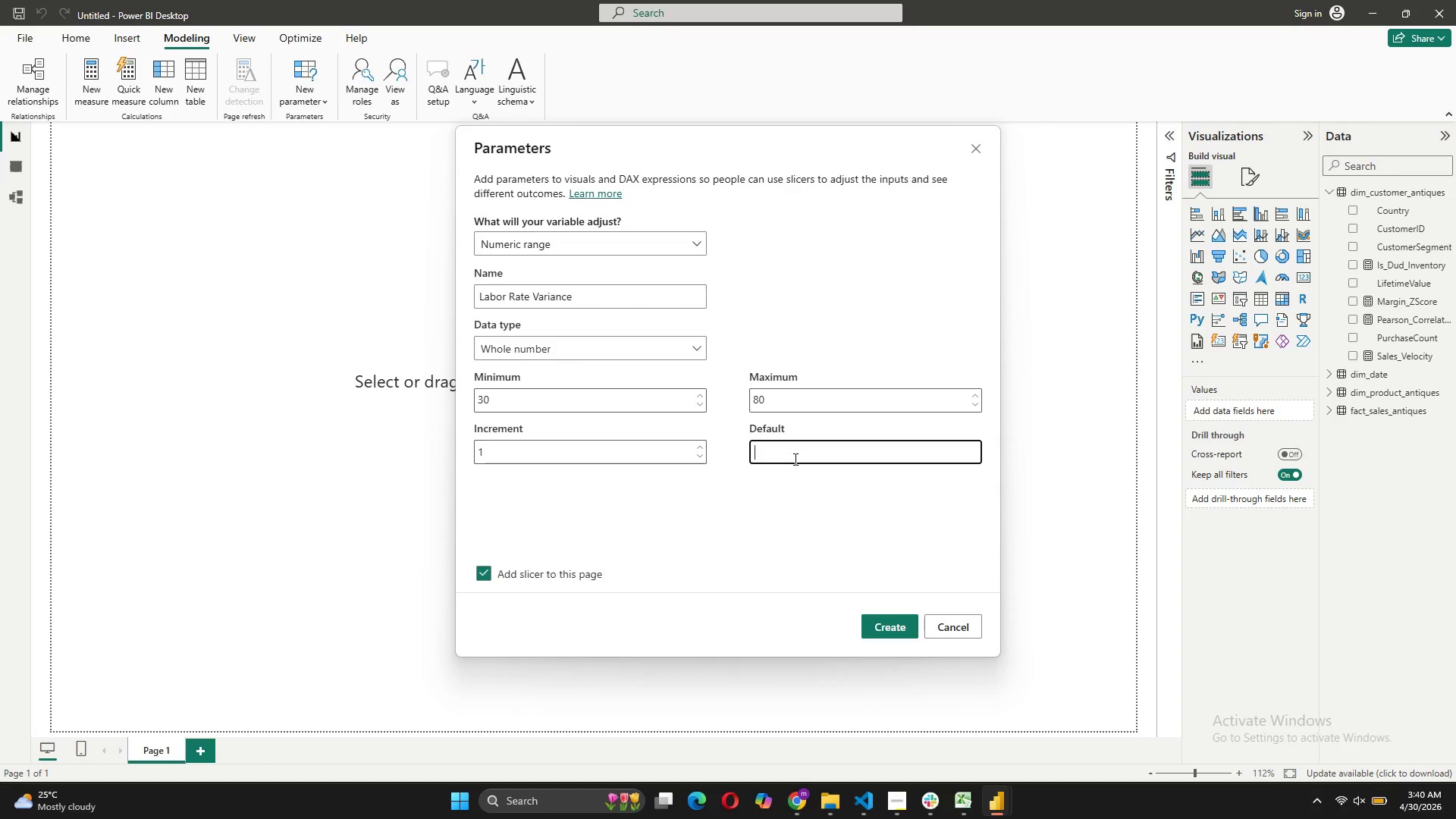 
type(45)
 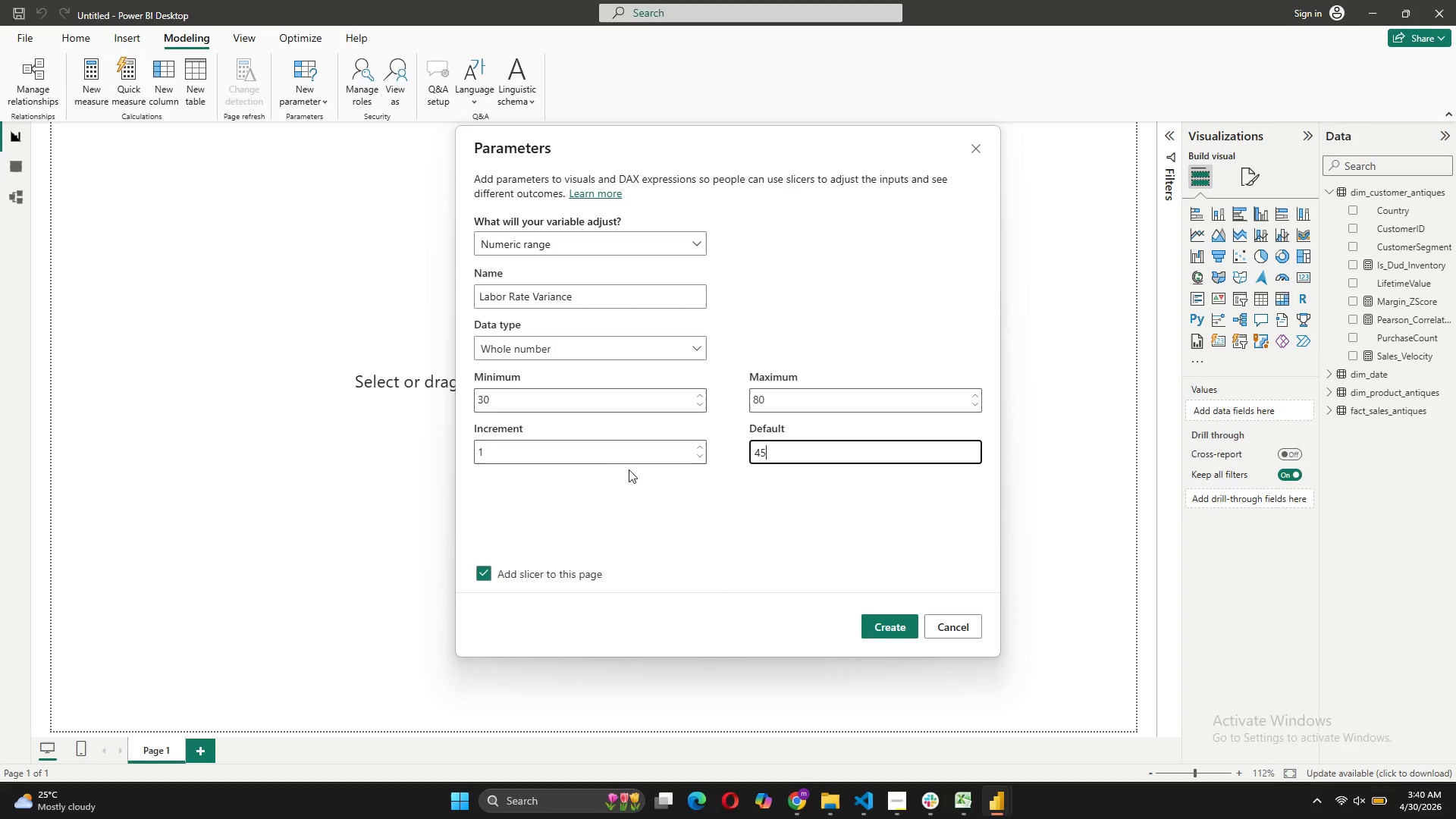 
left_click([612, 457])
 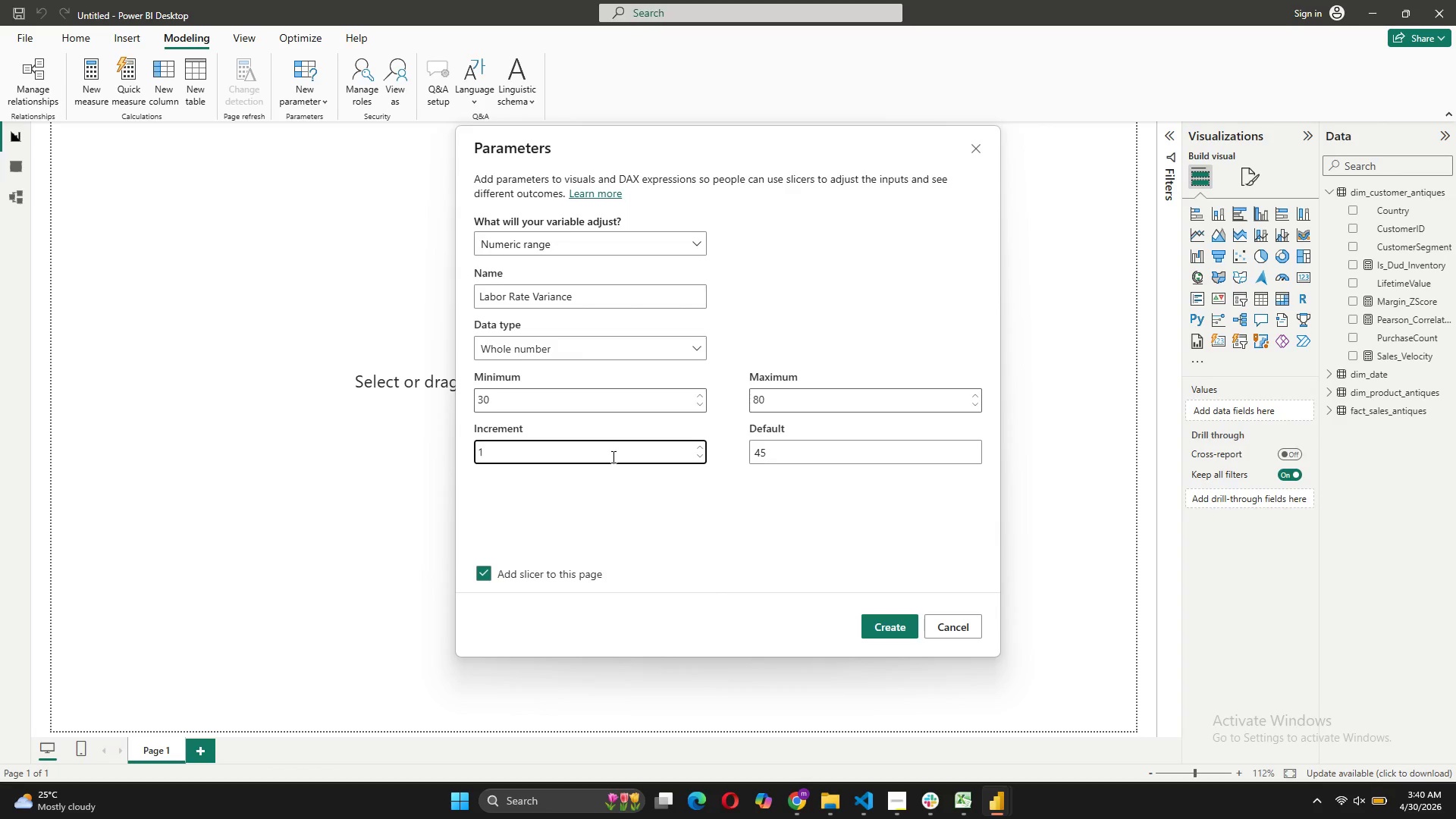 
key(Backspace)
 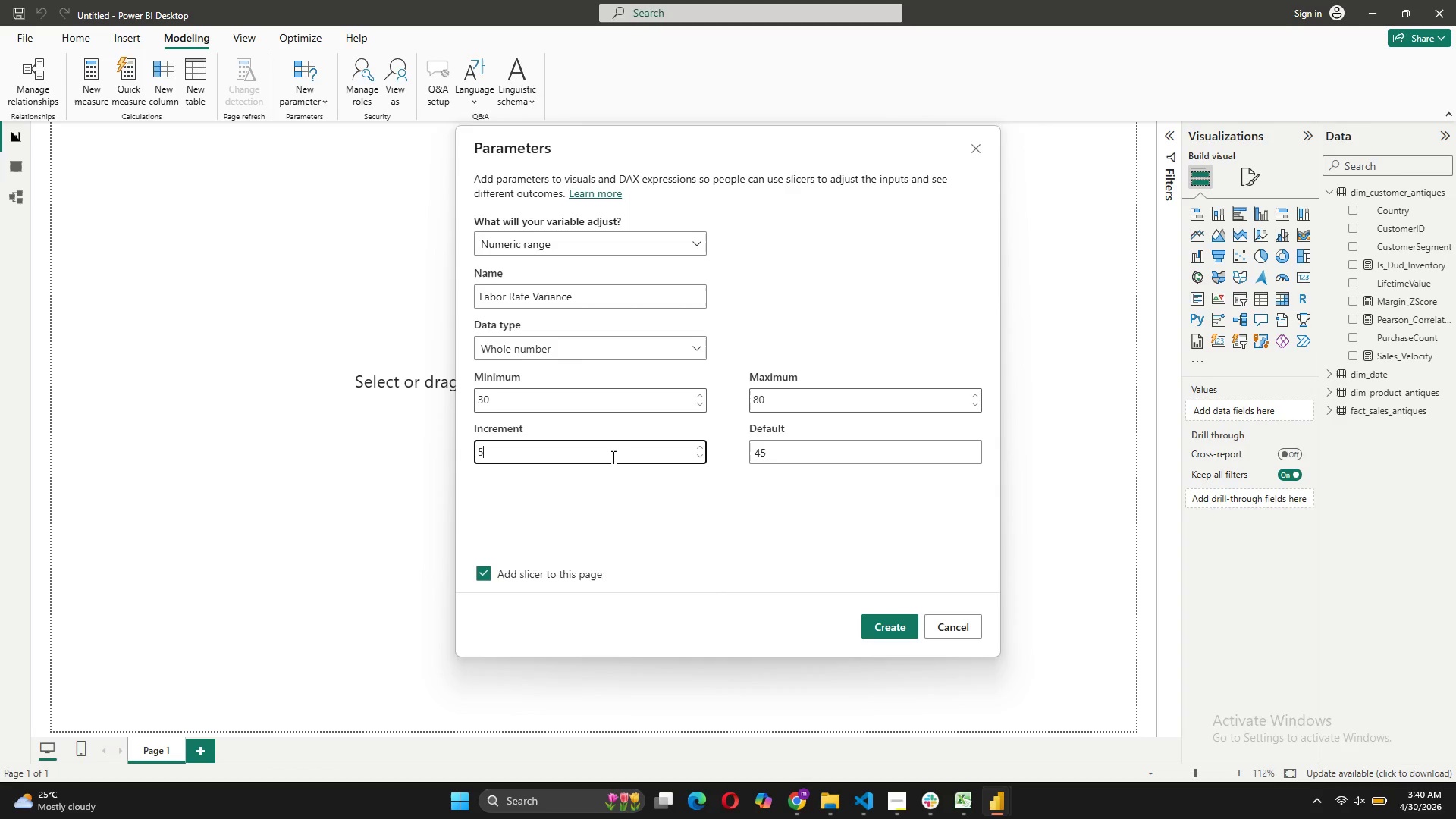 
key(5)
 